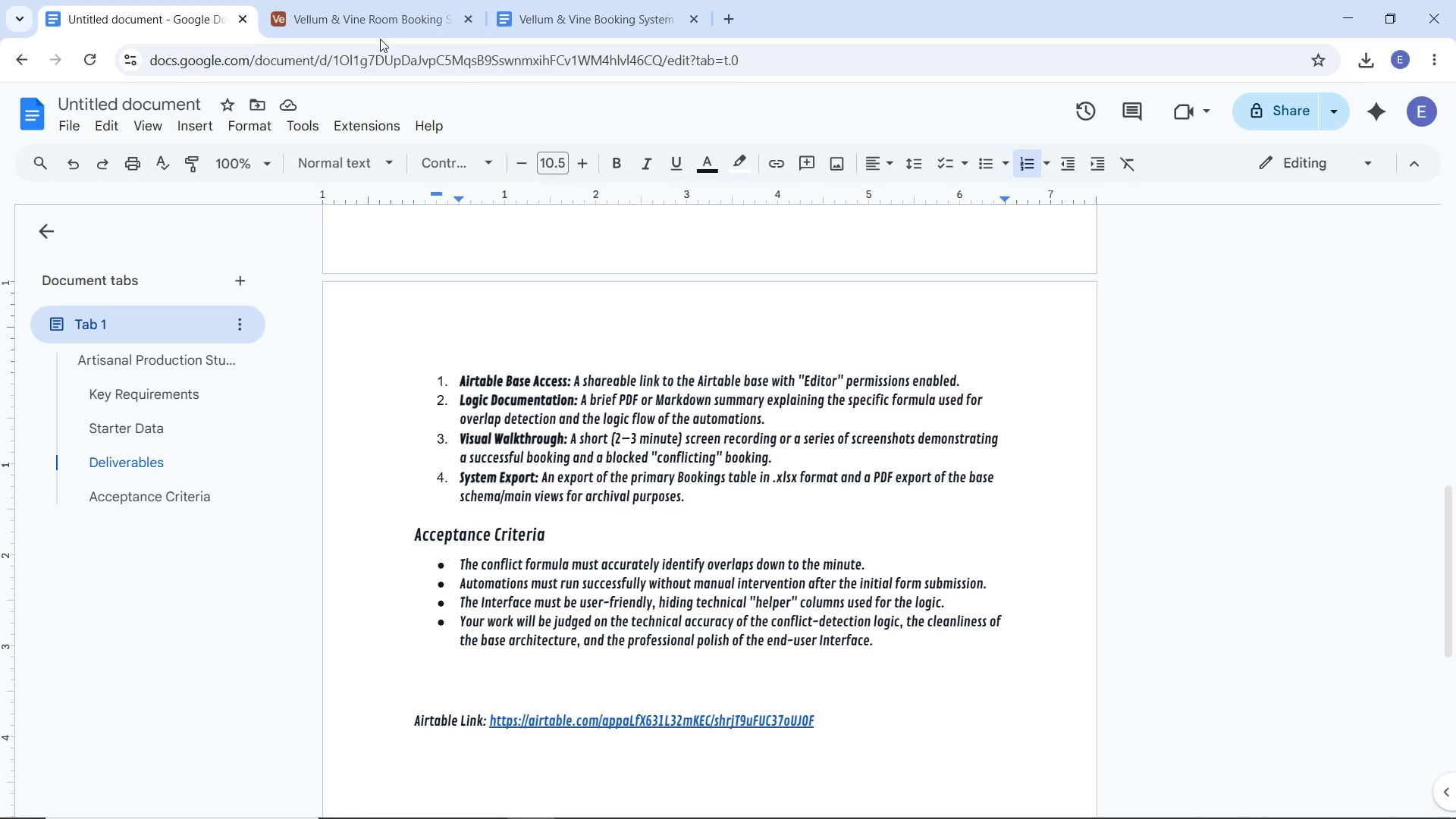 
left_click([378, 24])
 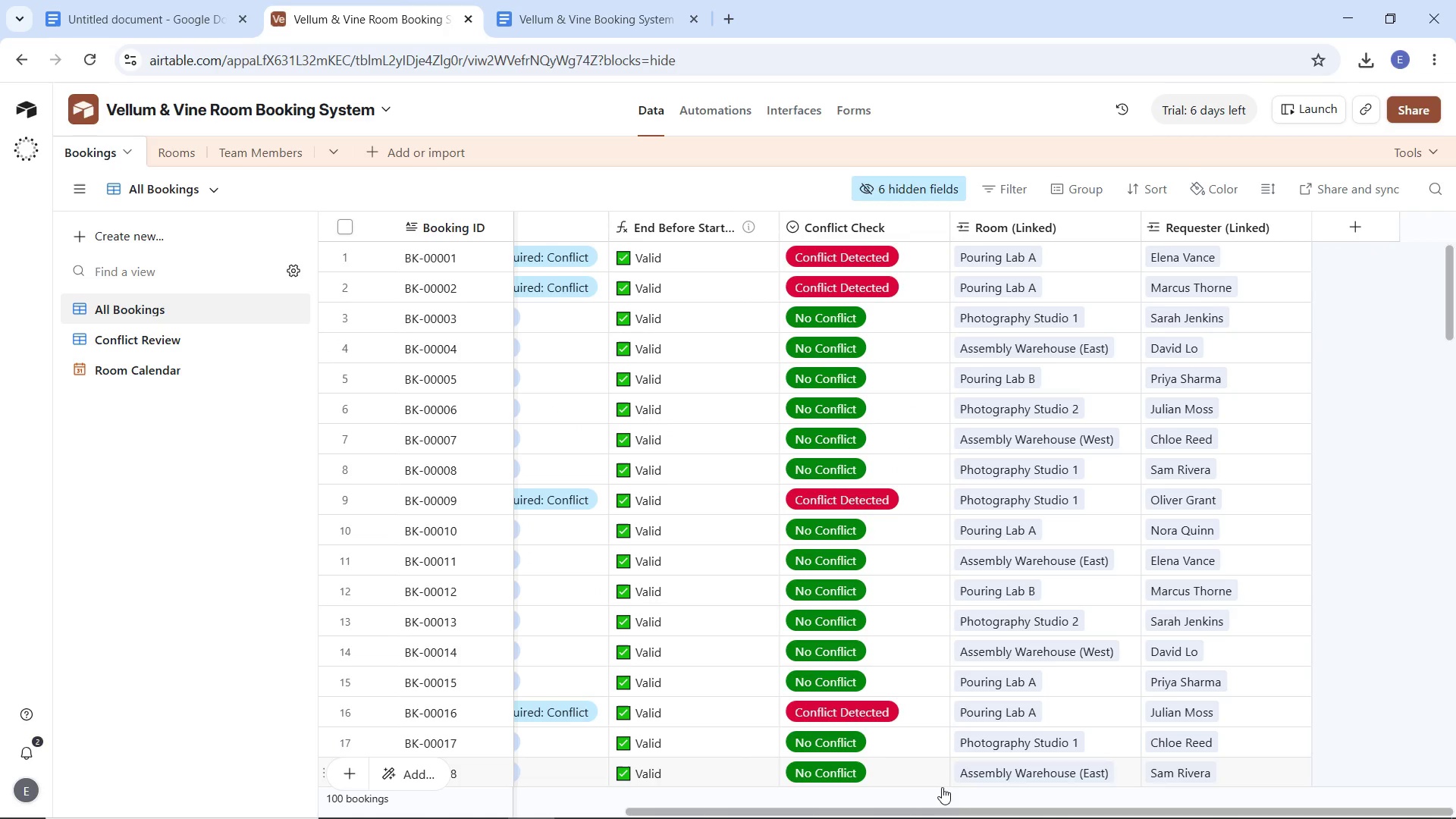 
left_click_drag(start_coordinate=[956, 813], to_coordinate=[694, 813])
 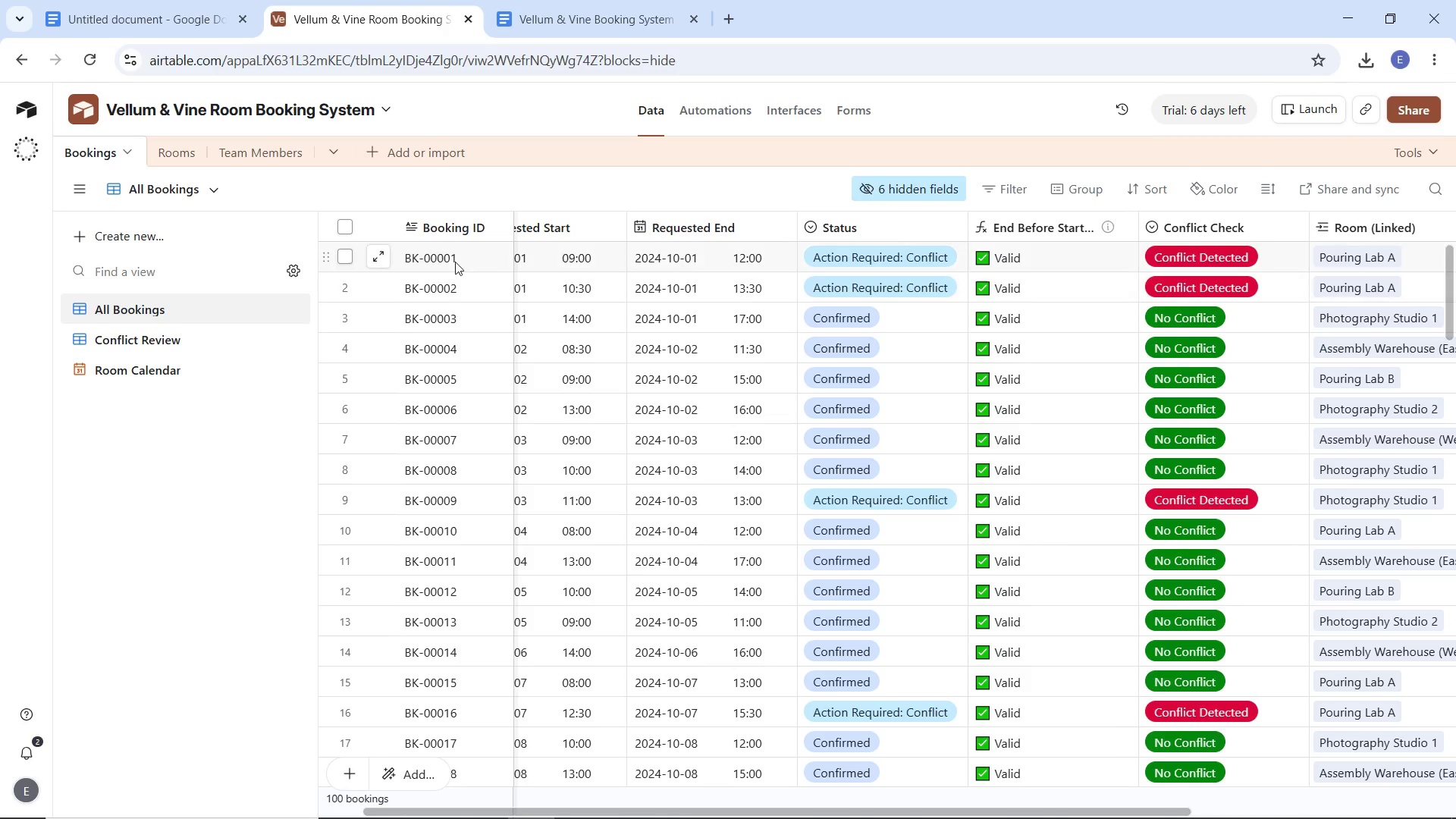 
left_click([453, 260])
 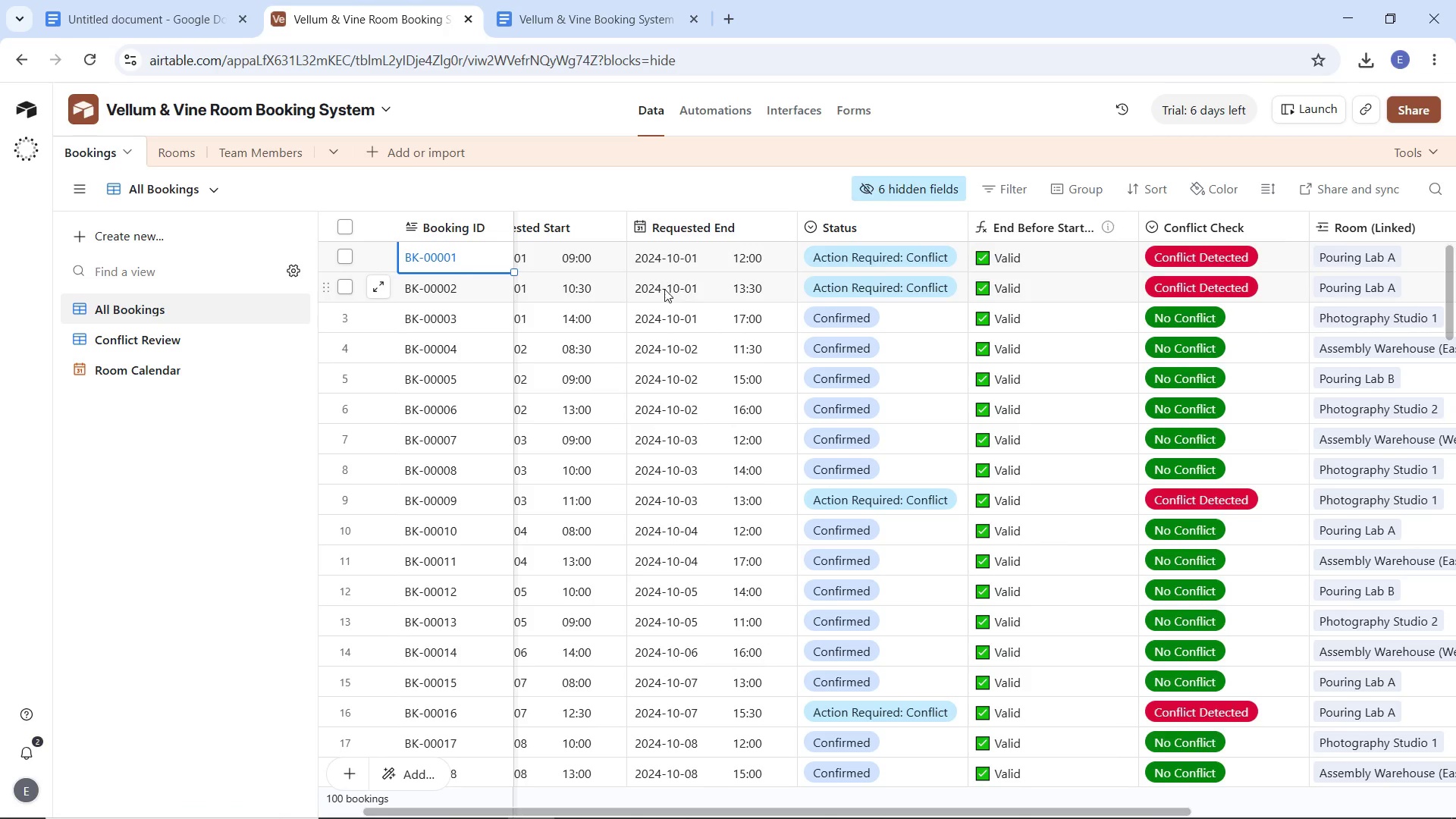 
left_click([460, 287])
 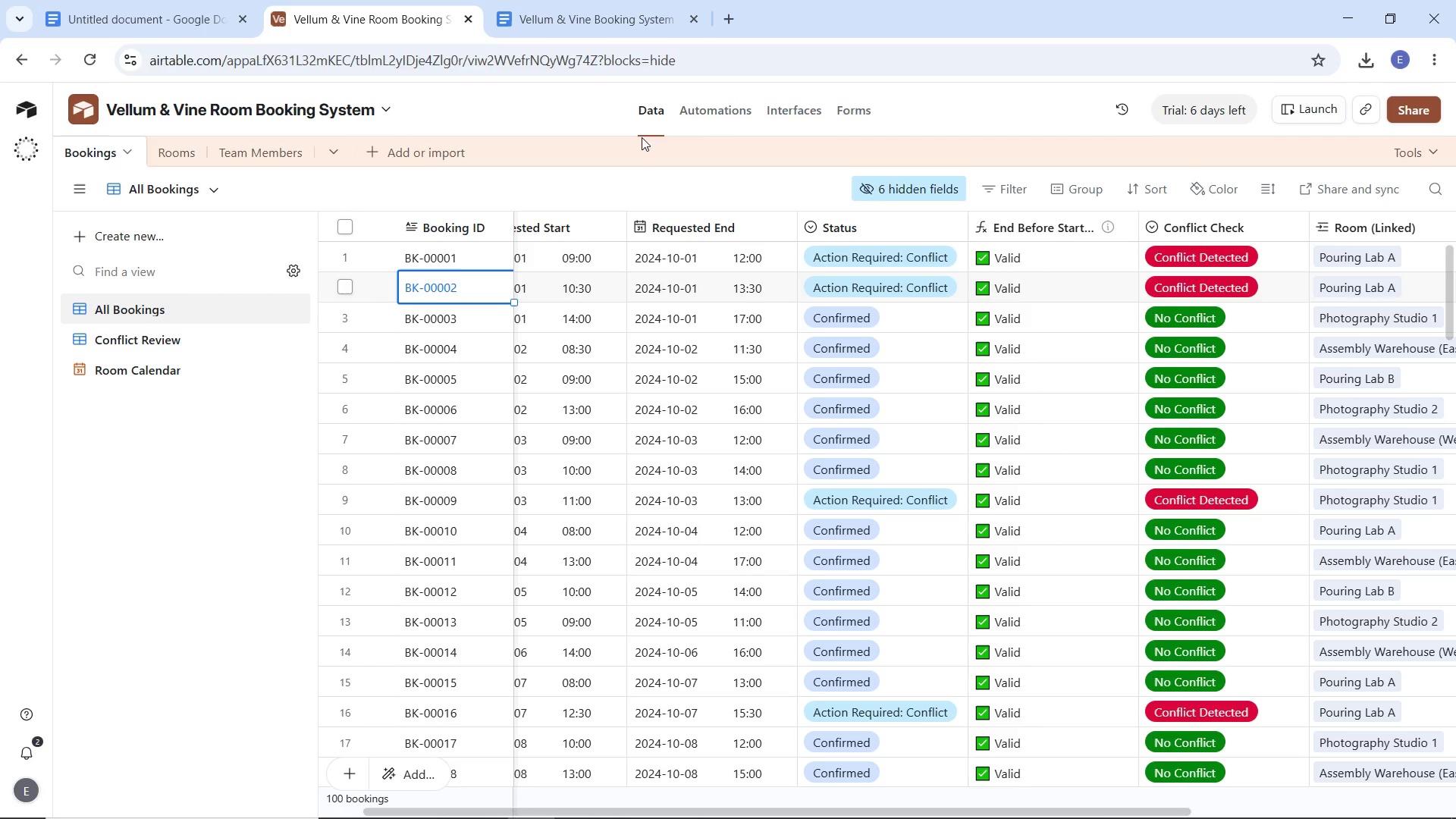 
left_click([720, 115])
 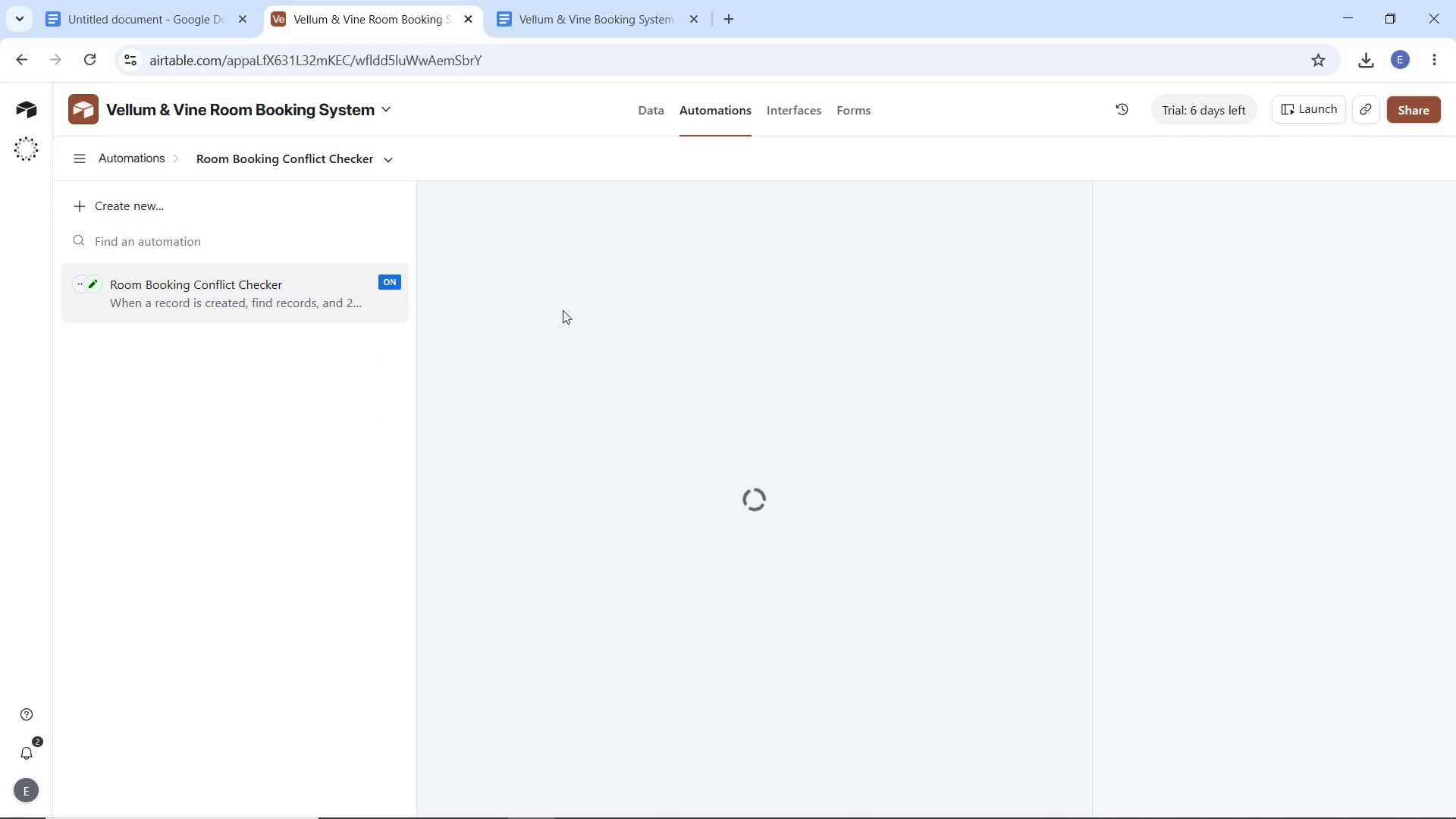 
wait(9.03)
 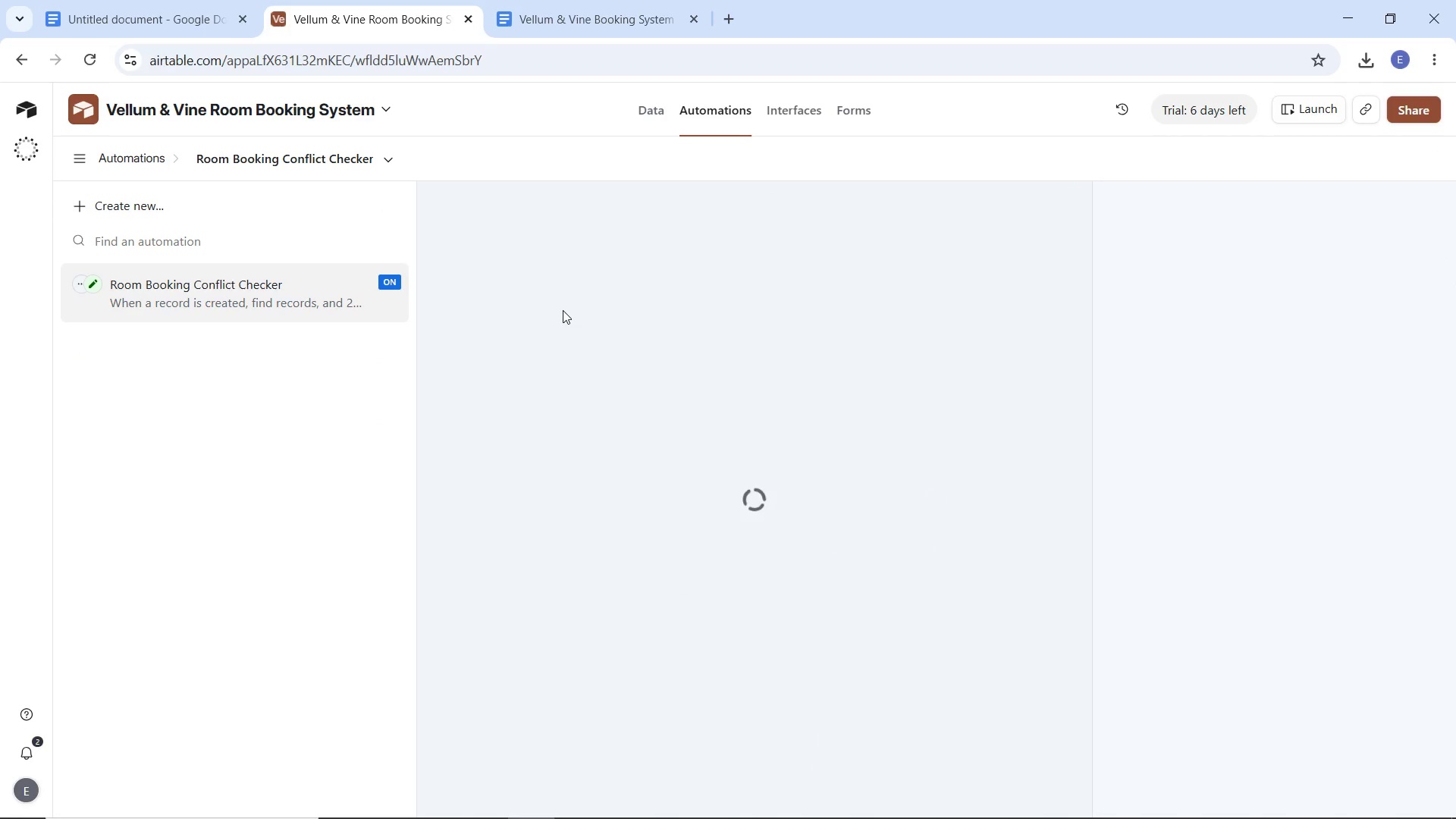 
left_click([1024, 164])
 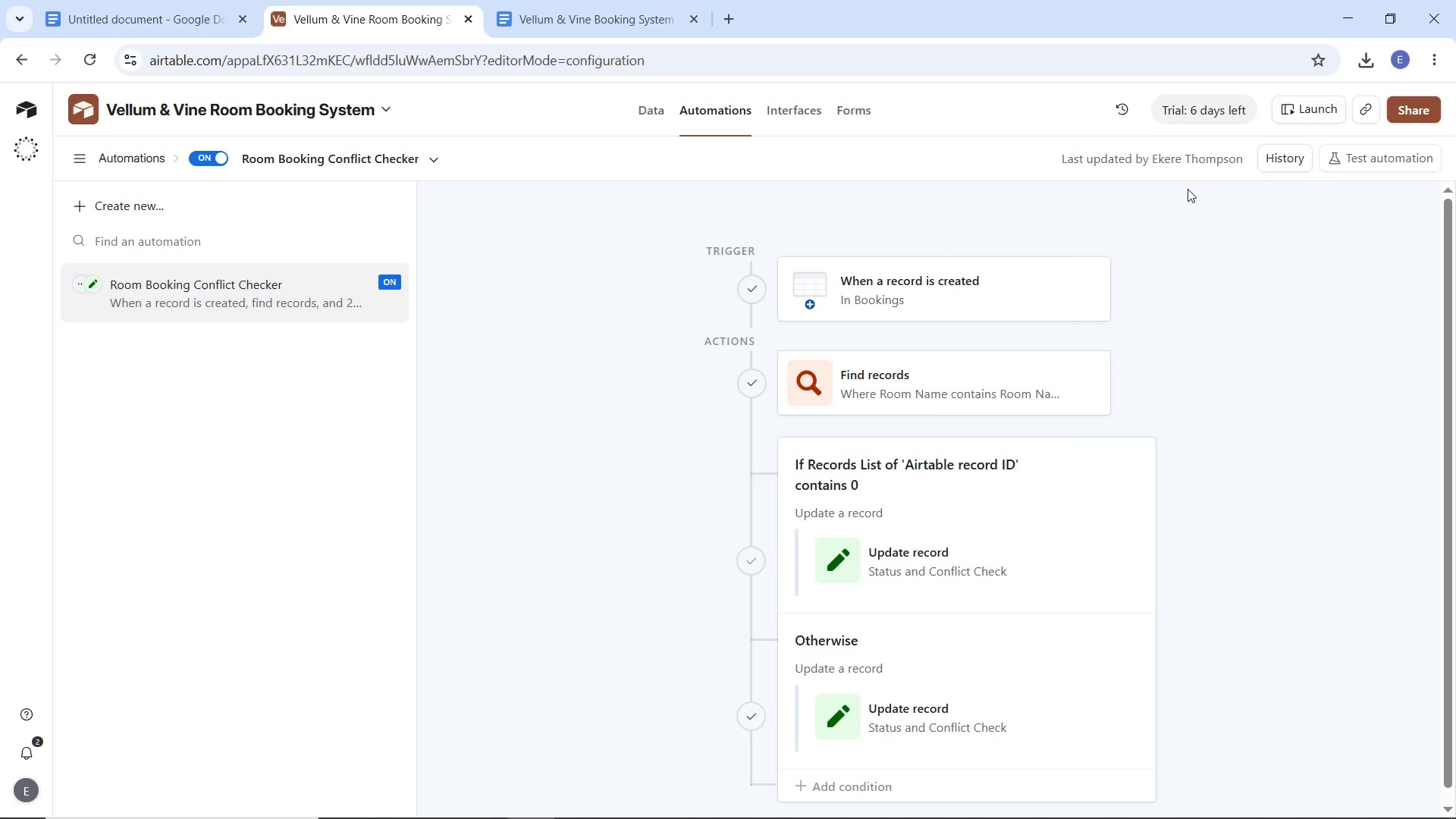 
left_click([1354, 158])
 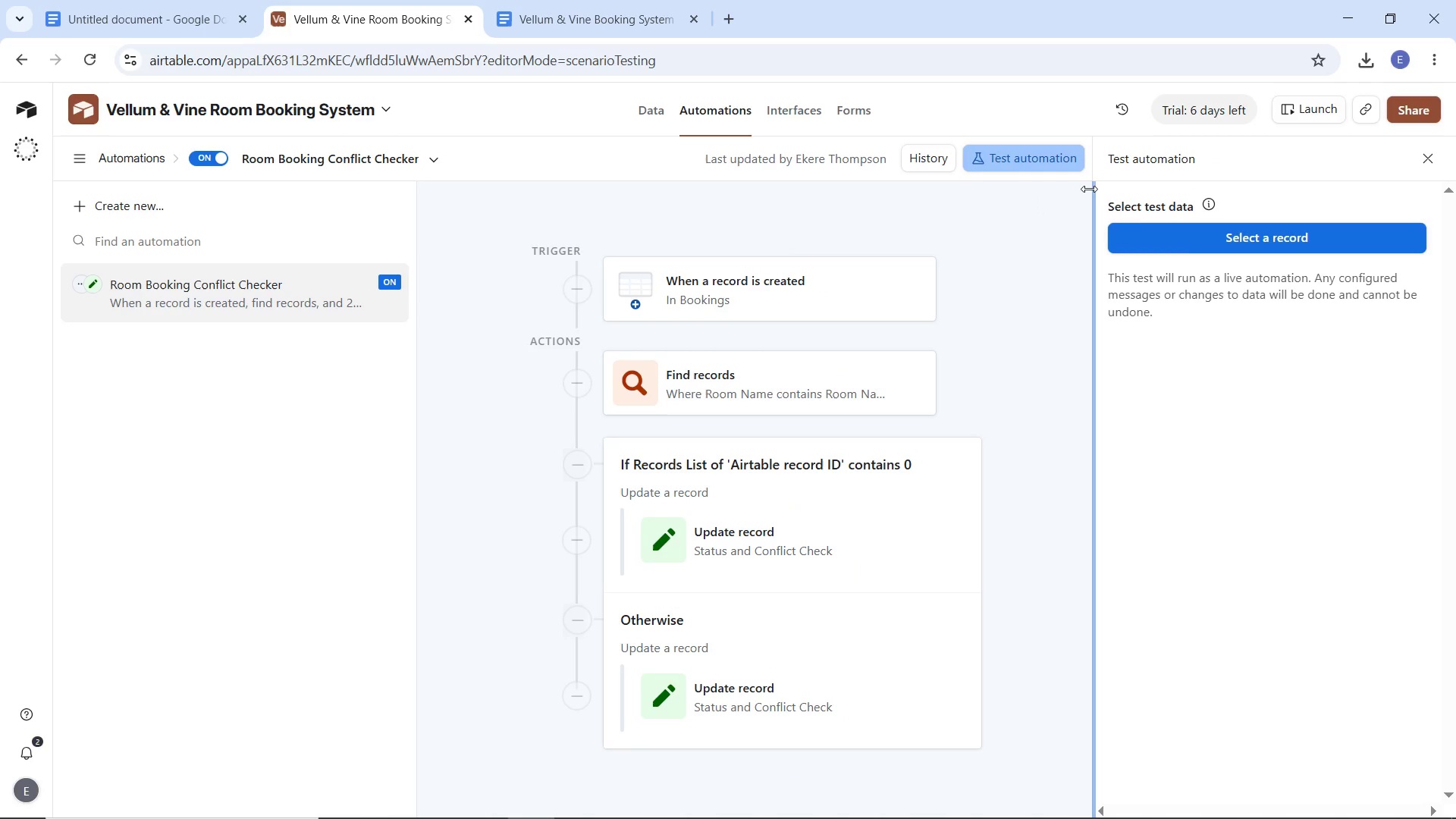 
left_click([1189, 242])
 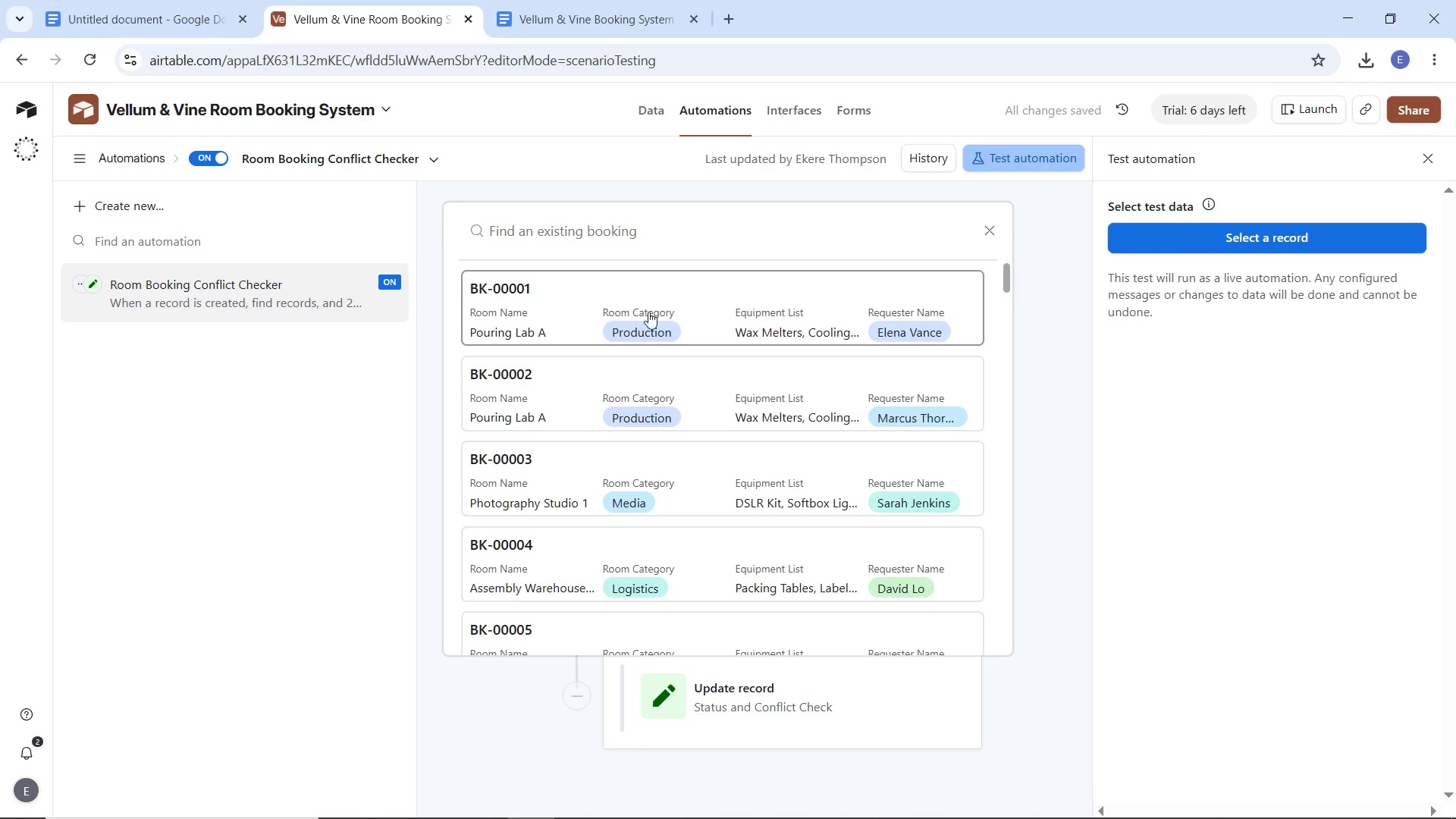 
left_click([629, 303])
 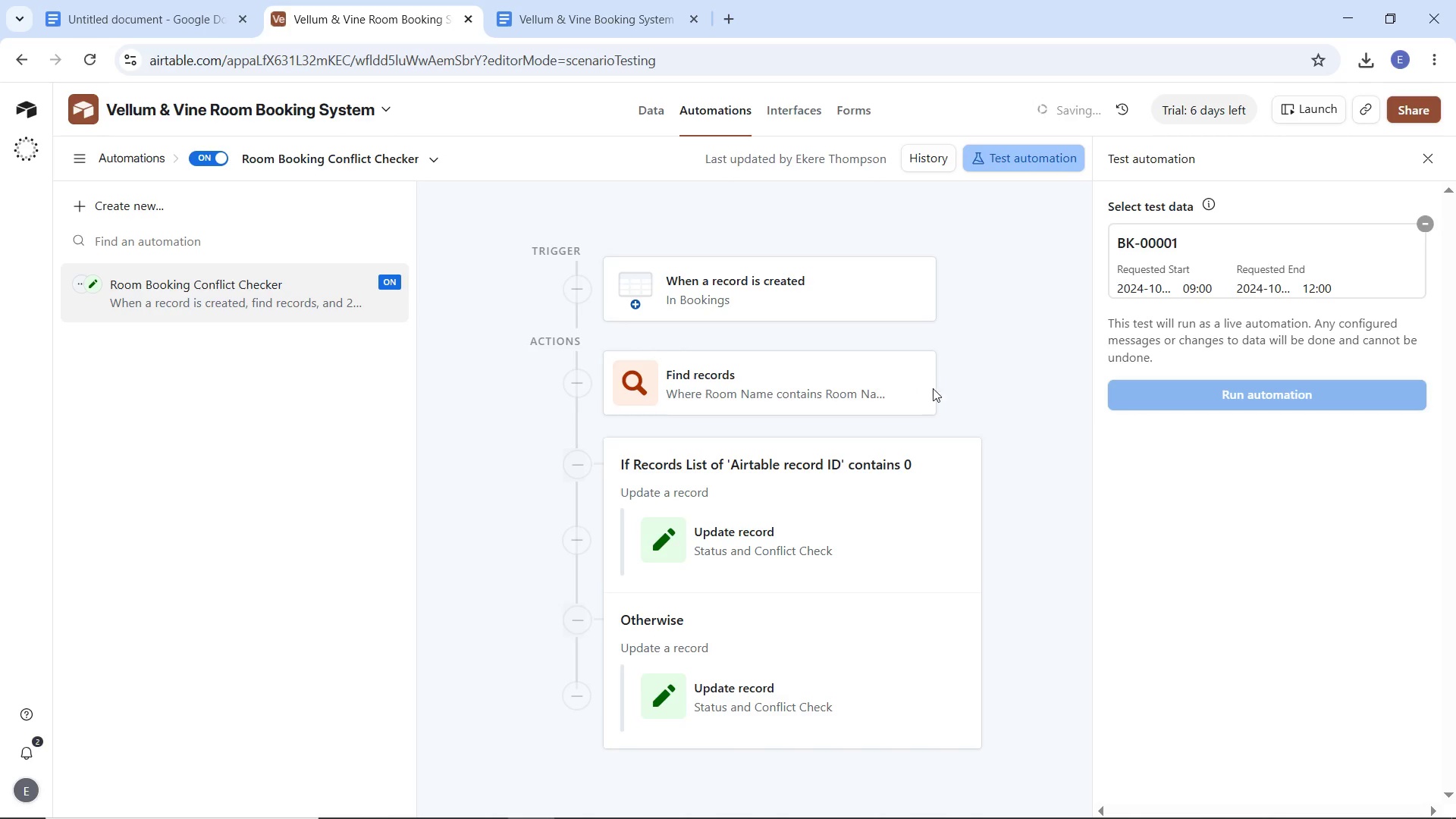 
left_click([1232, 397])
 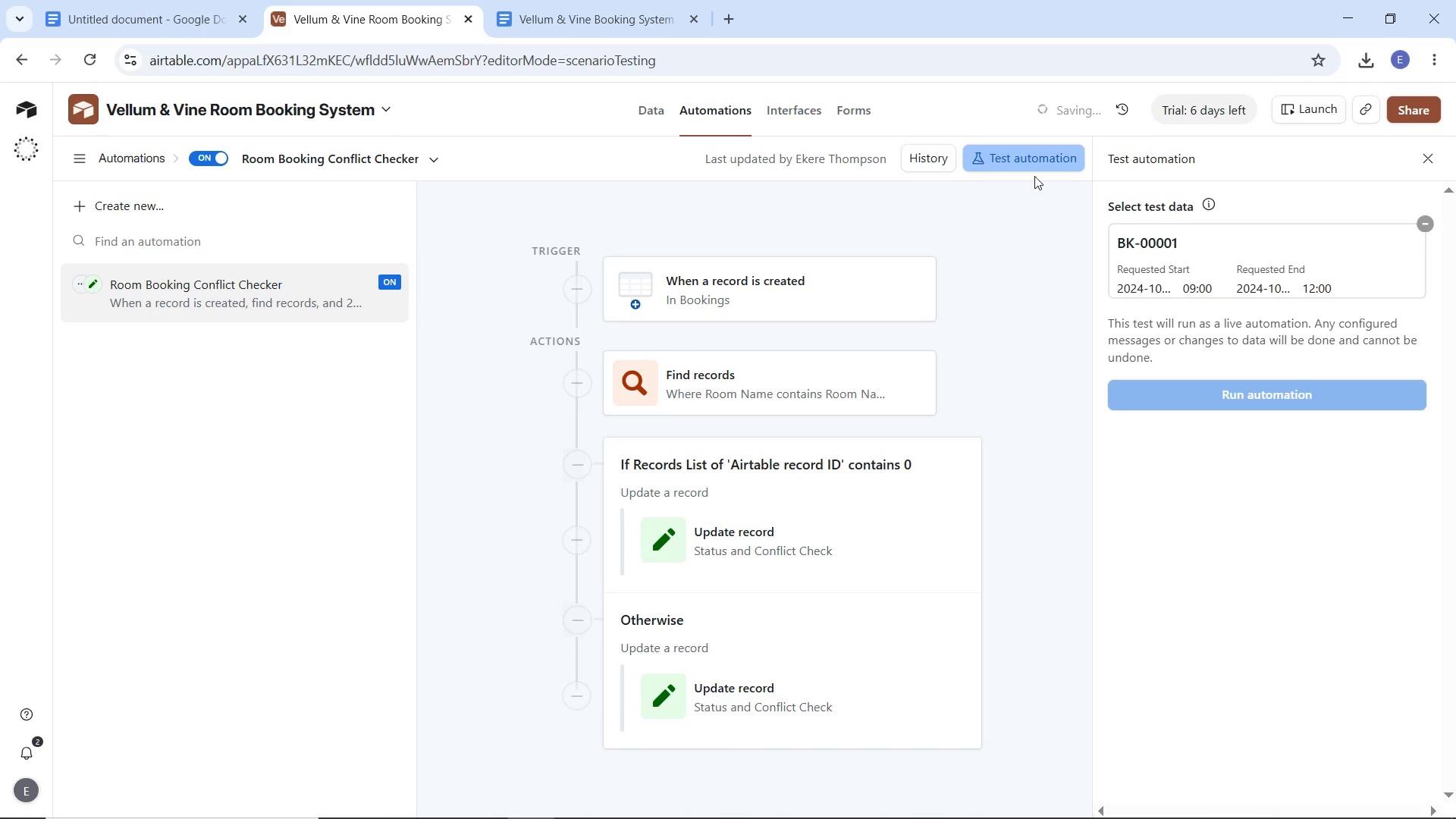 
left_click([1025, 158])
 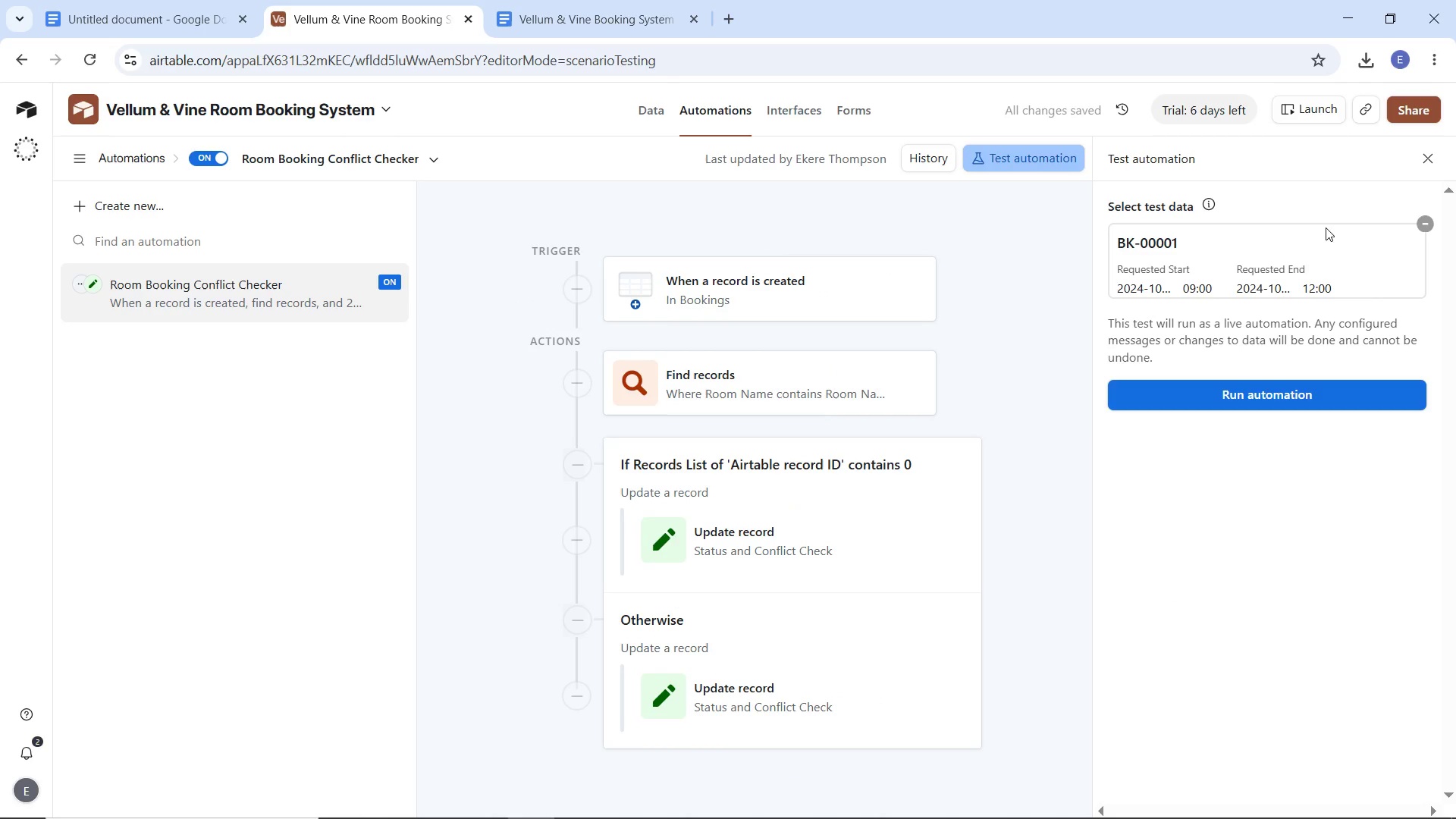 
wait(5.77)
 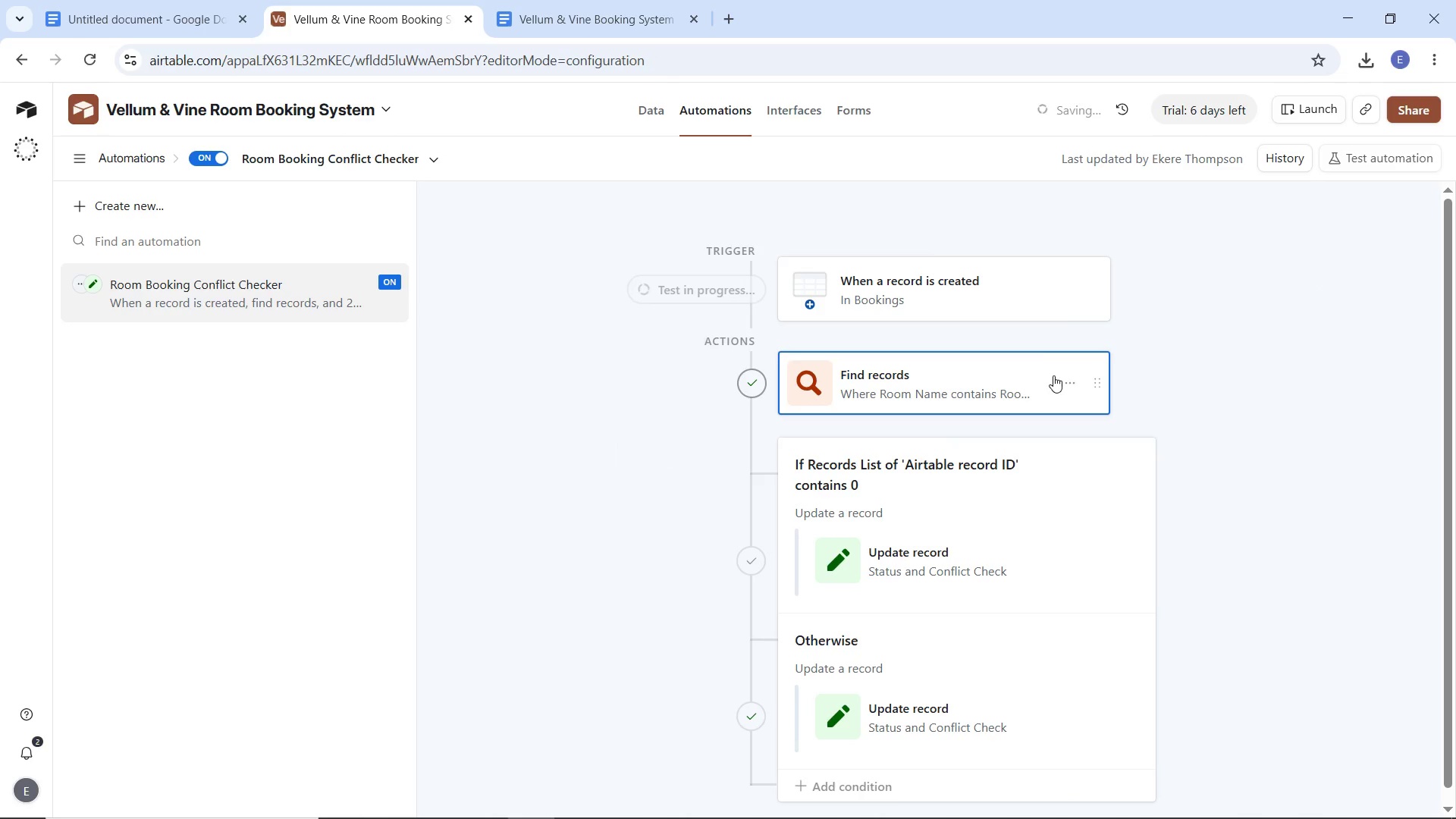 
left_click([1247, 397])
 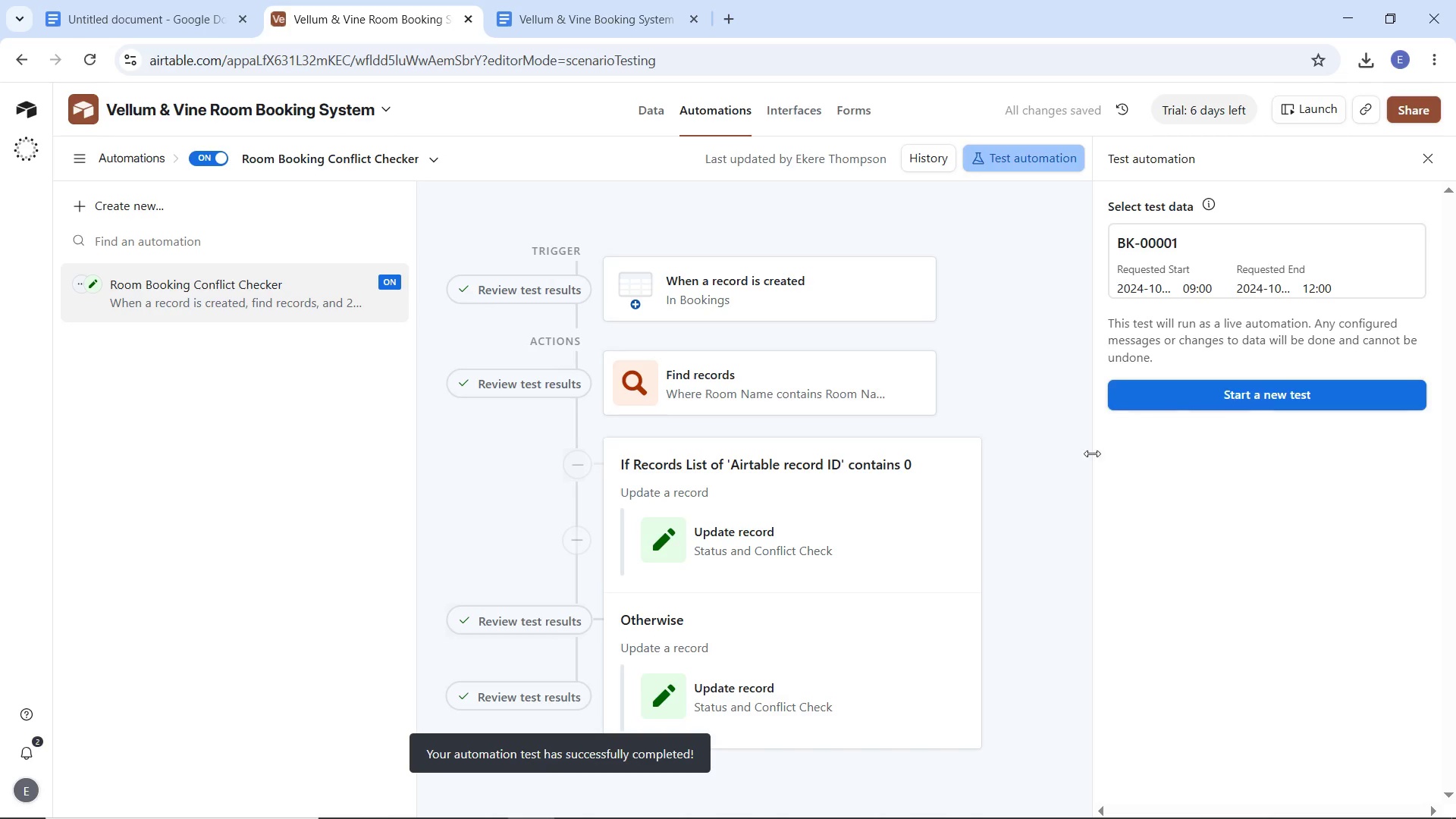 
wait(6.0)
 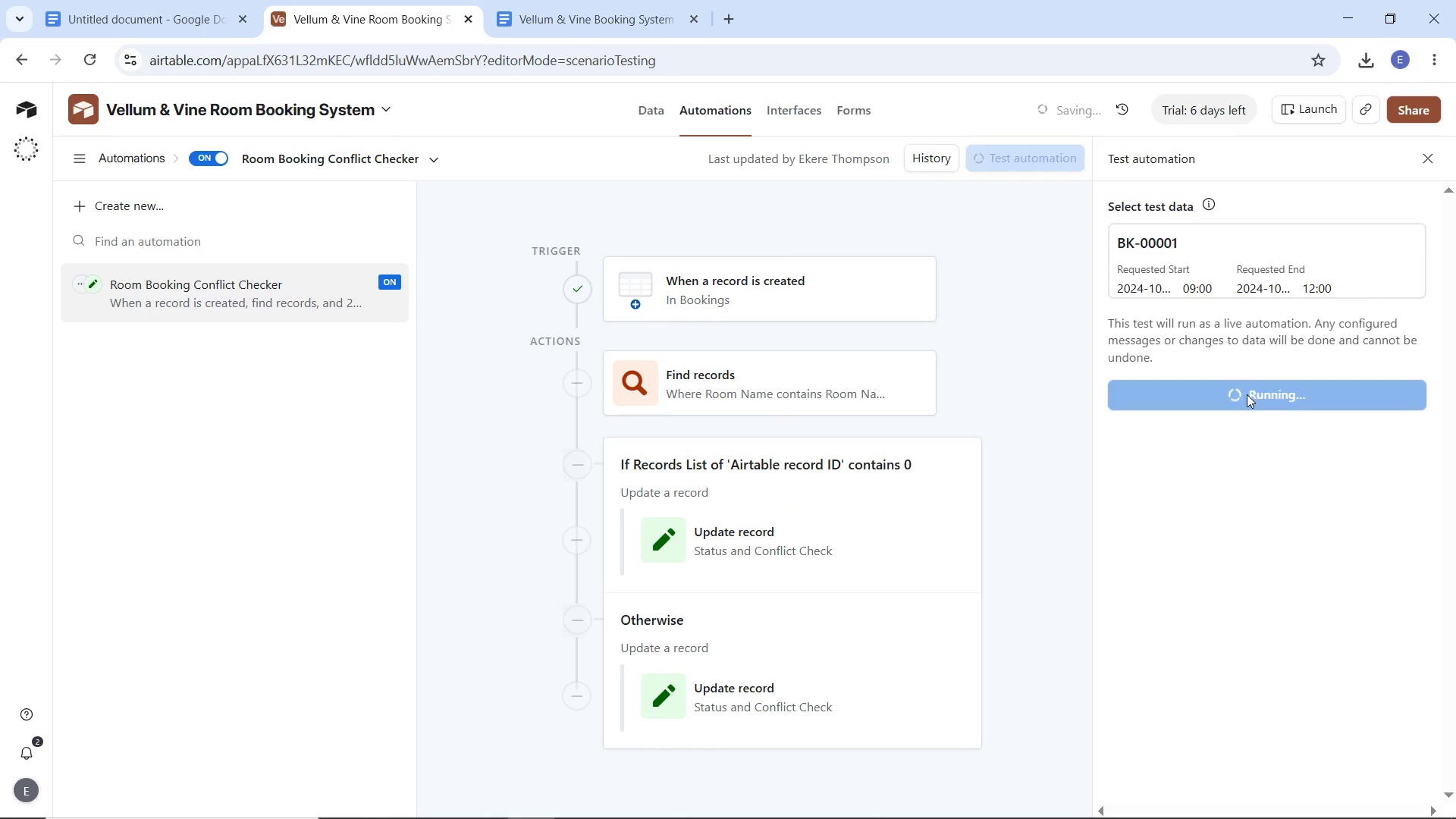 
left_click([1229, 249])
 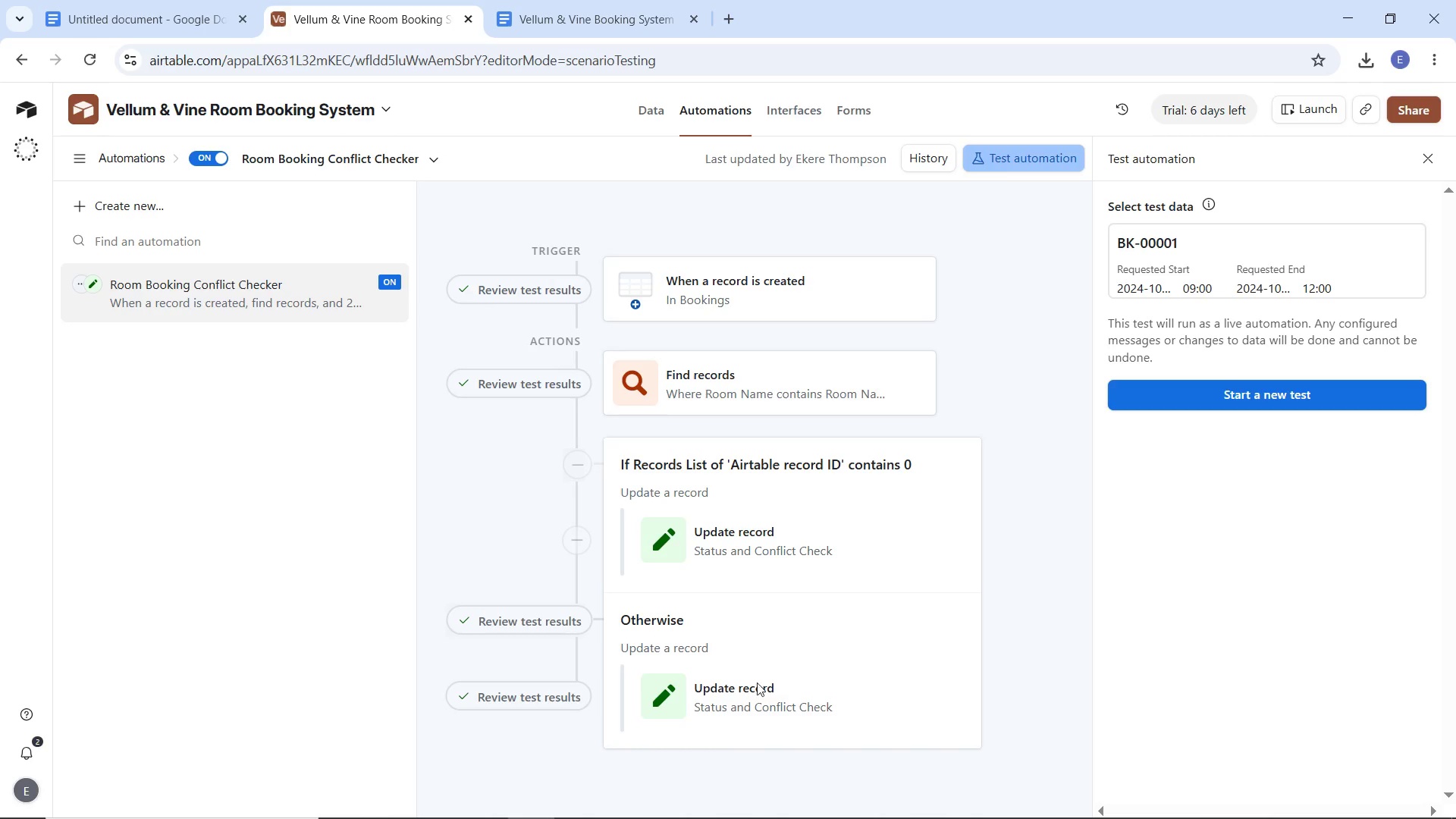 
left_click([483, 692])
 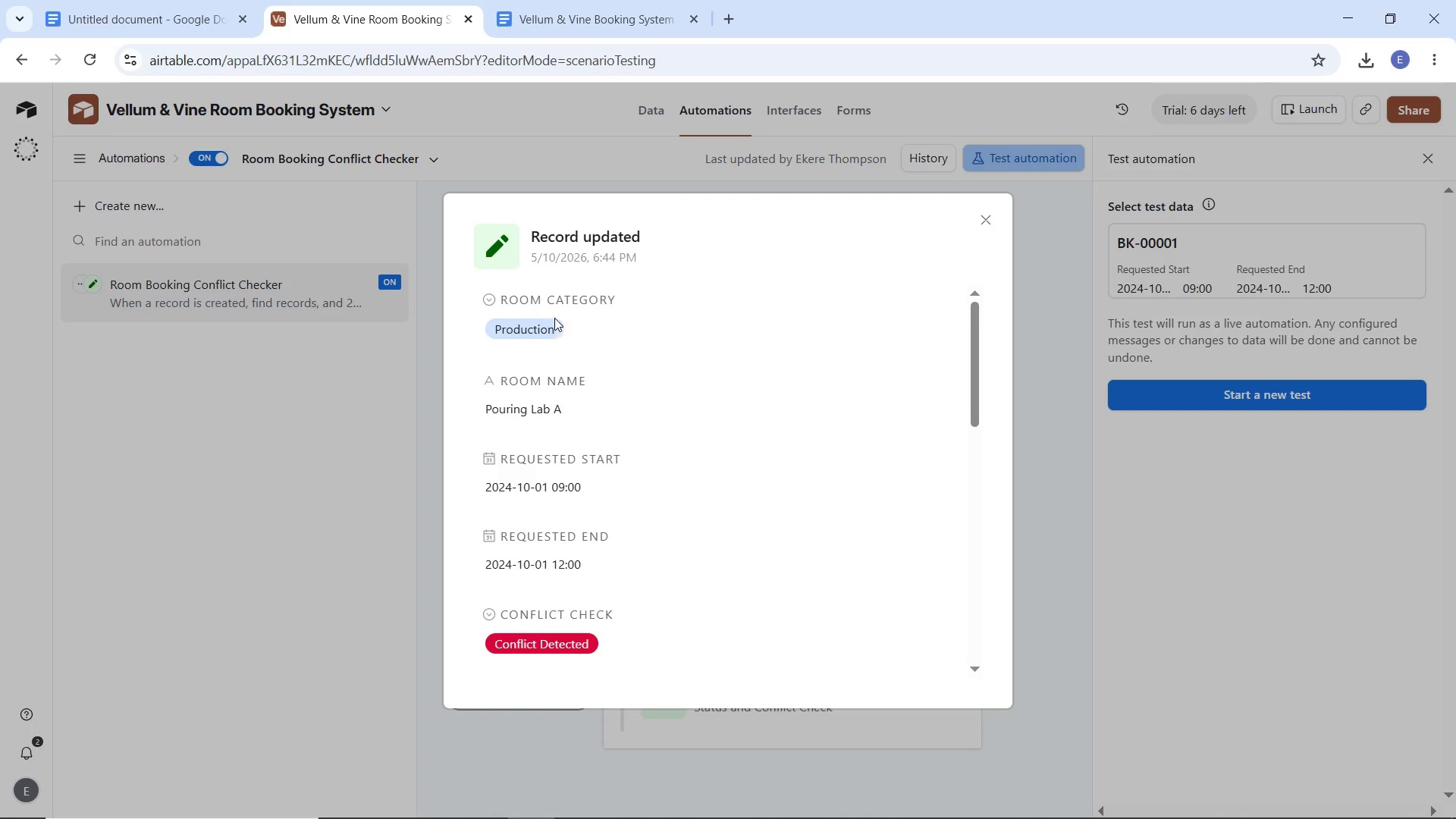 
scroll: coordinate [530, 498], scroll_direction: down, amount: 2.0
 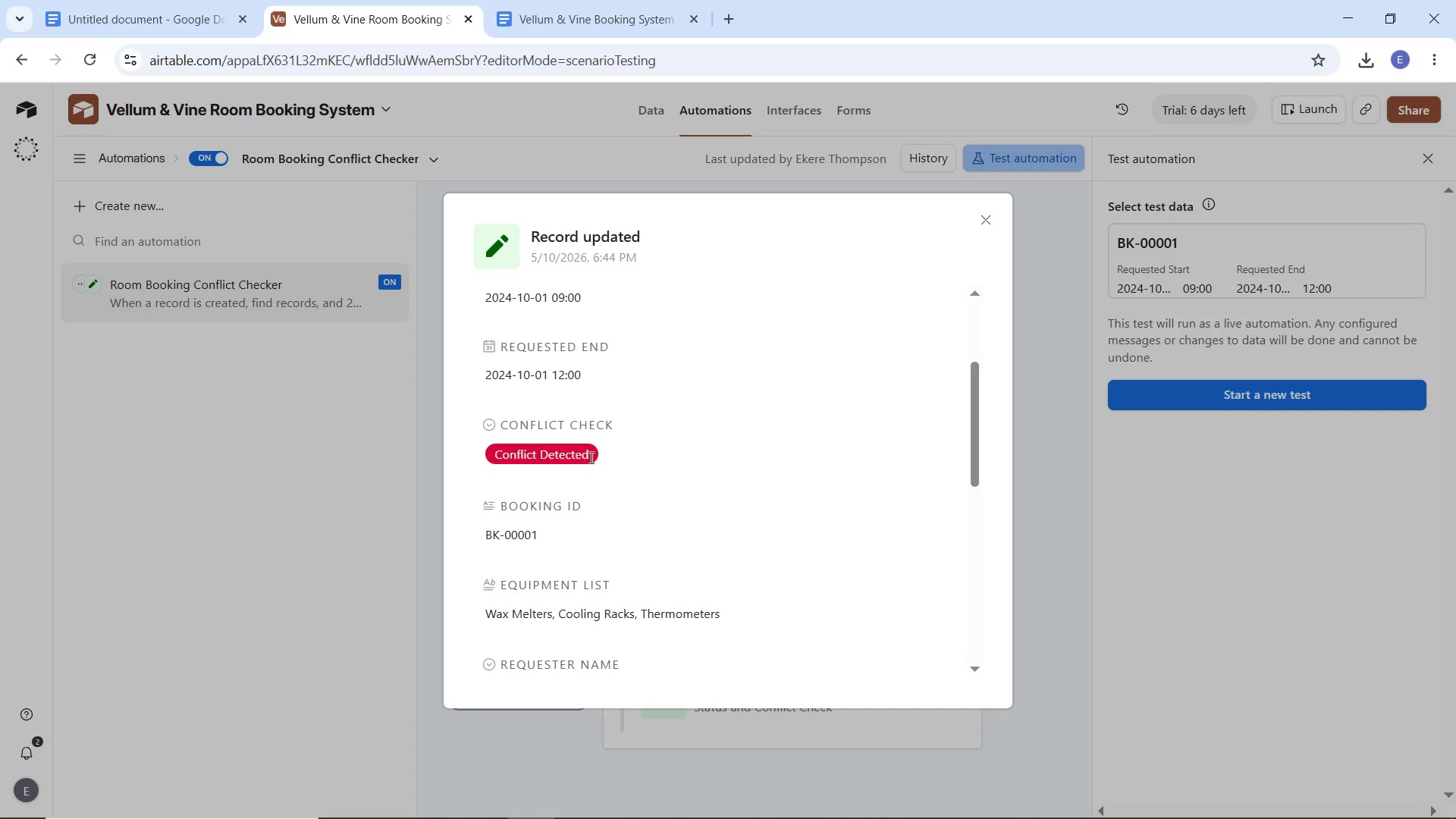 
left_click_drag(start_coordinate=[632, 453], to_coordinate=[486, 446])
 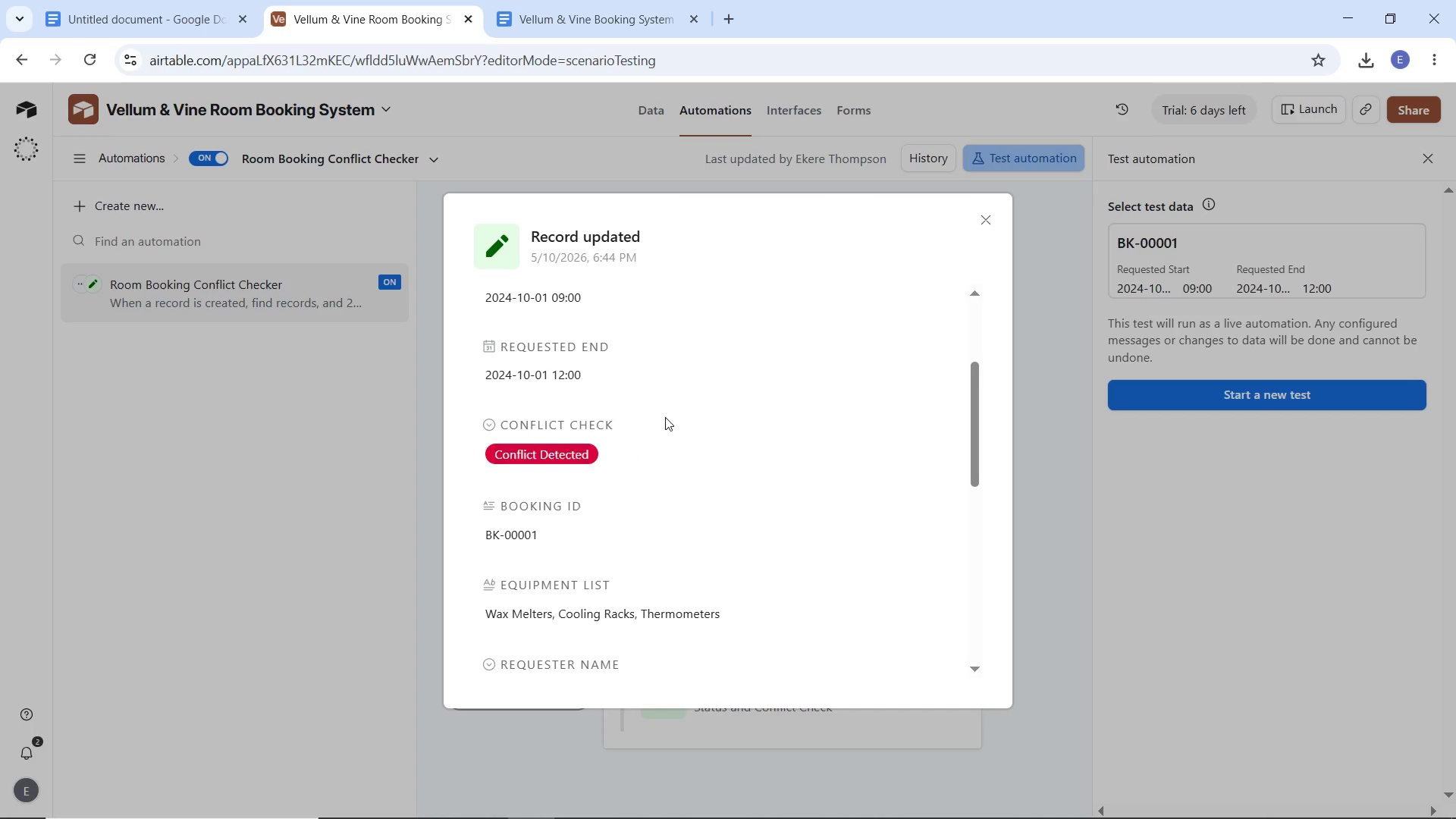 
left_click([665, 417])
 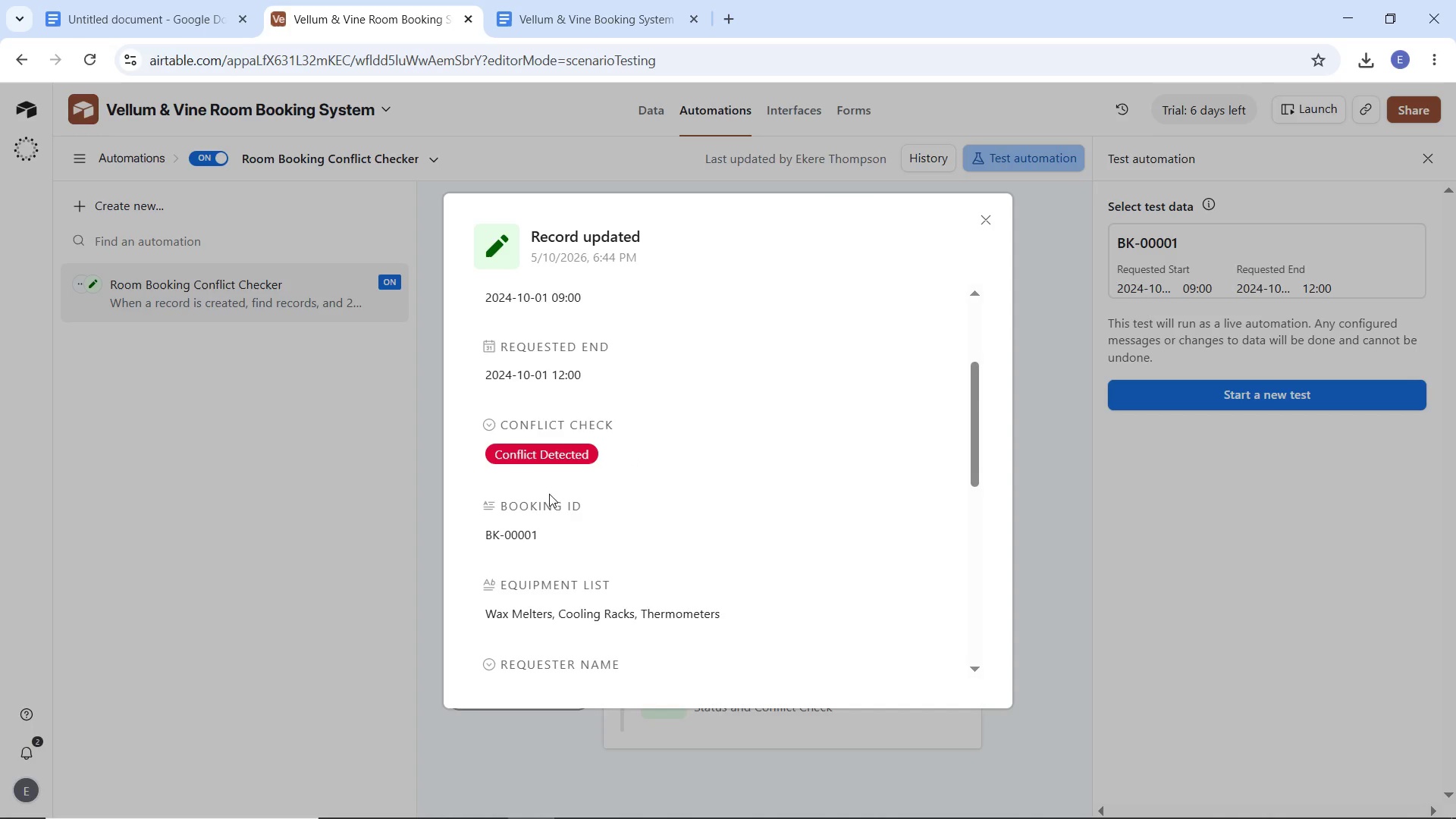 
scroll: coordinate [550, 500], scroll_direction: up, amount: 4.0
 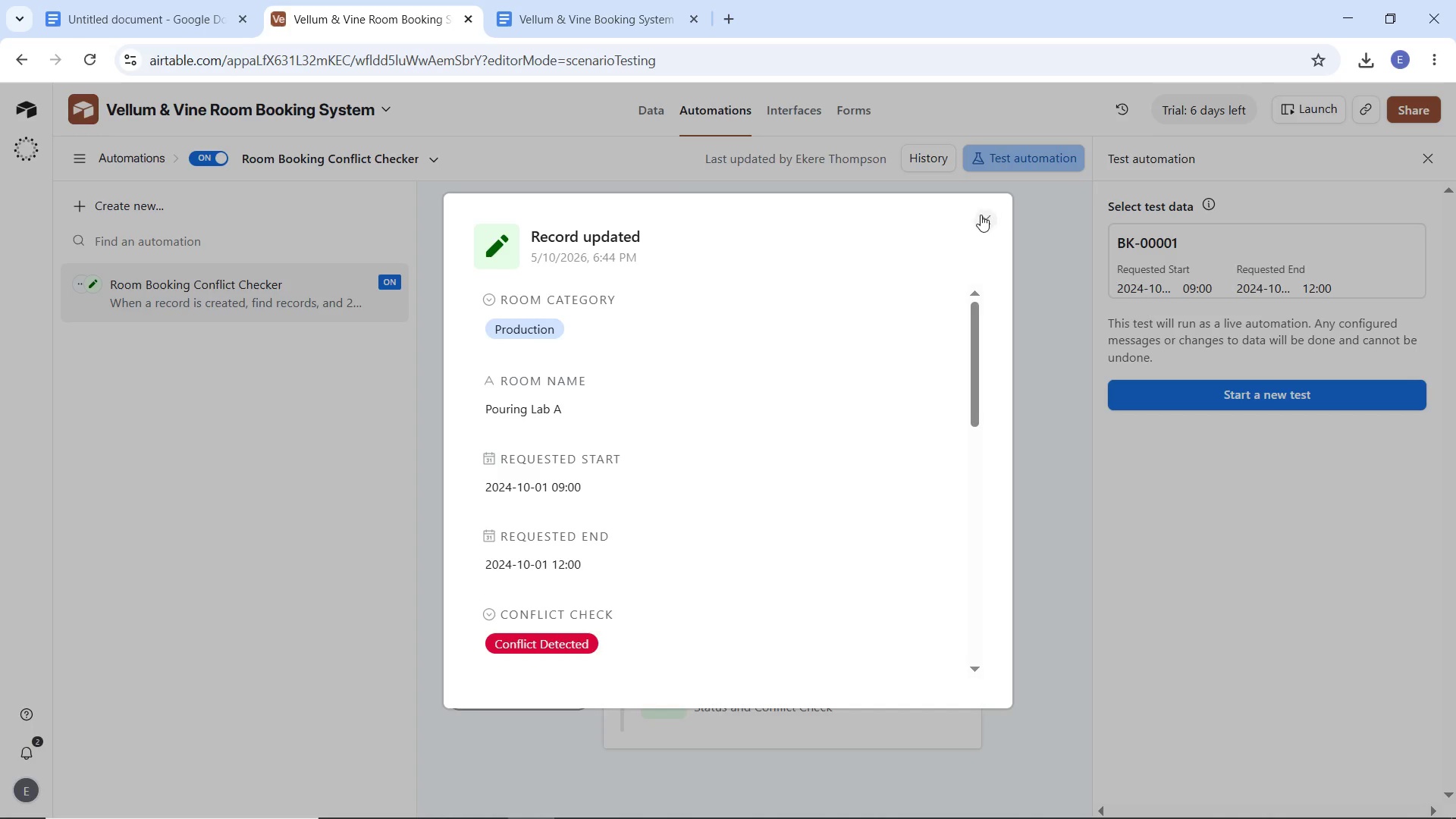 
left_click([981, 215])
 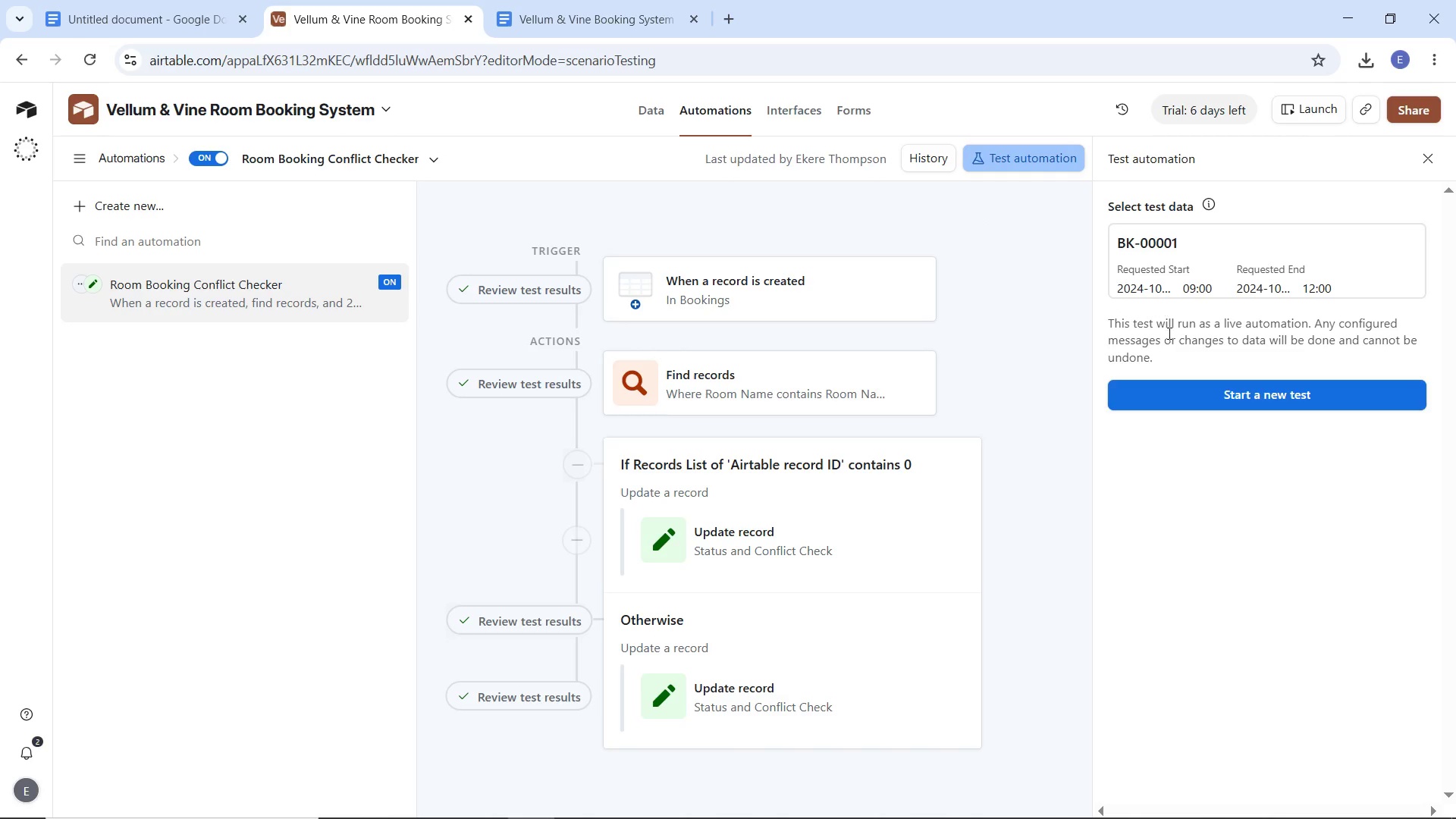 
left_click([1189, 384])
 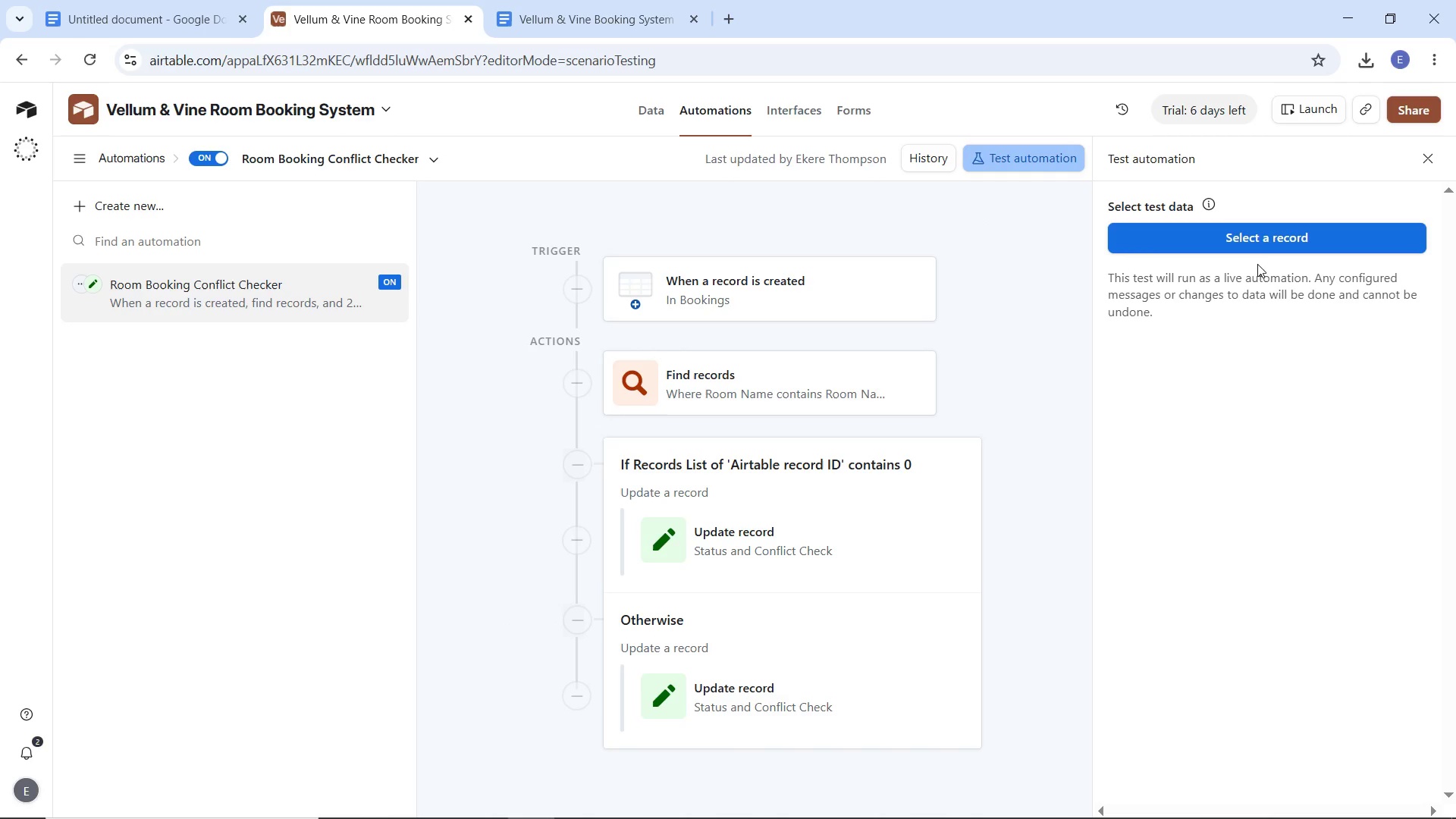 
left_click([1257, 250])
 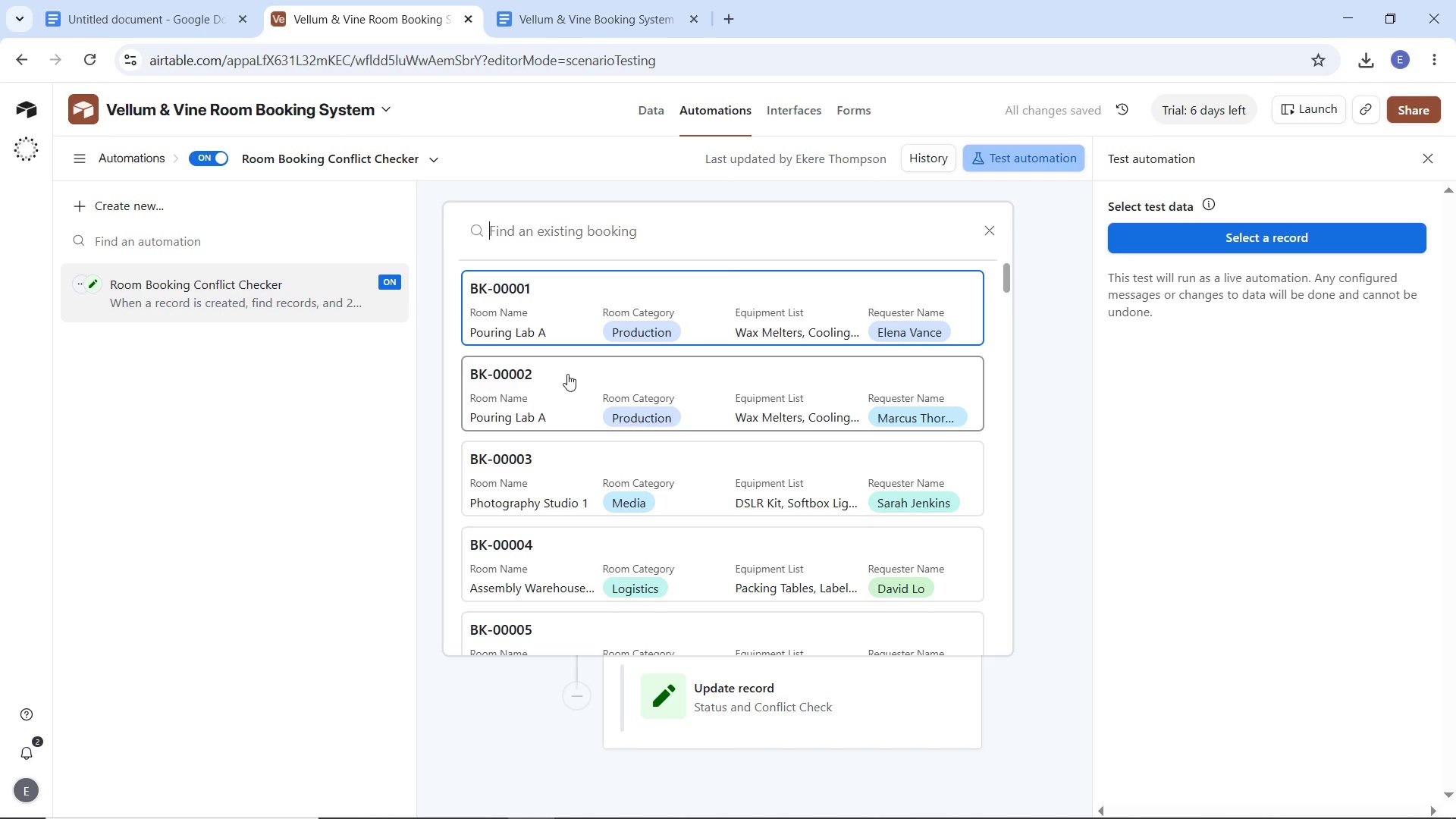 
left_click([541, 379])
 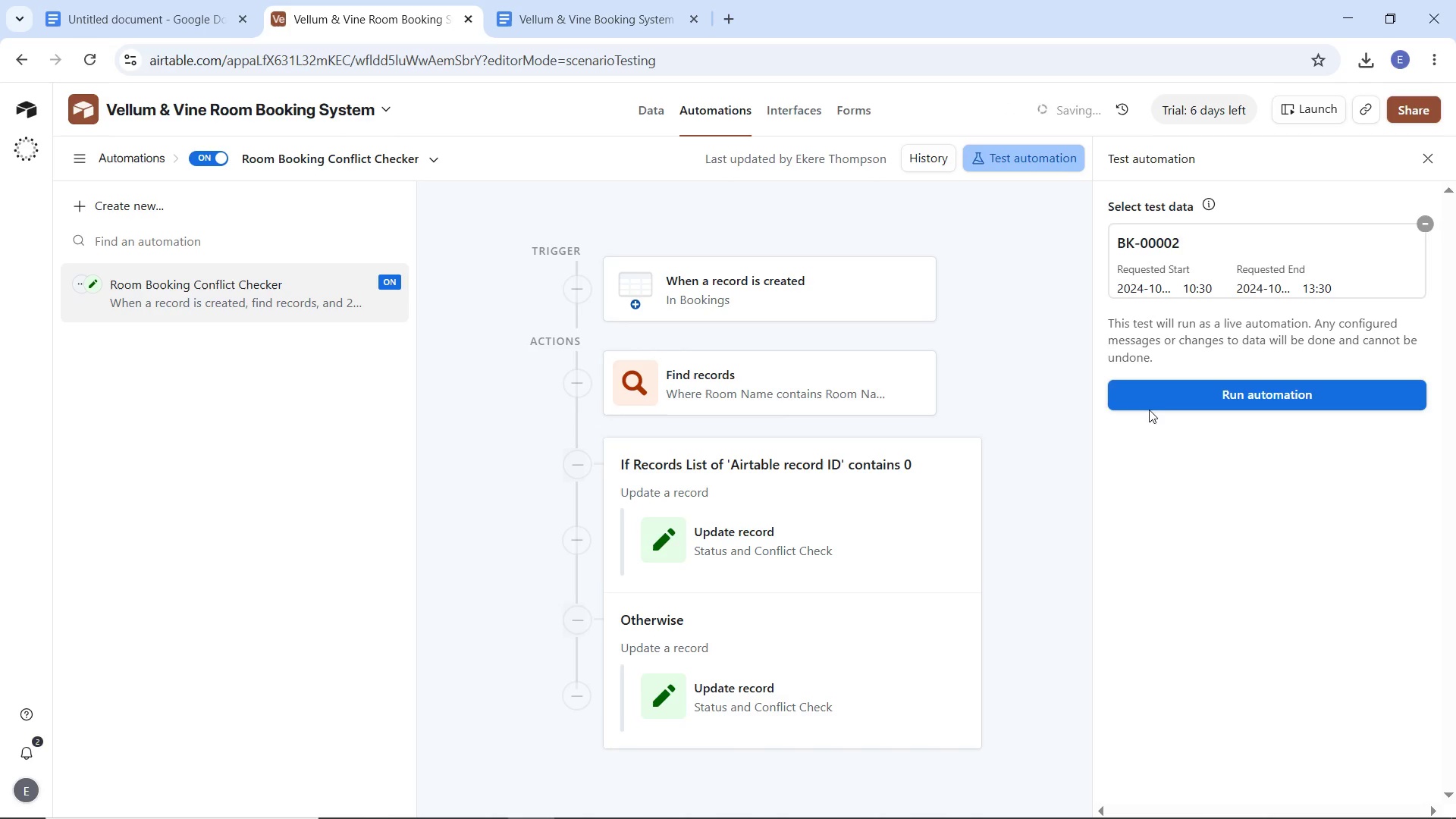 
left_click([1167, 391])
 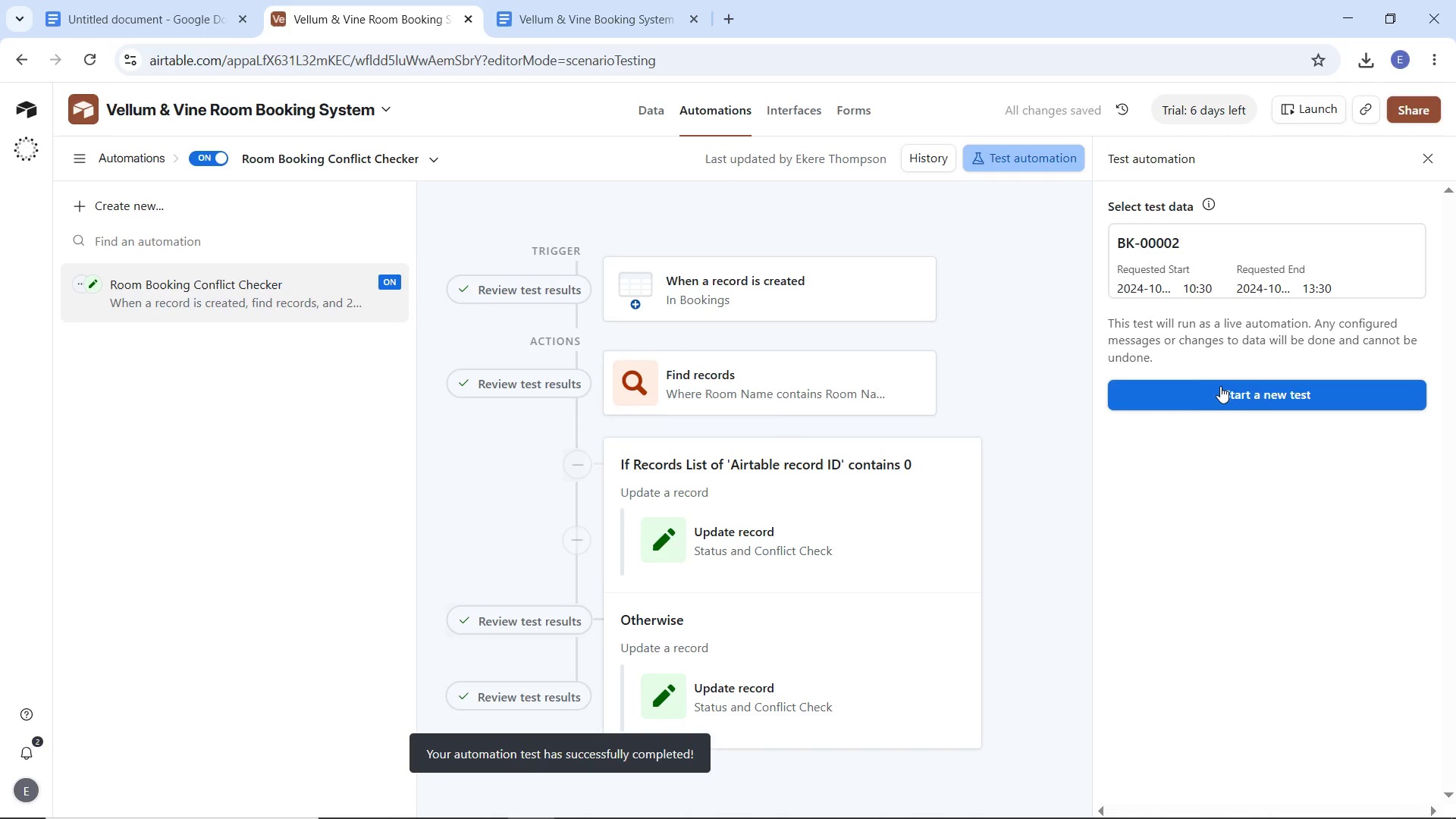 
wait(6.09)
 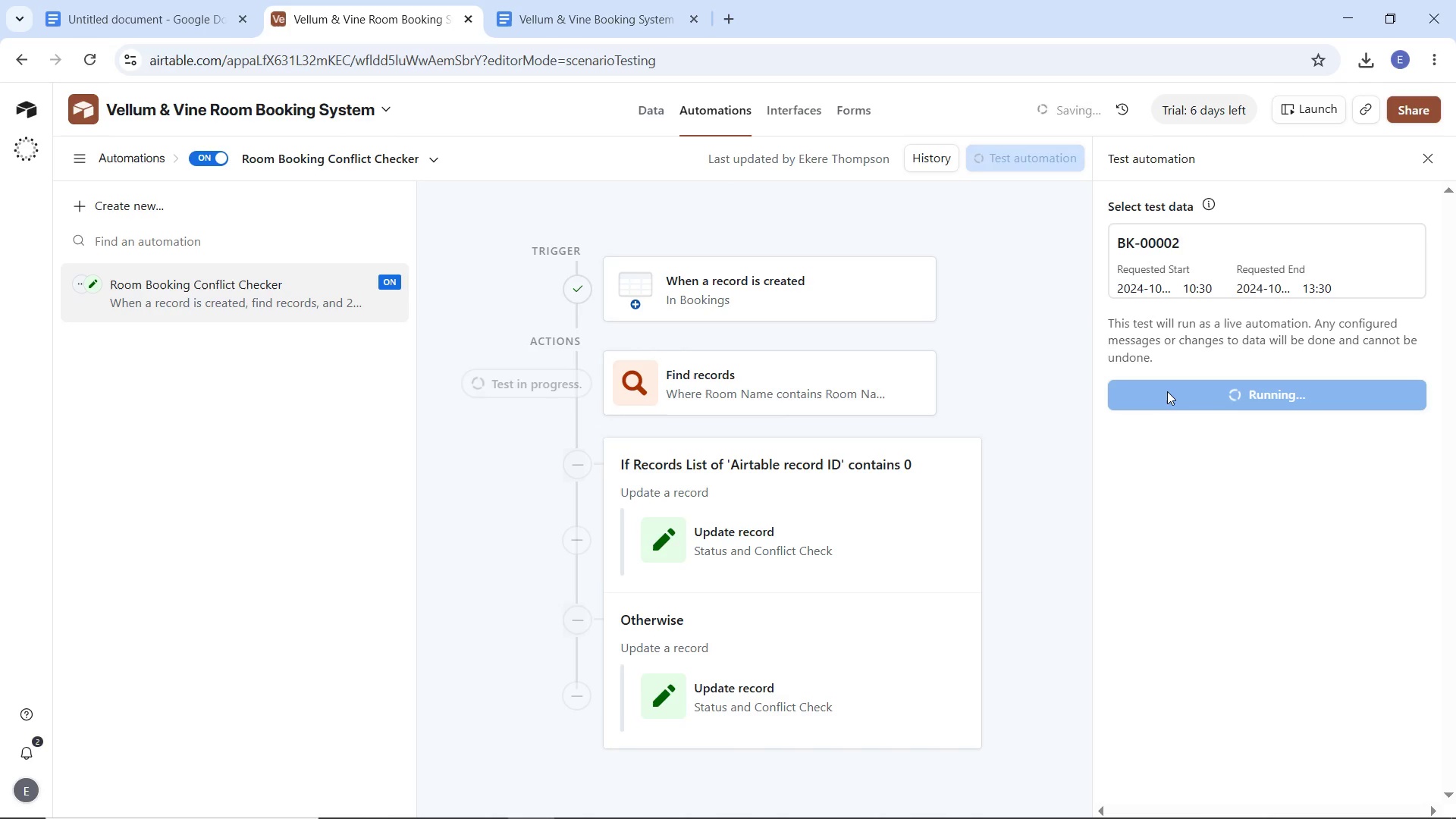 
left_click([554, 695])
 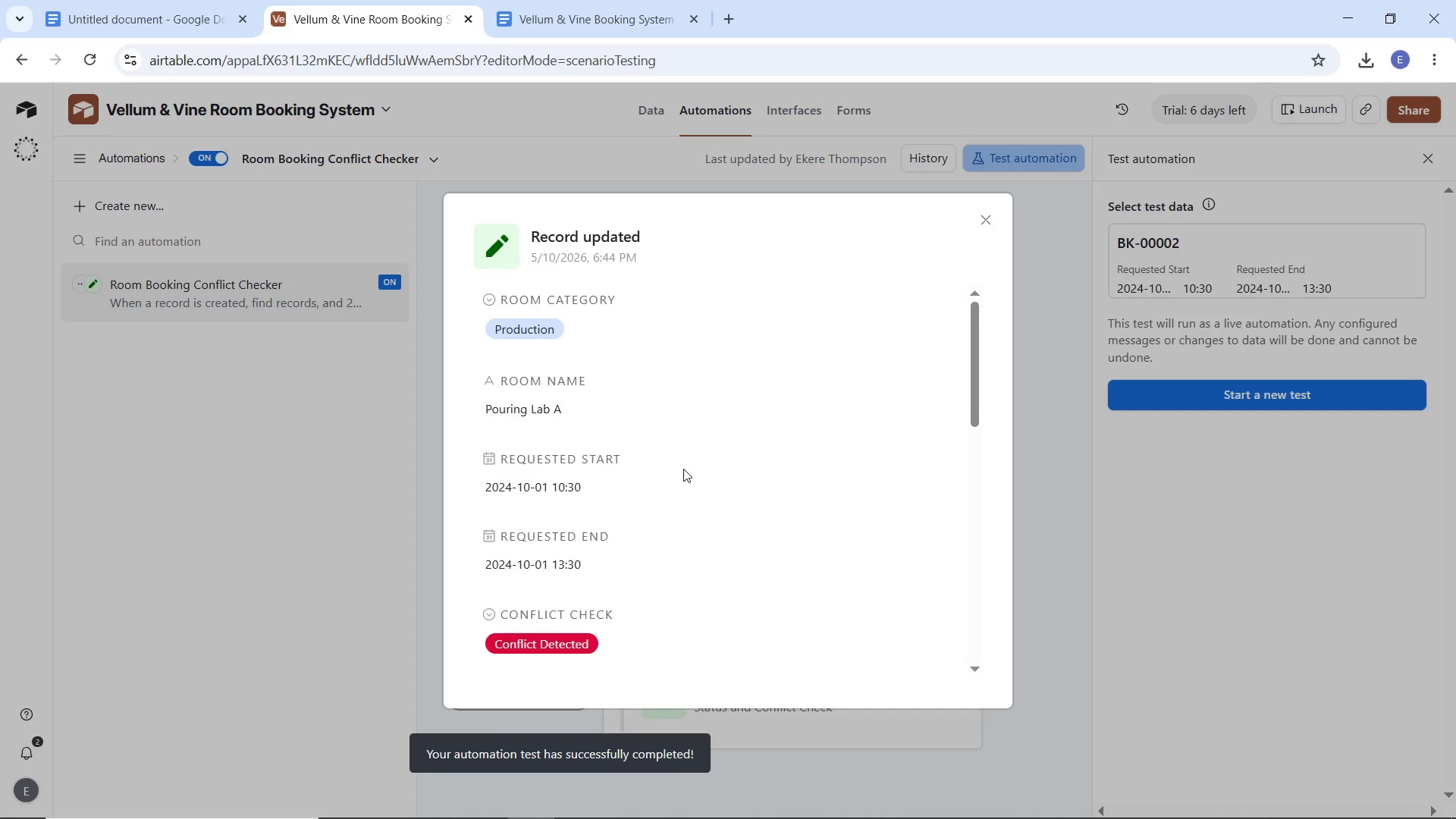 
scroll: coordinate [628, 450], scroll_direction: down, amount: 1.0
 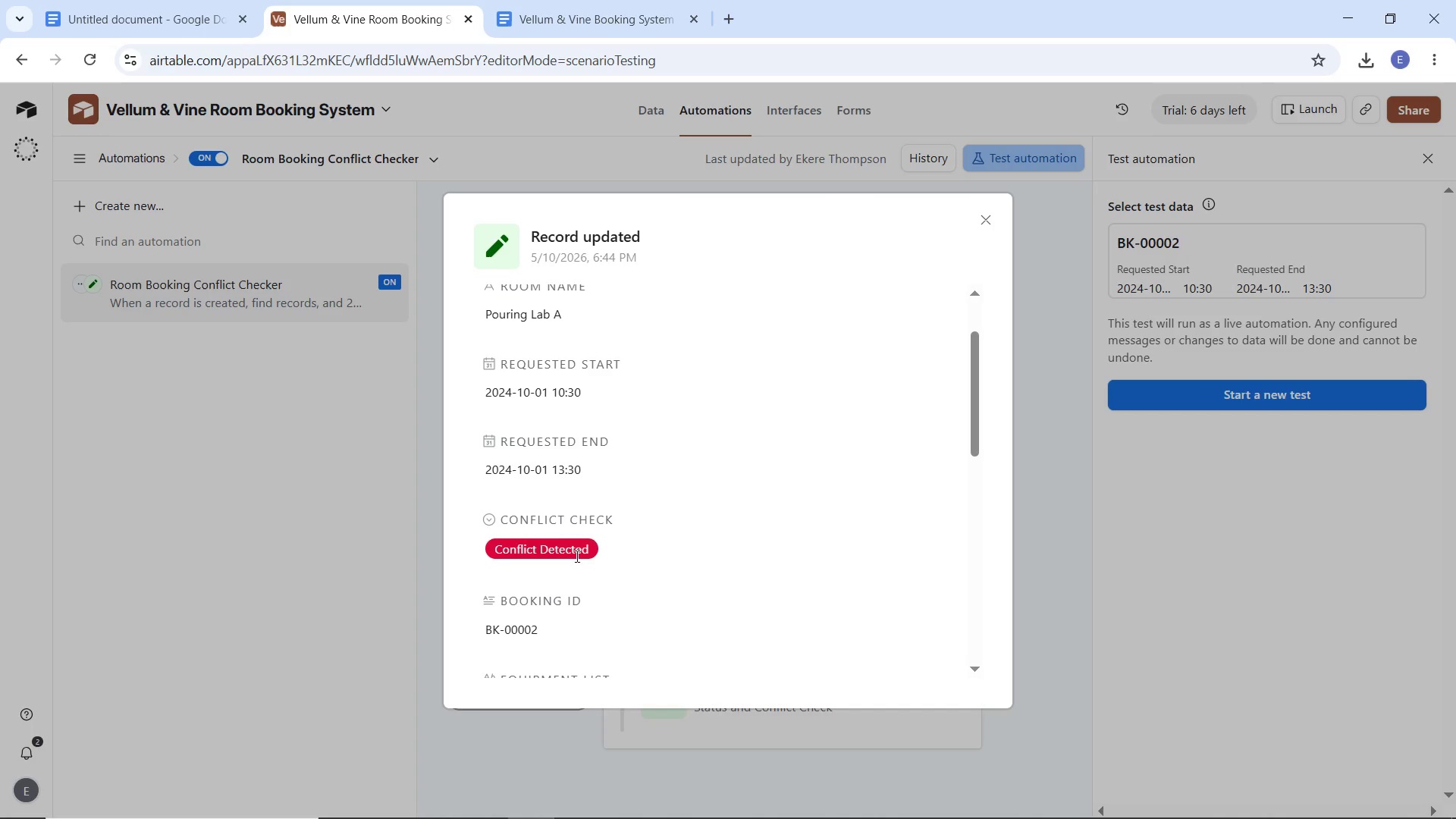 
left_click_drag(start_coordinate=[623, 559], to_coordinate=[497, 549])
 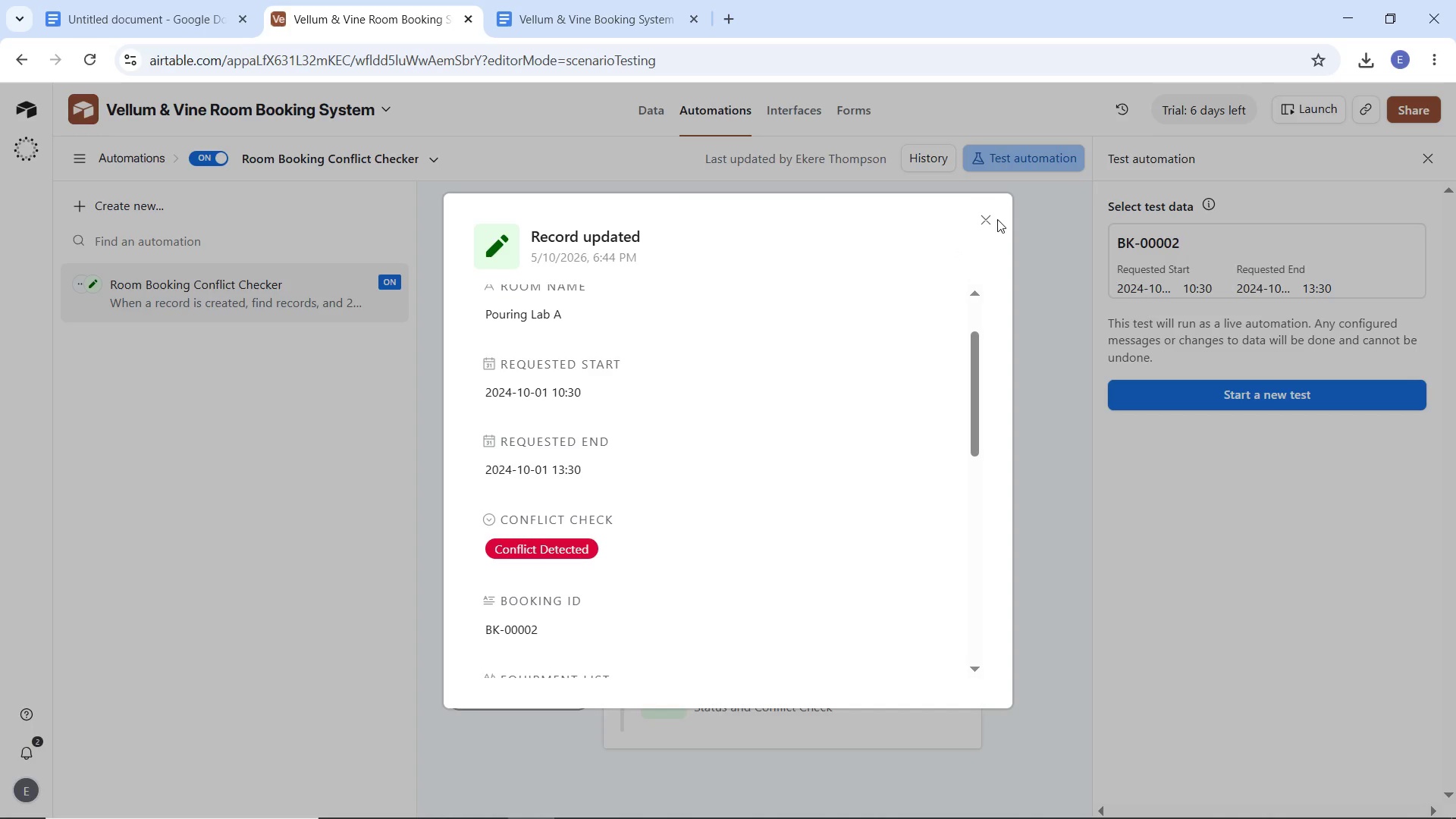 
left_click([985, 224])
 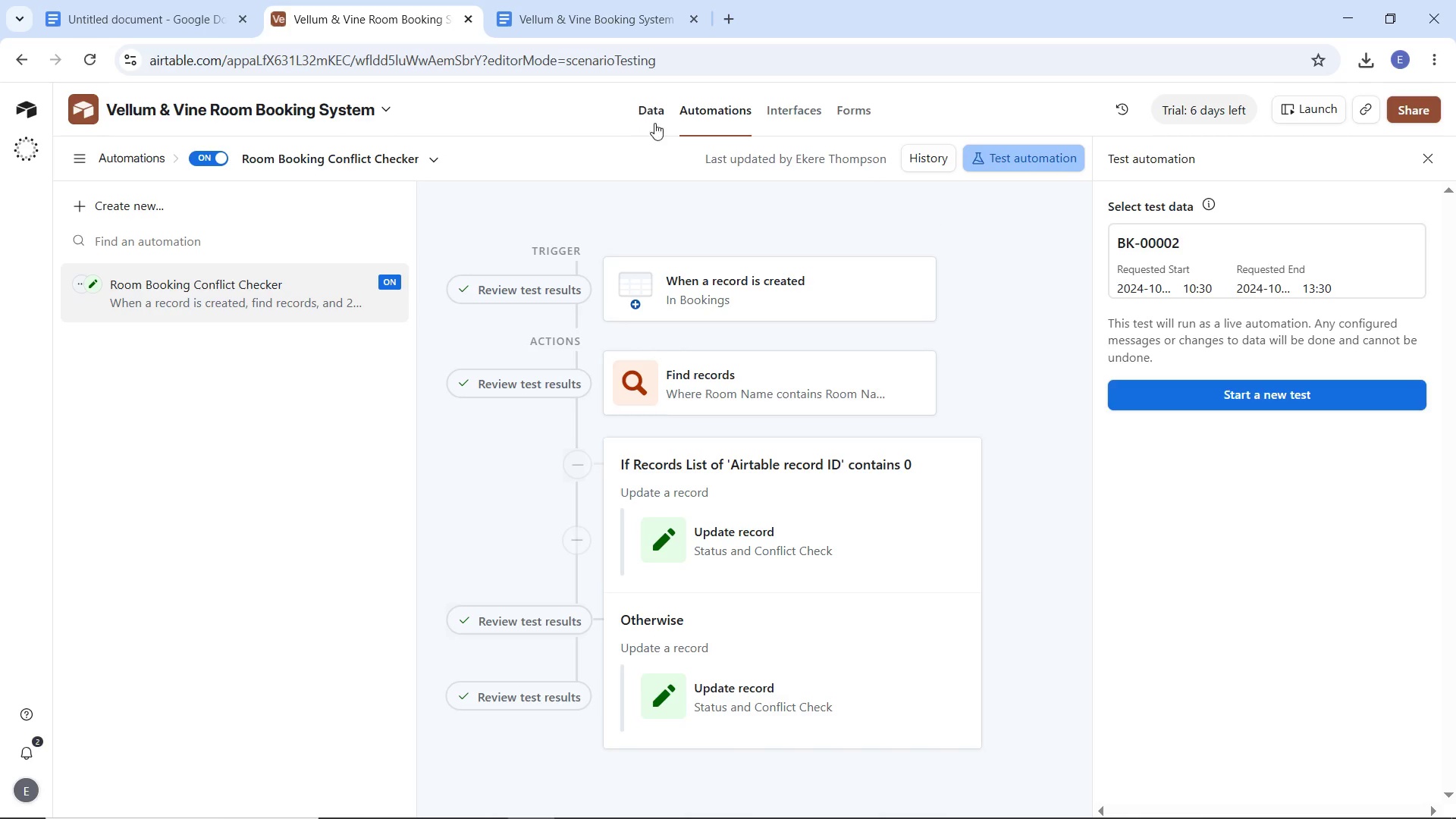 
left_click([656, 116])
 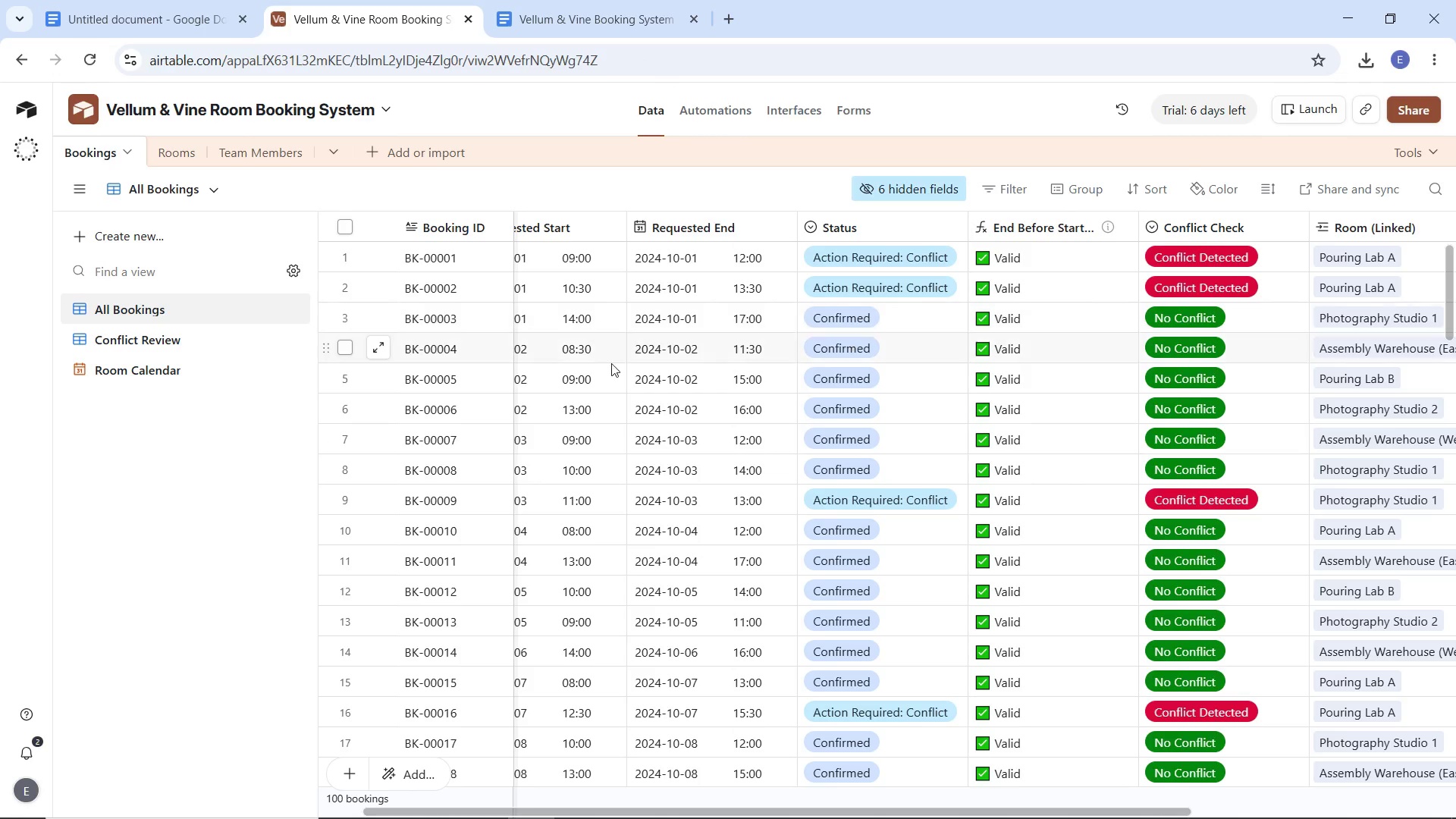 
left_click([422, 328])
 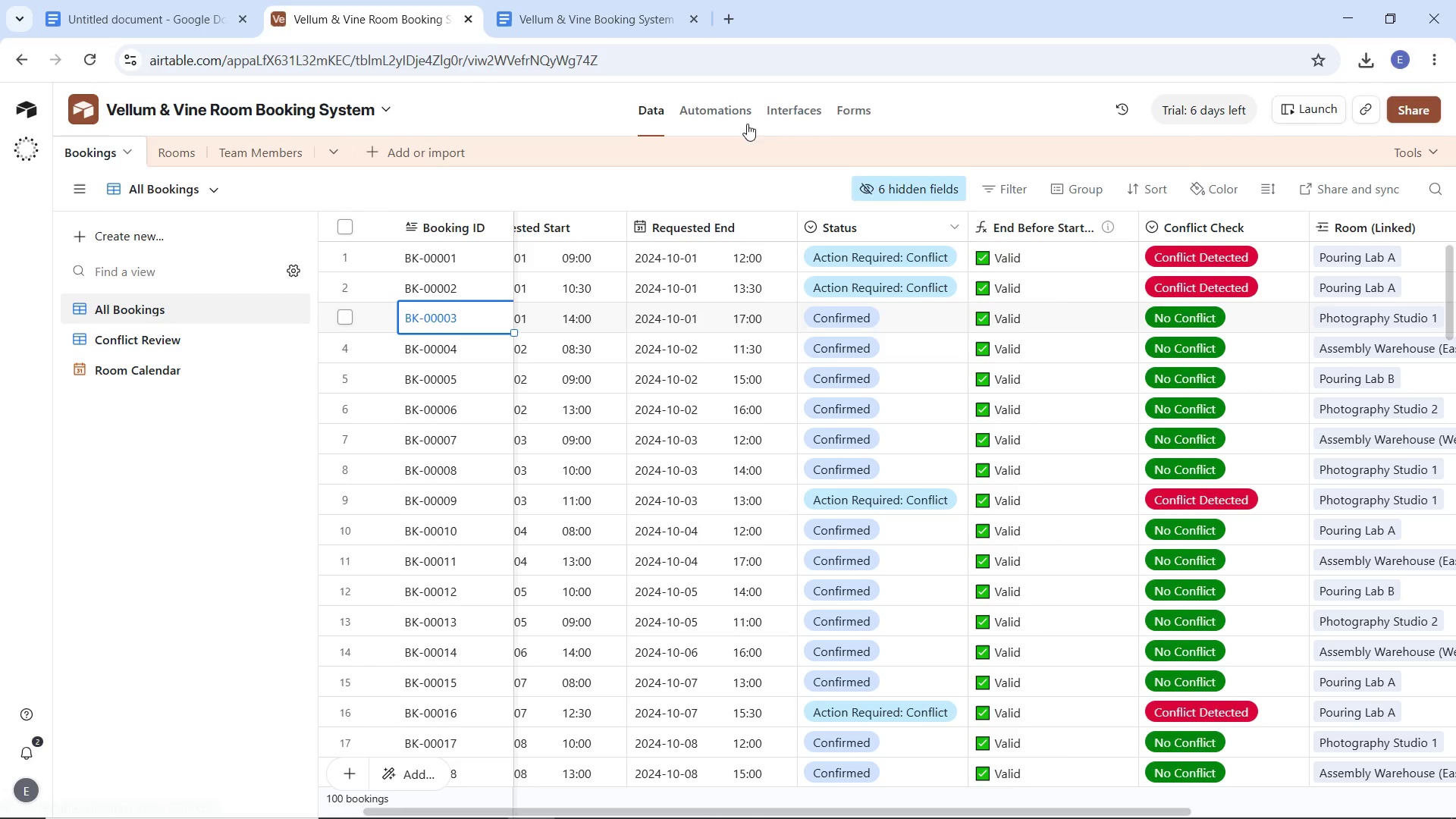 
left_click([733, 111])
 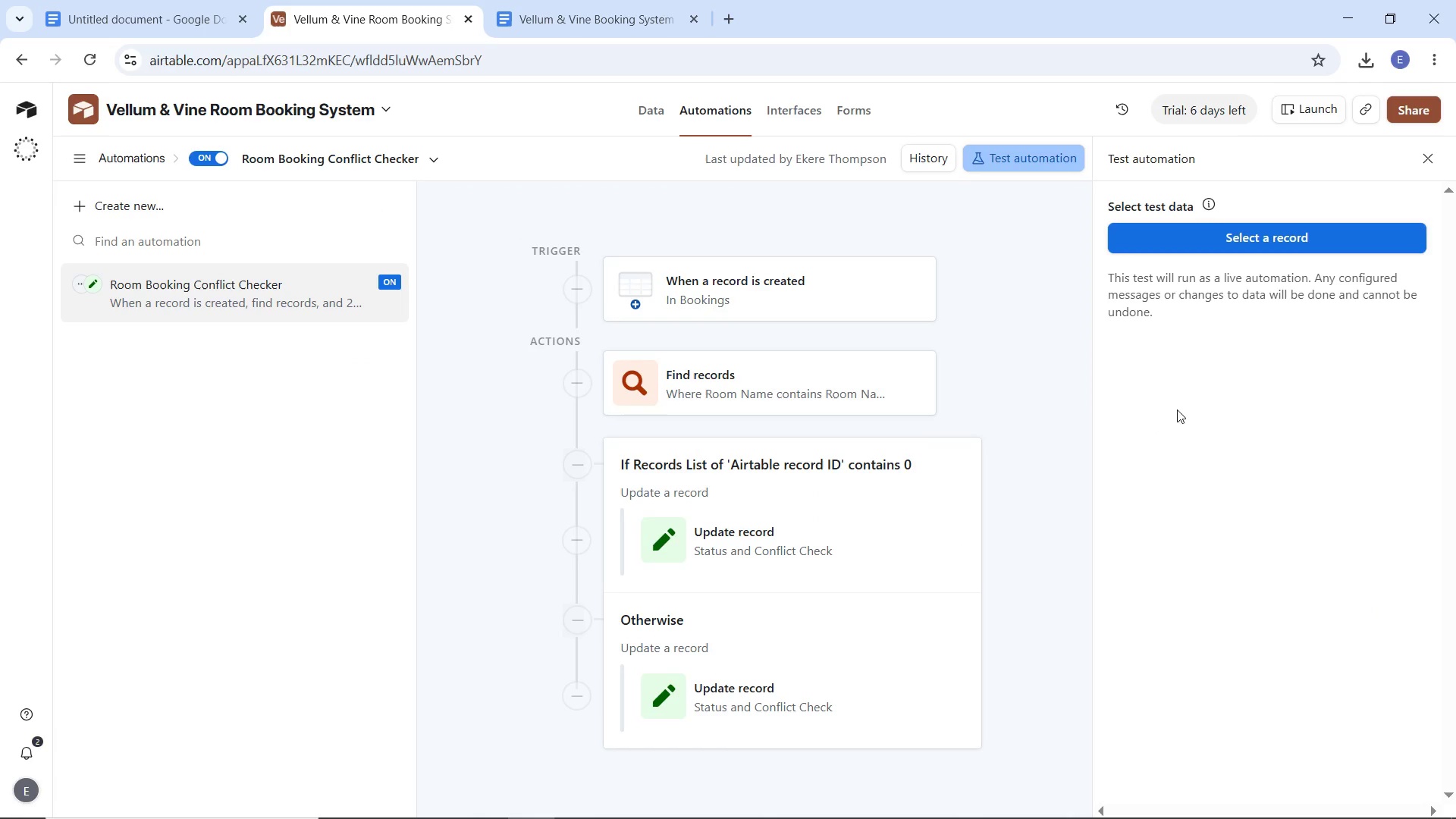 
left_click([1310, 239])
 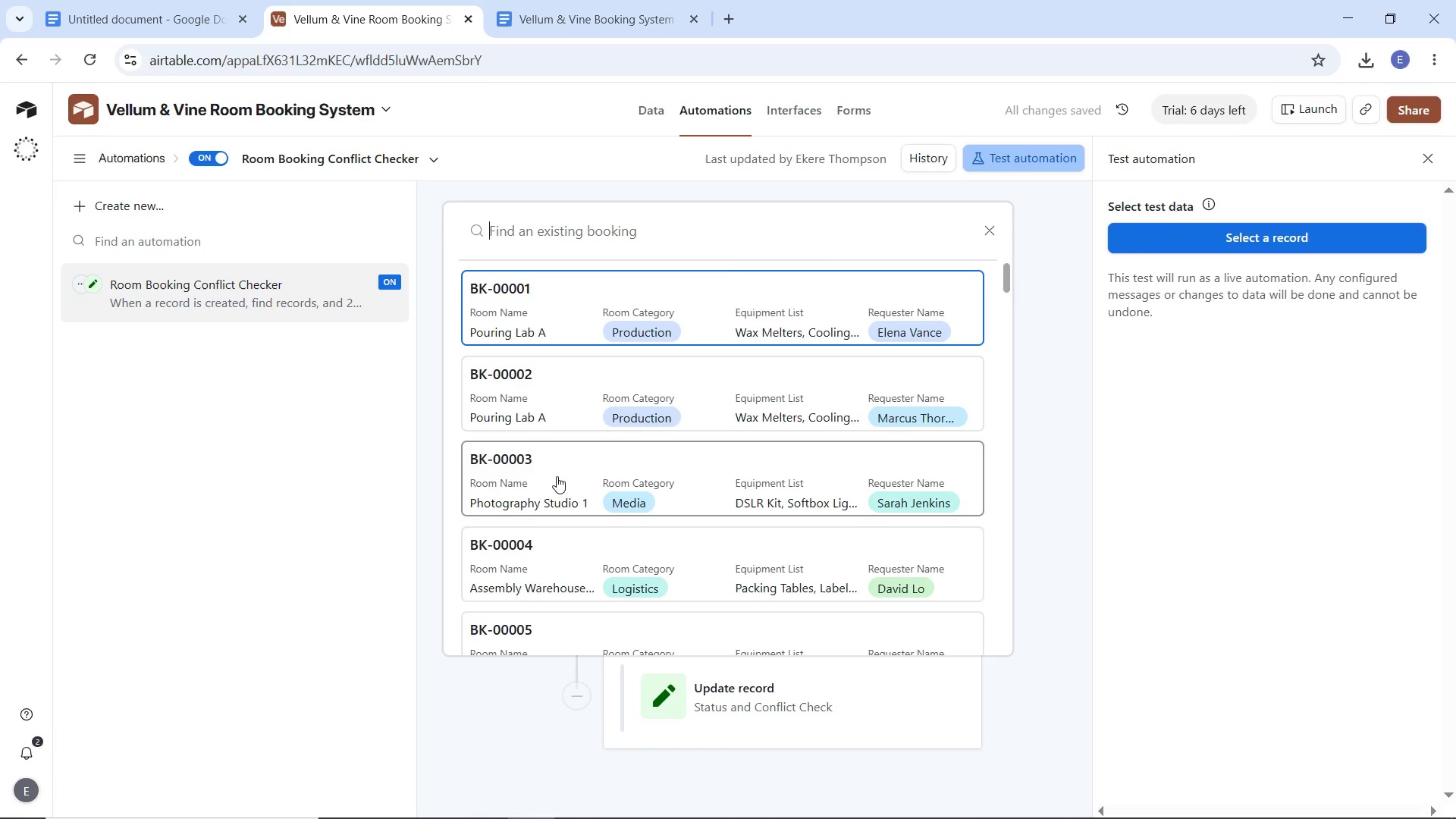 
left_click([557, 460])
 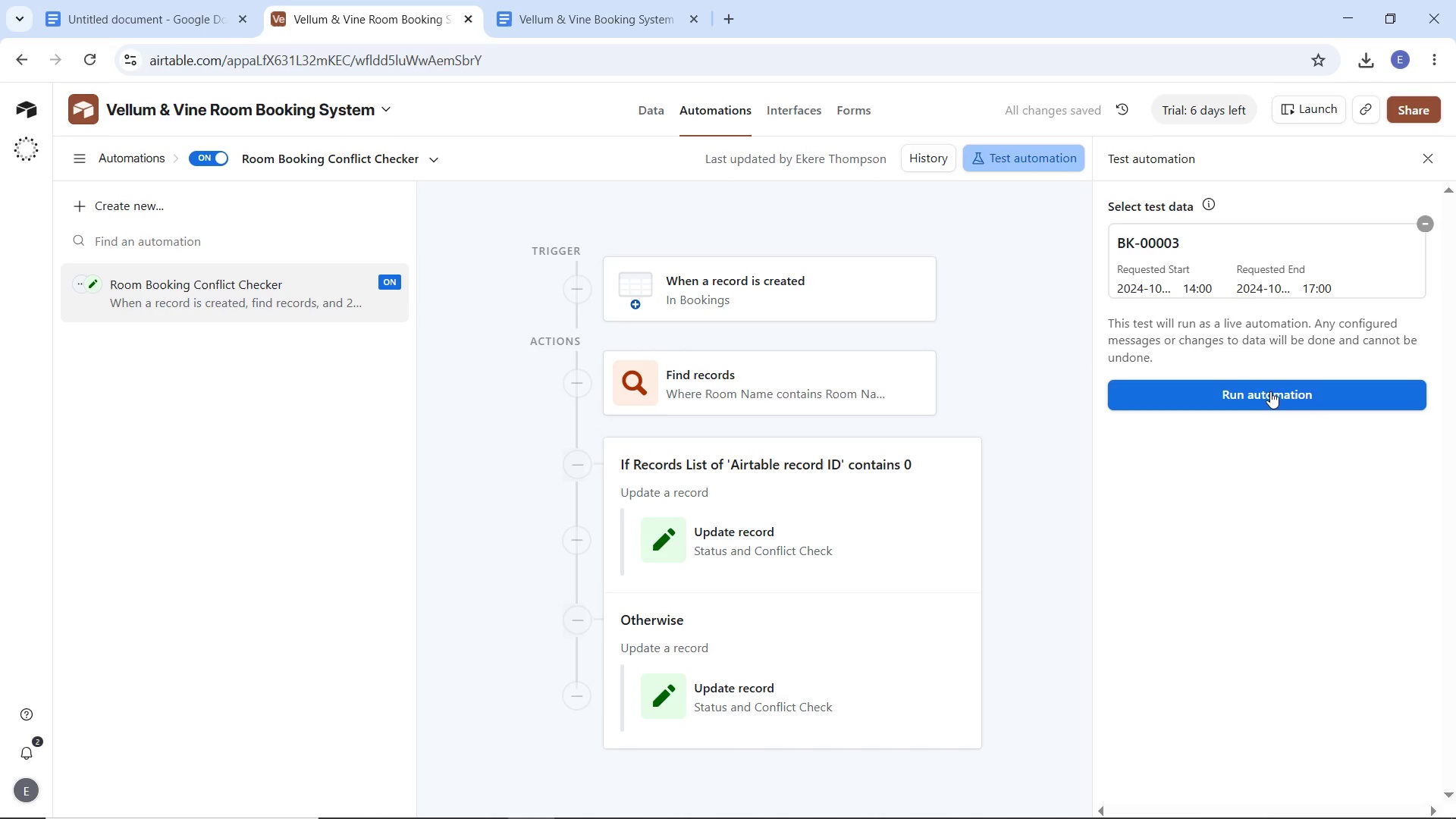 
left_click([1271, 393])
 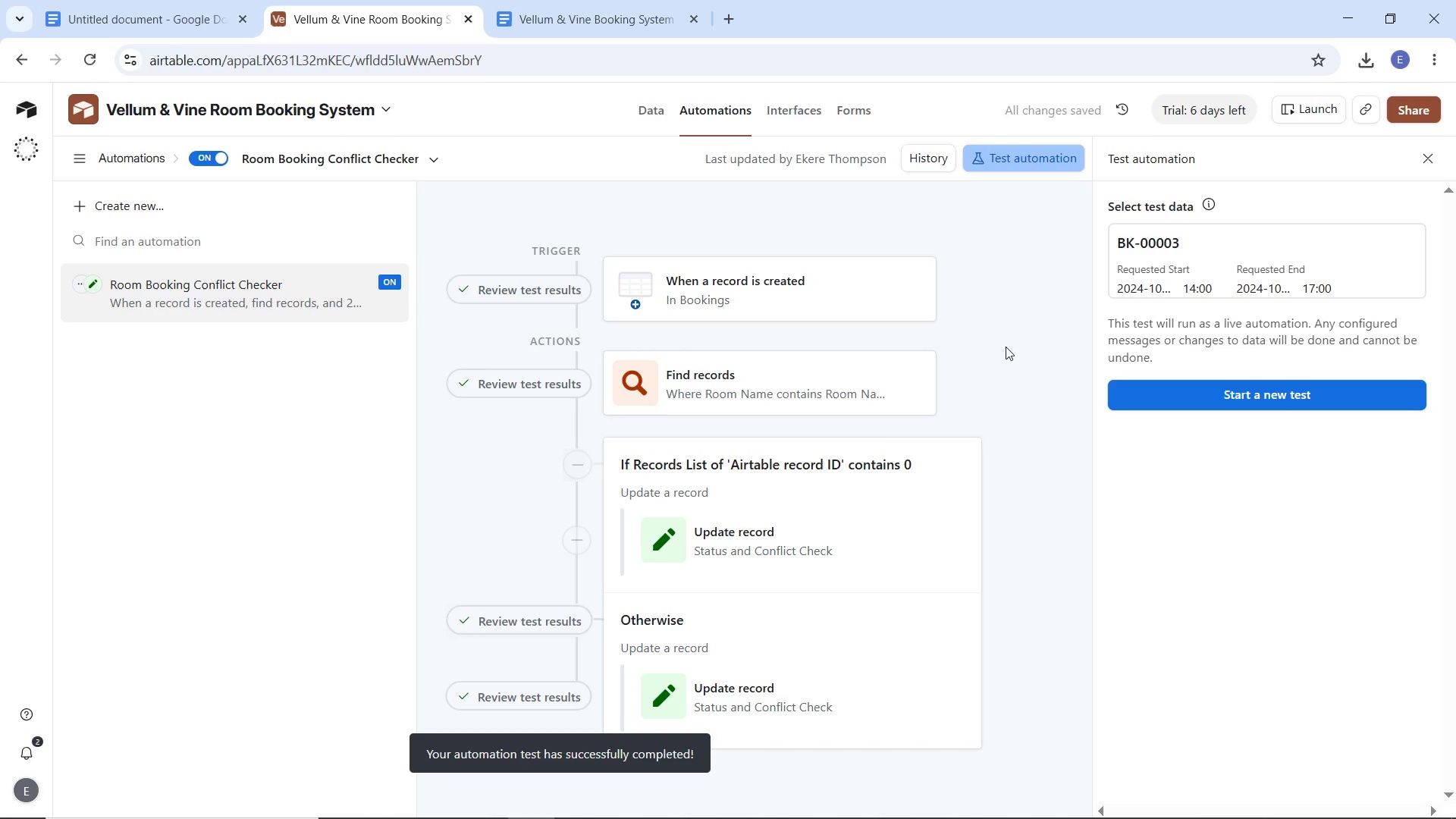 
wait(5.25)
 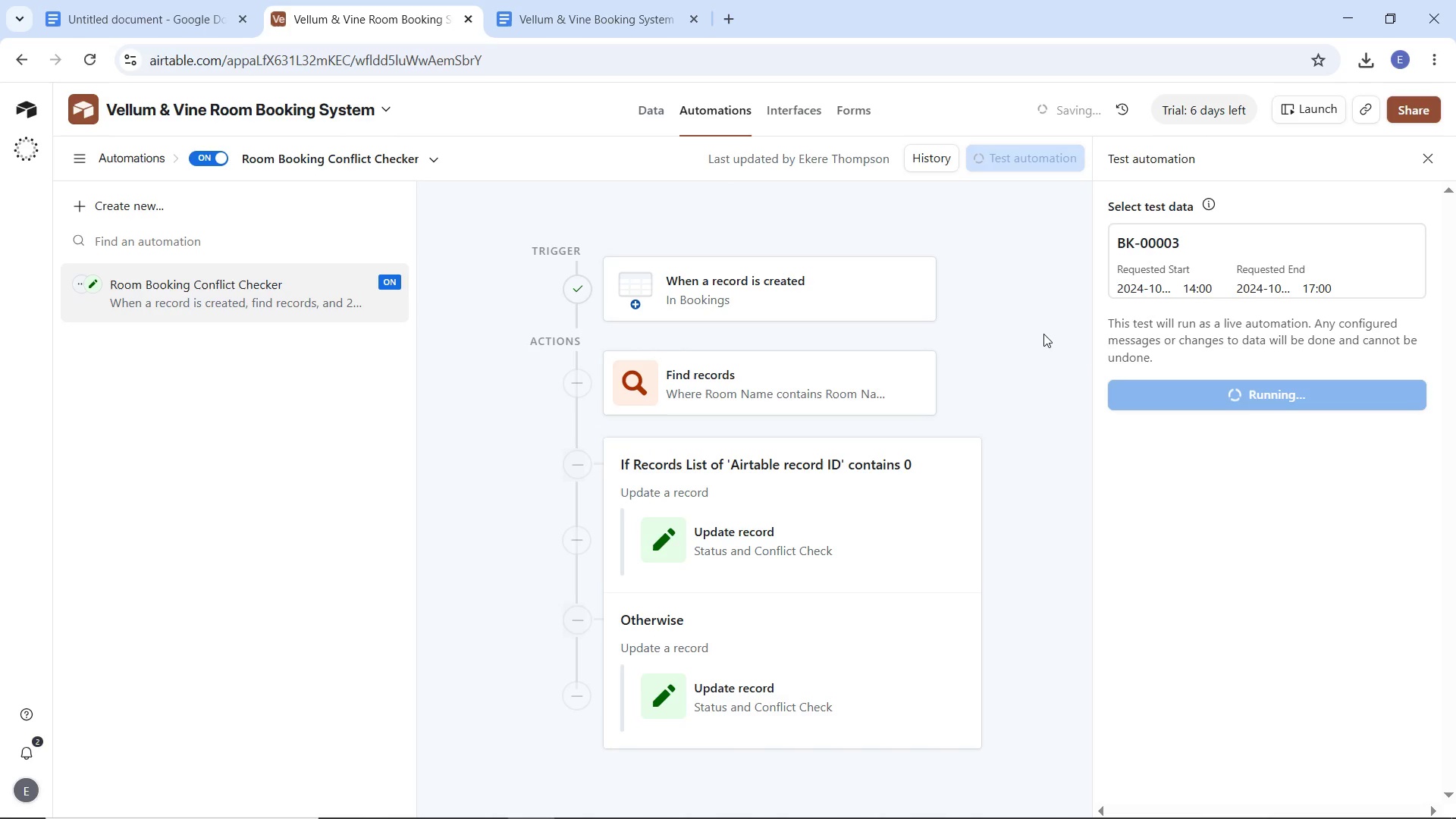 
left_click([523, 701])
 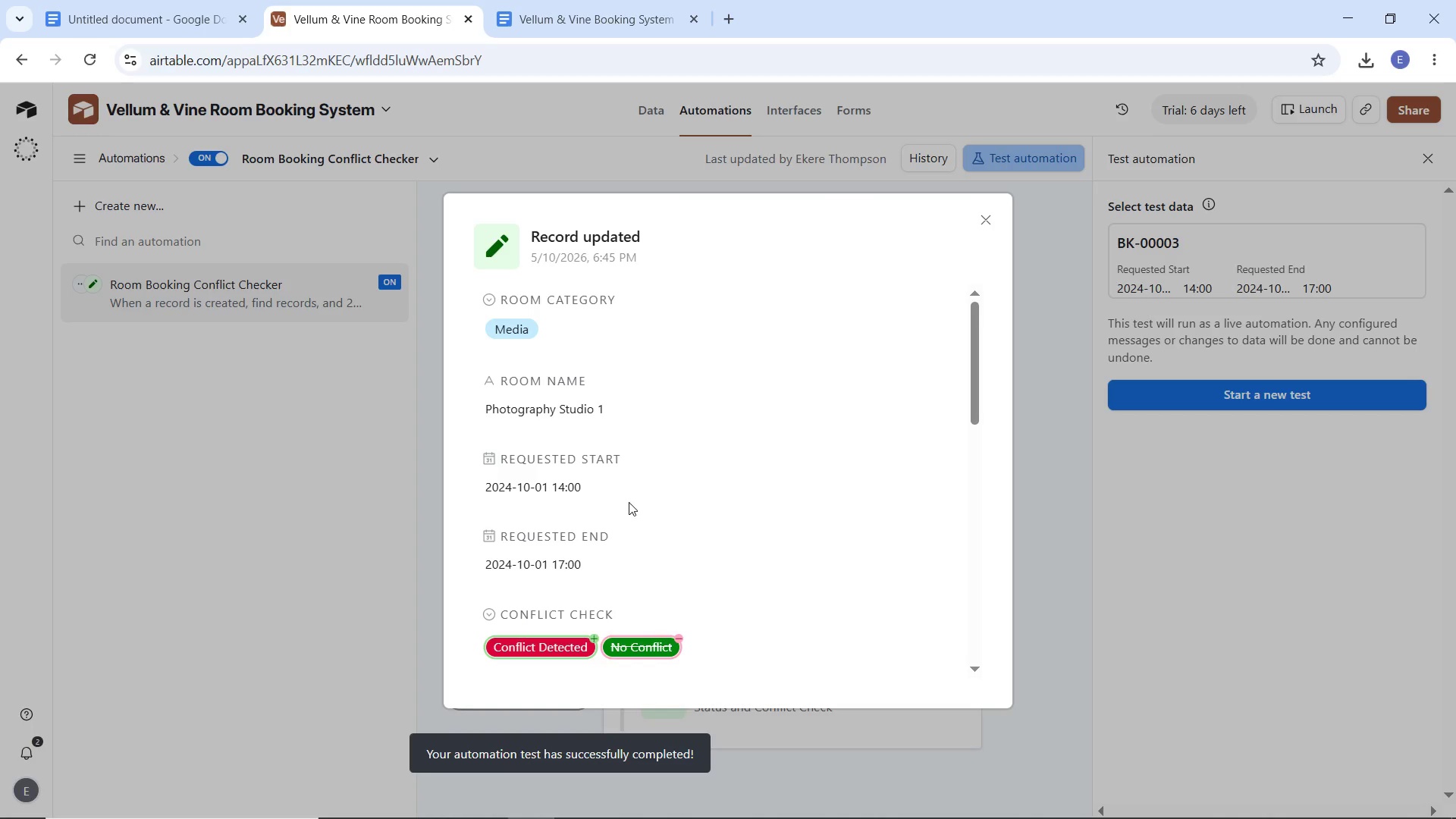 
scroll: coordinate [653, 477], scroll_direction: down, amount: 12.0
 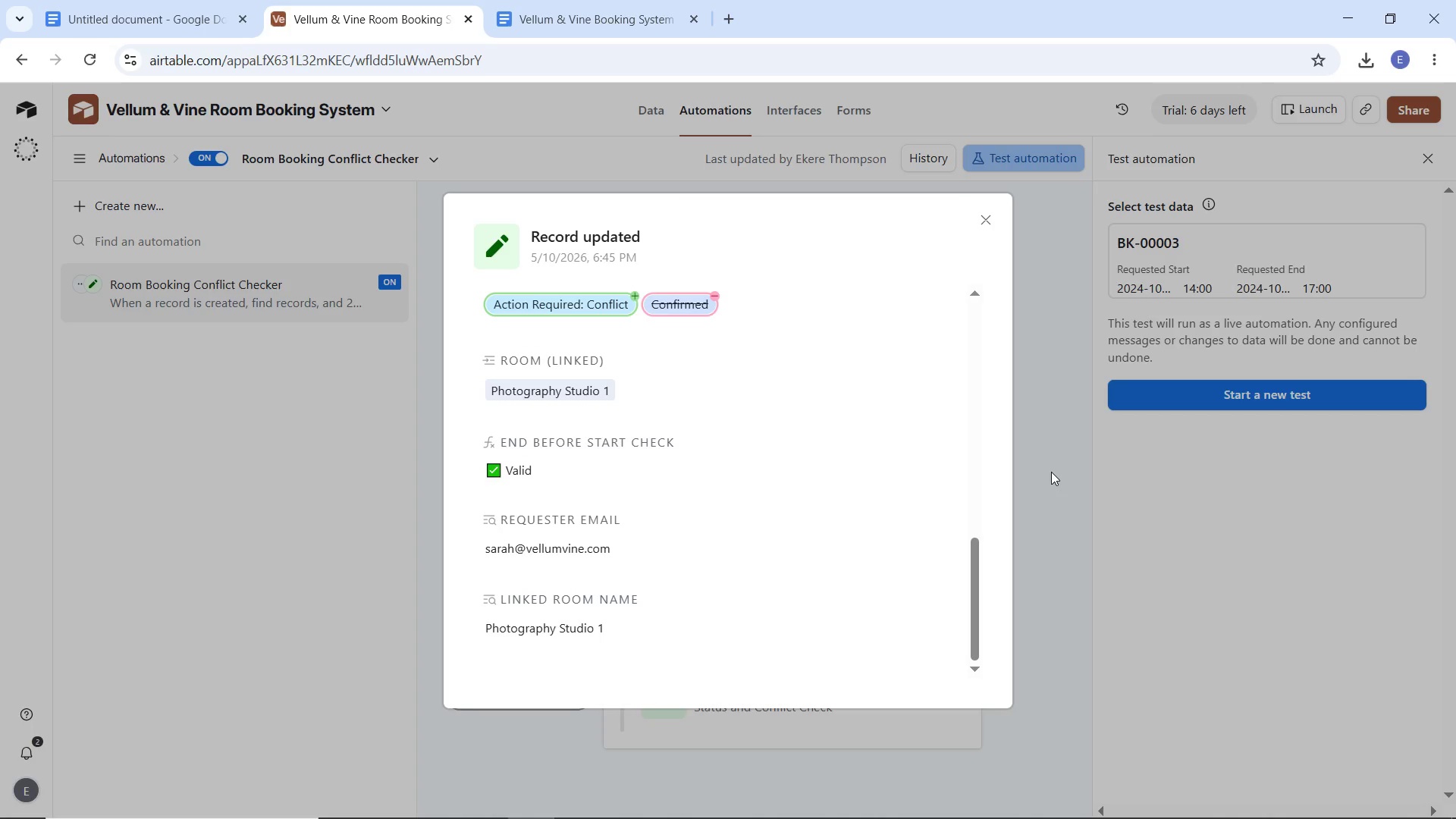 
left_click([1051, 472])
 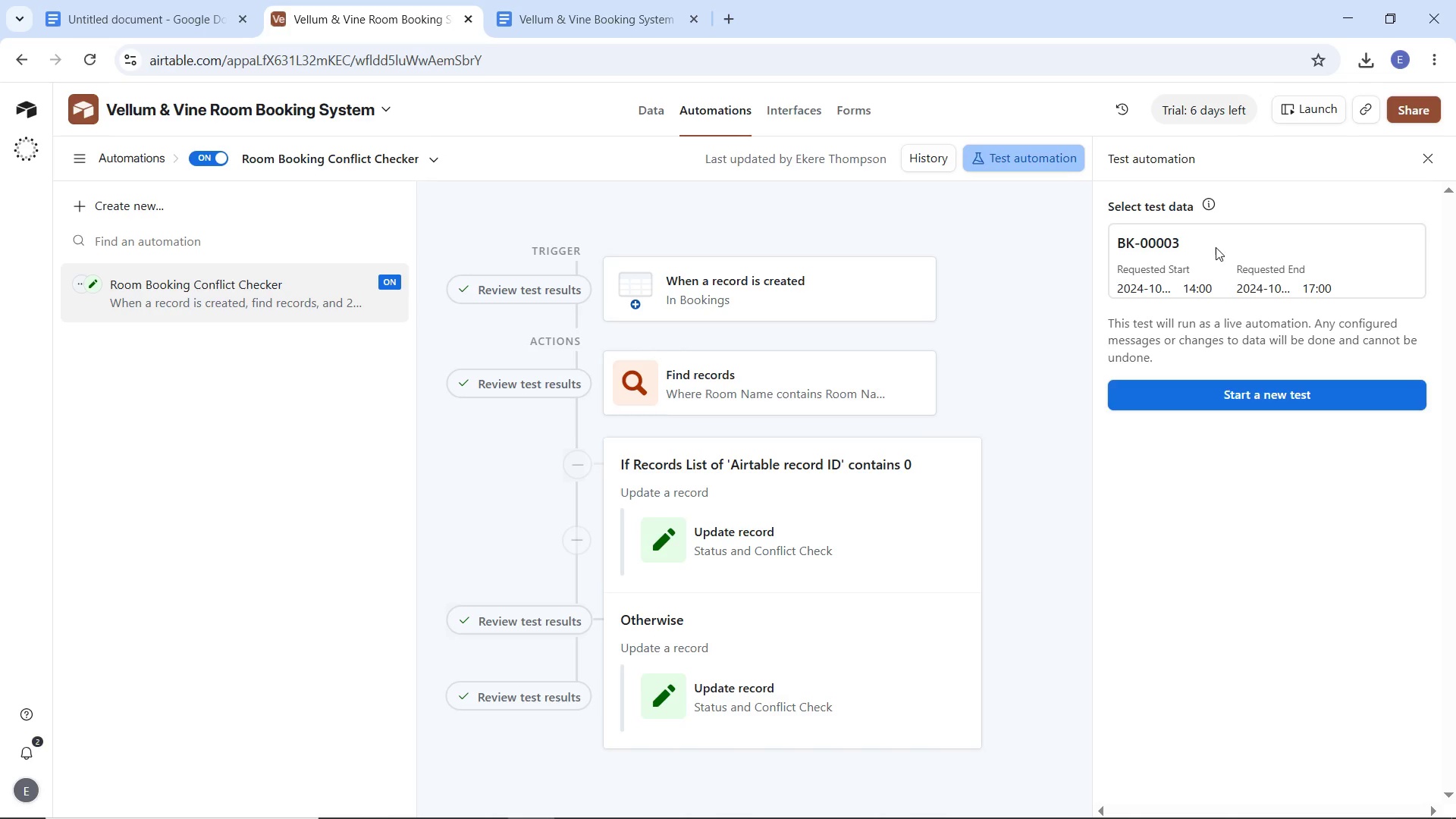 
left_click([1206, 245])
 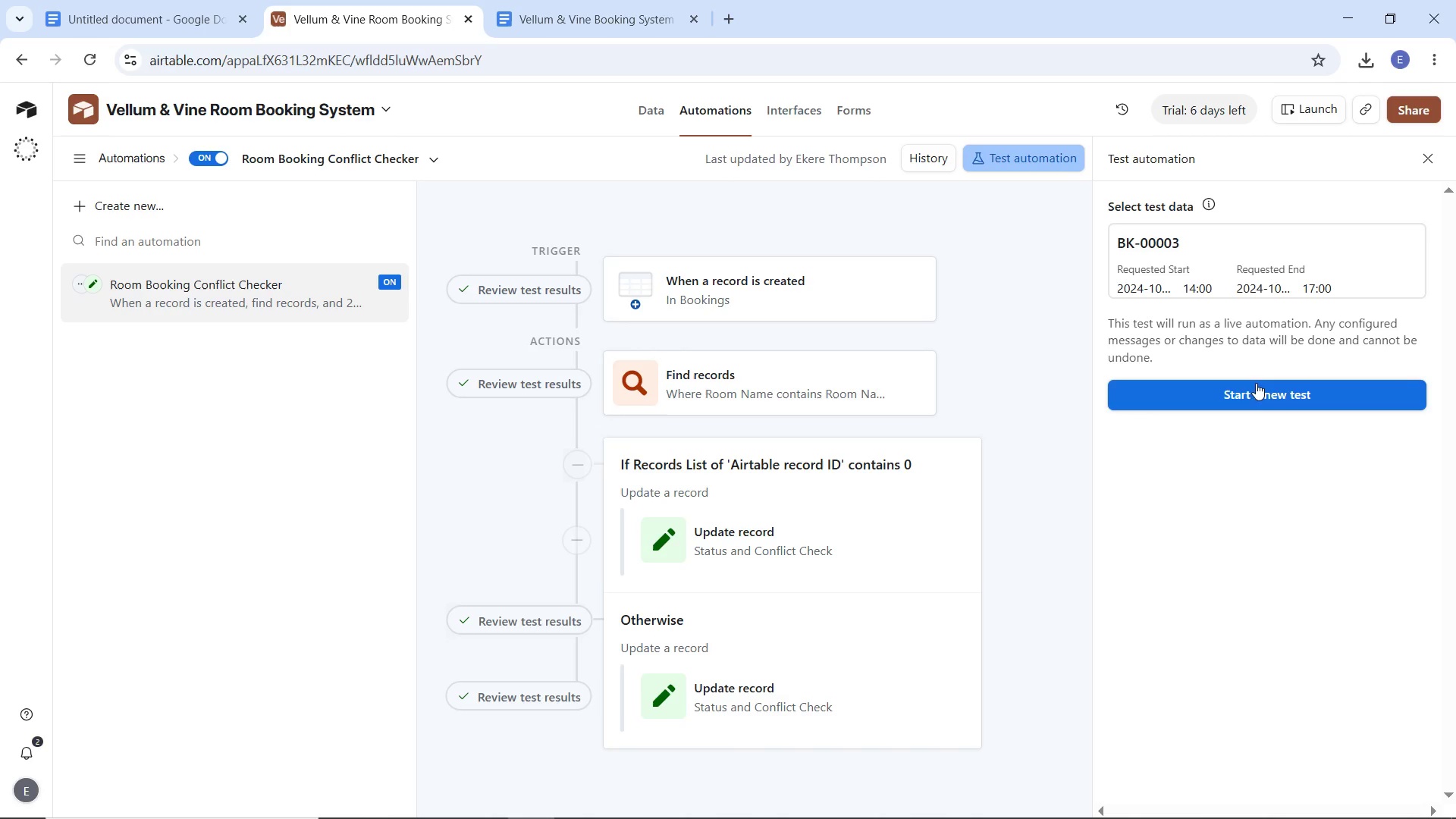 
left_click([1253, 393])
 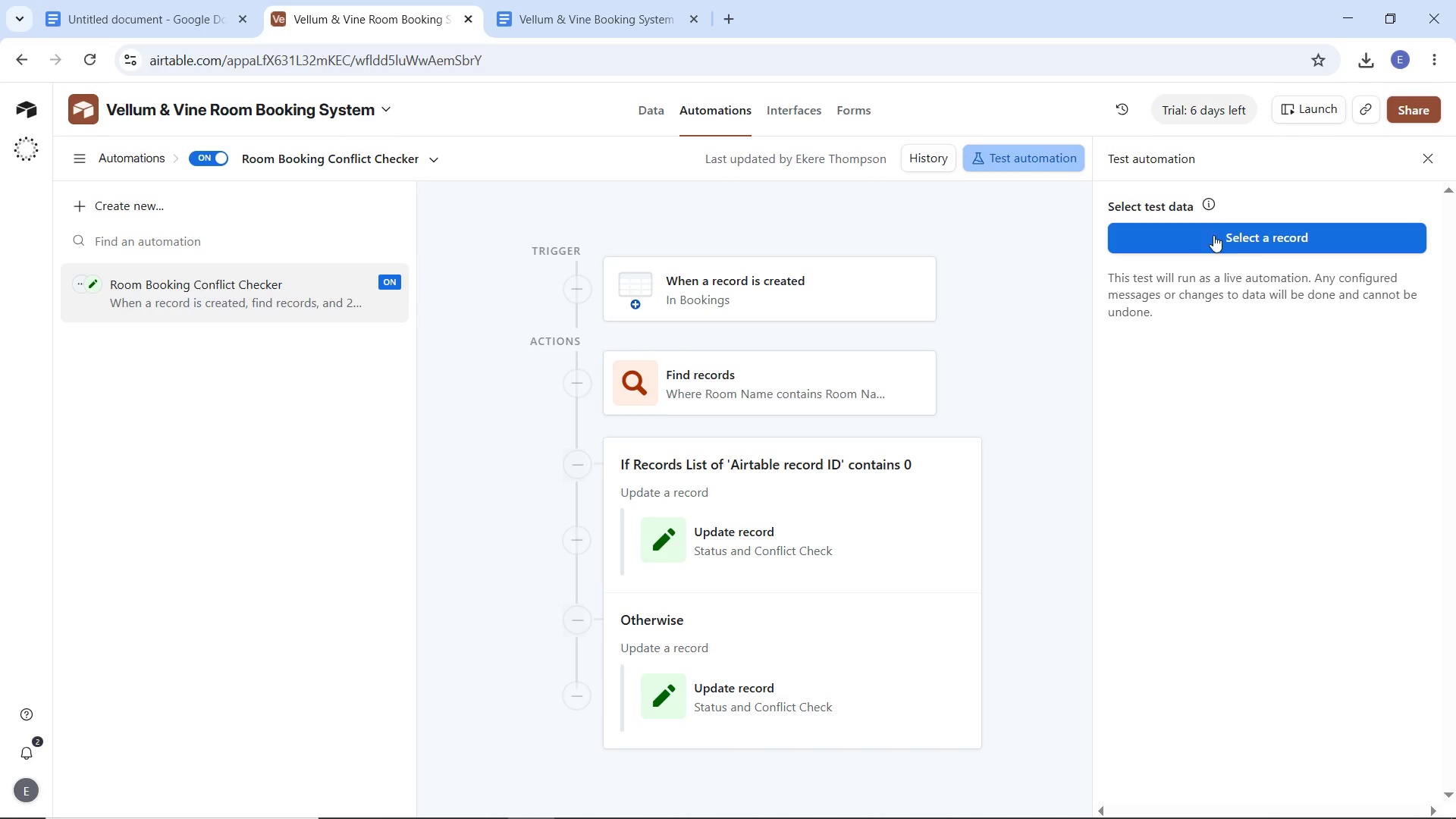 
left_click([1216, 229])
 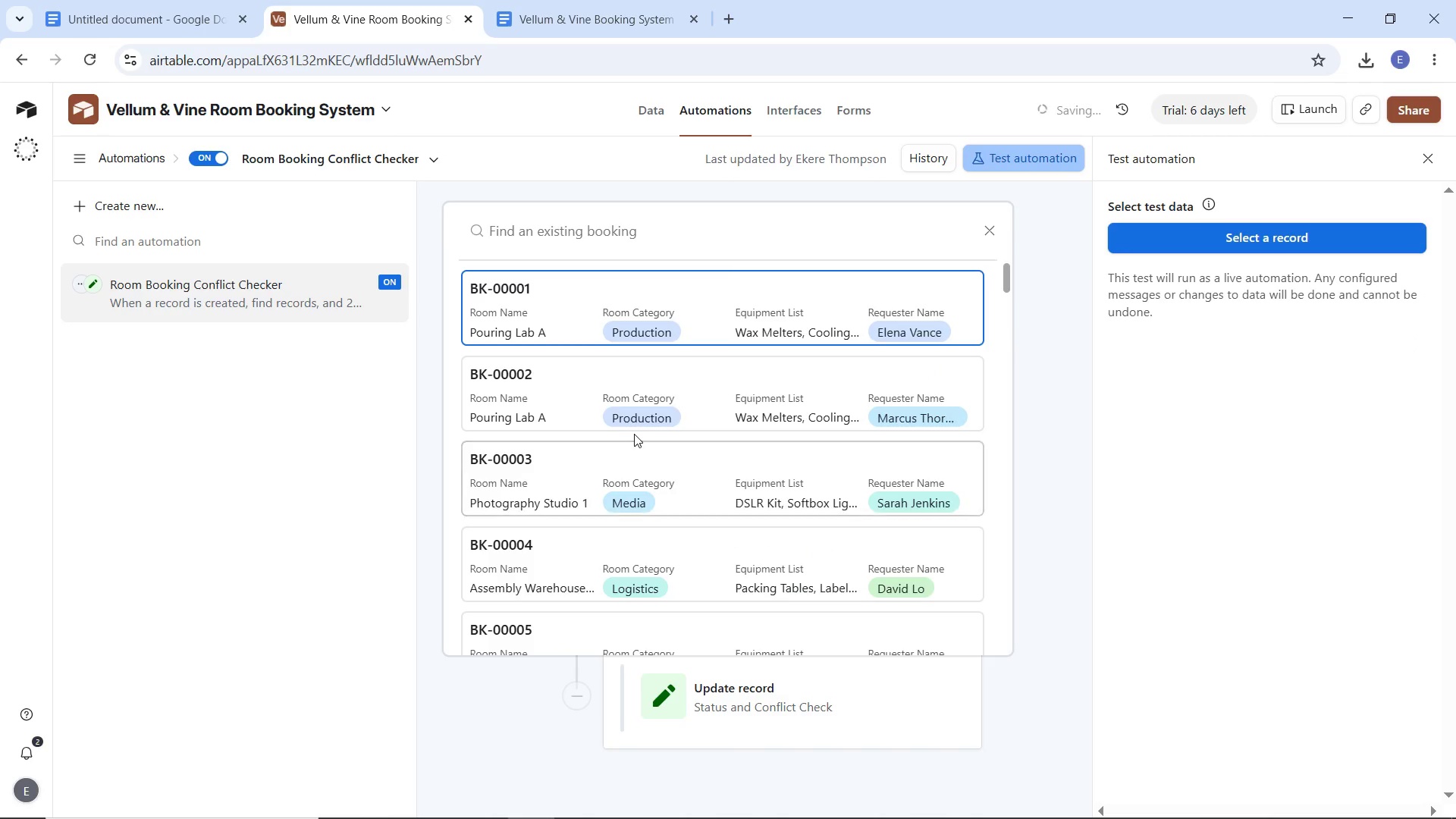 
scroll: coordinate [618, 439], scroll_direction: down, amount: 3.0
 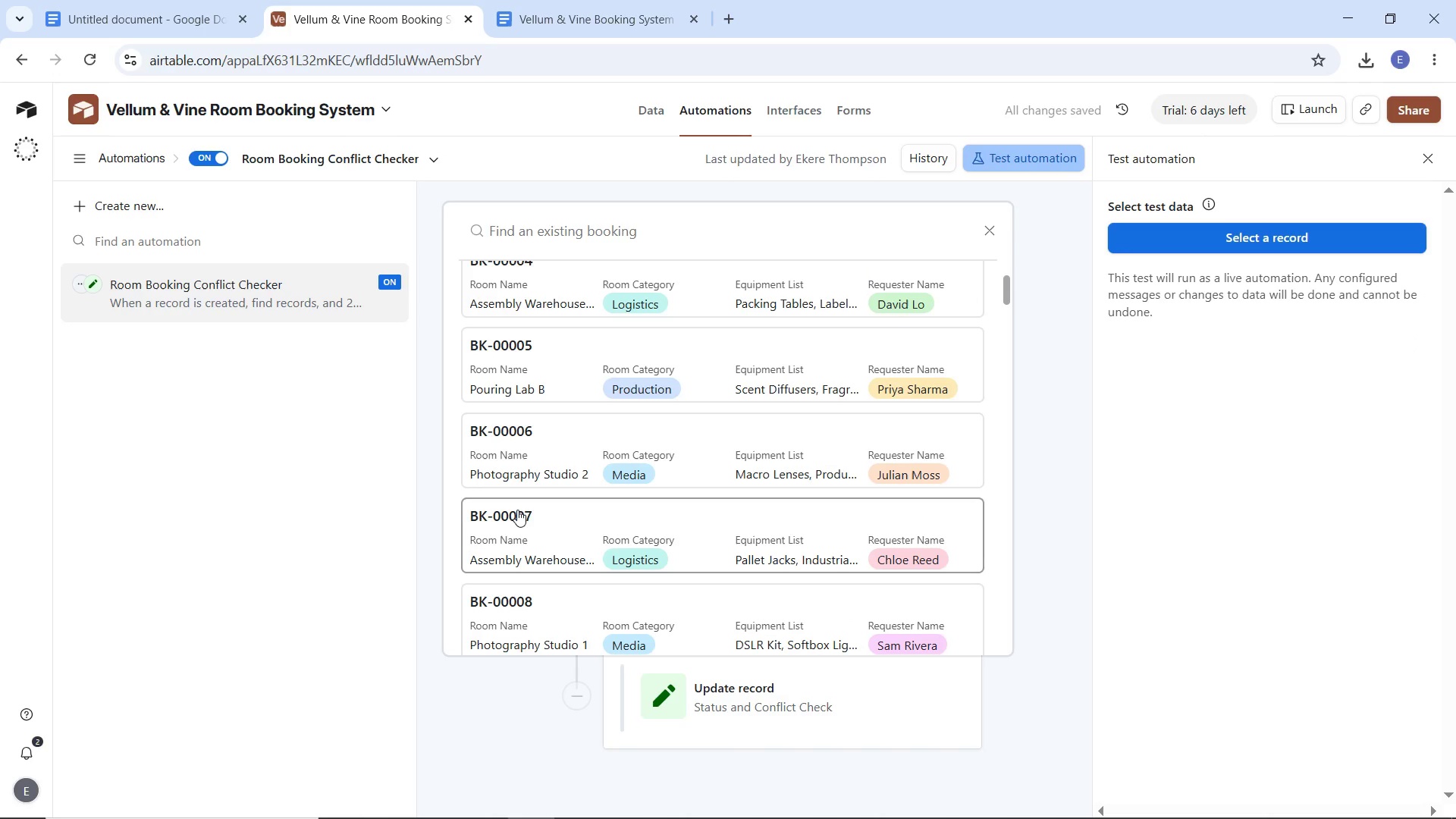 
left_click([517, 511])
 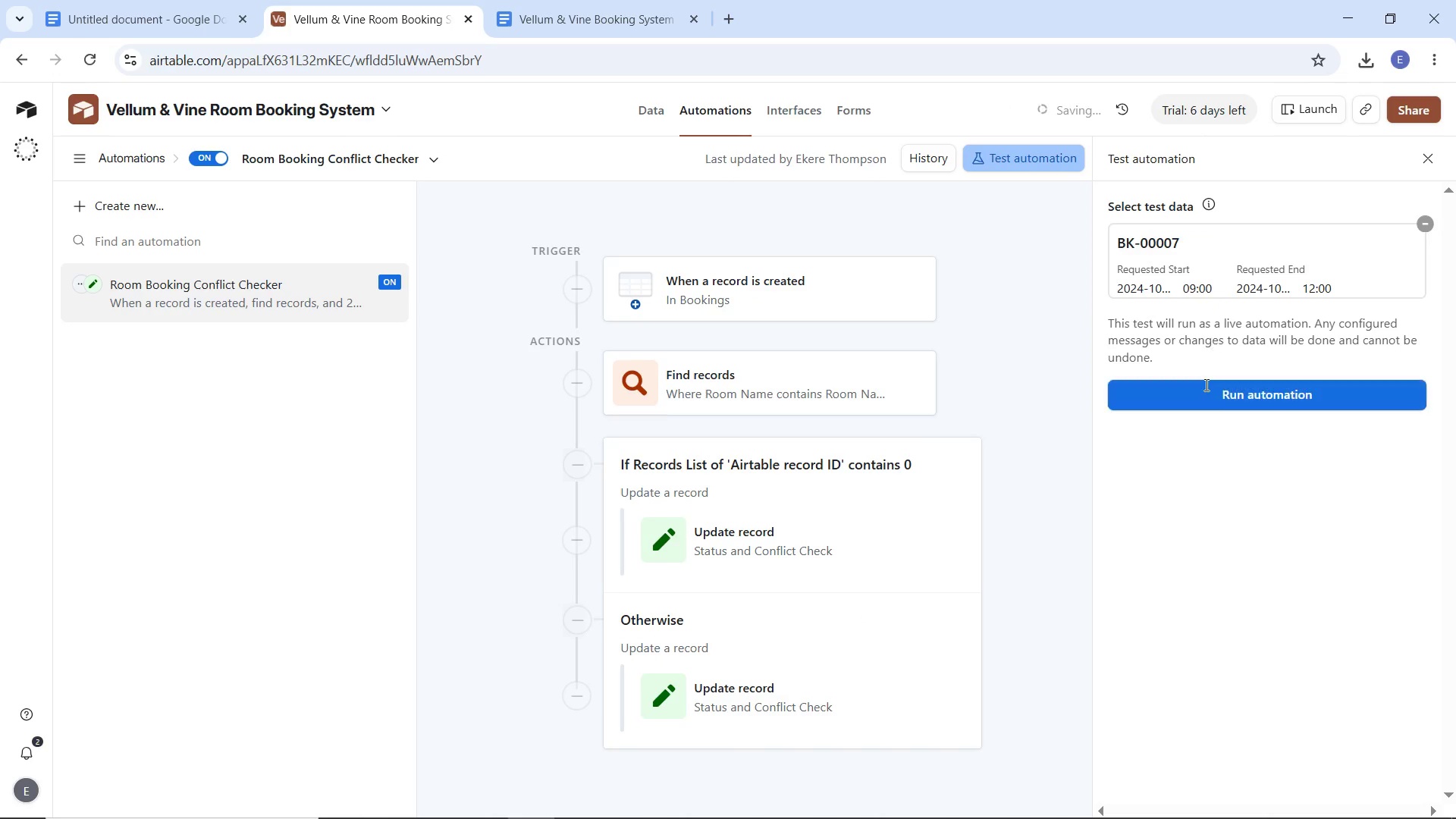 
left_click([1204, 391])
 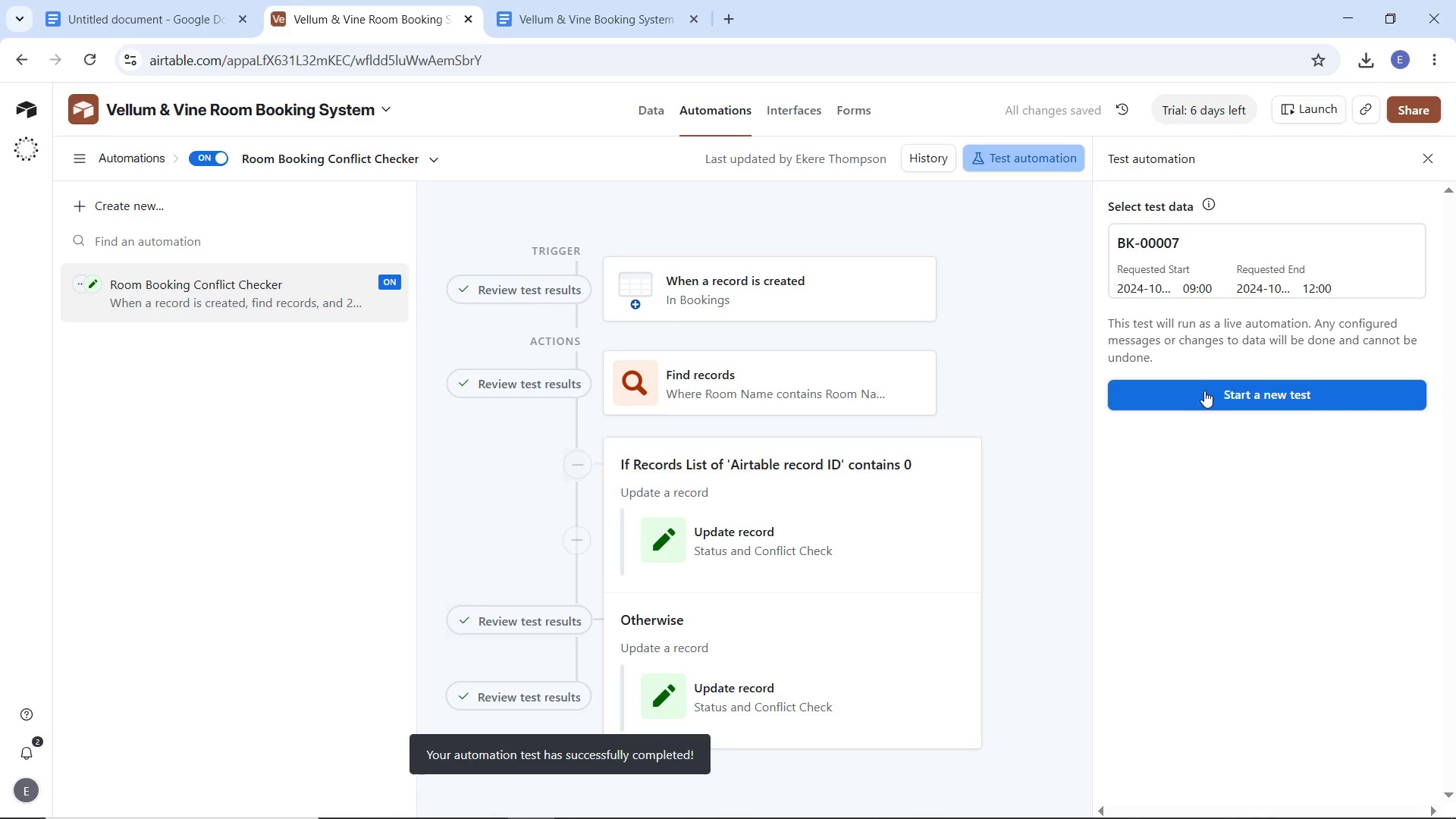 
left_click([523, 693])
 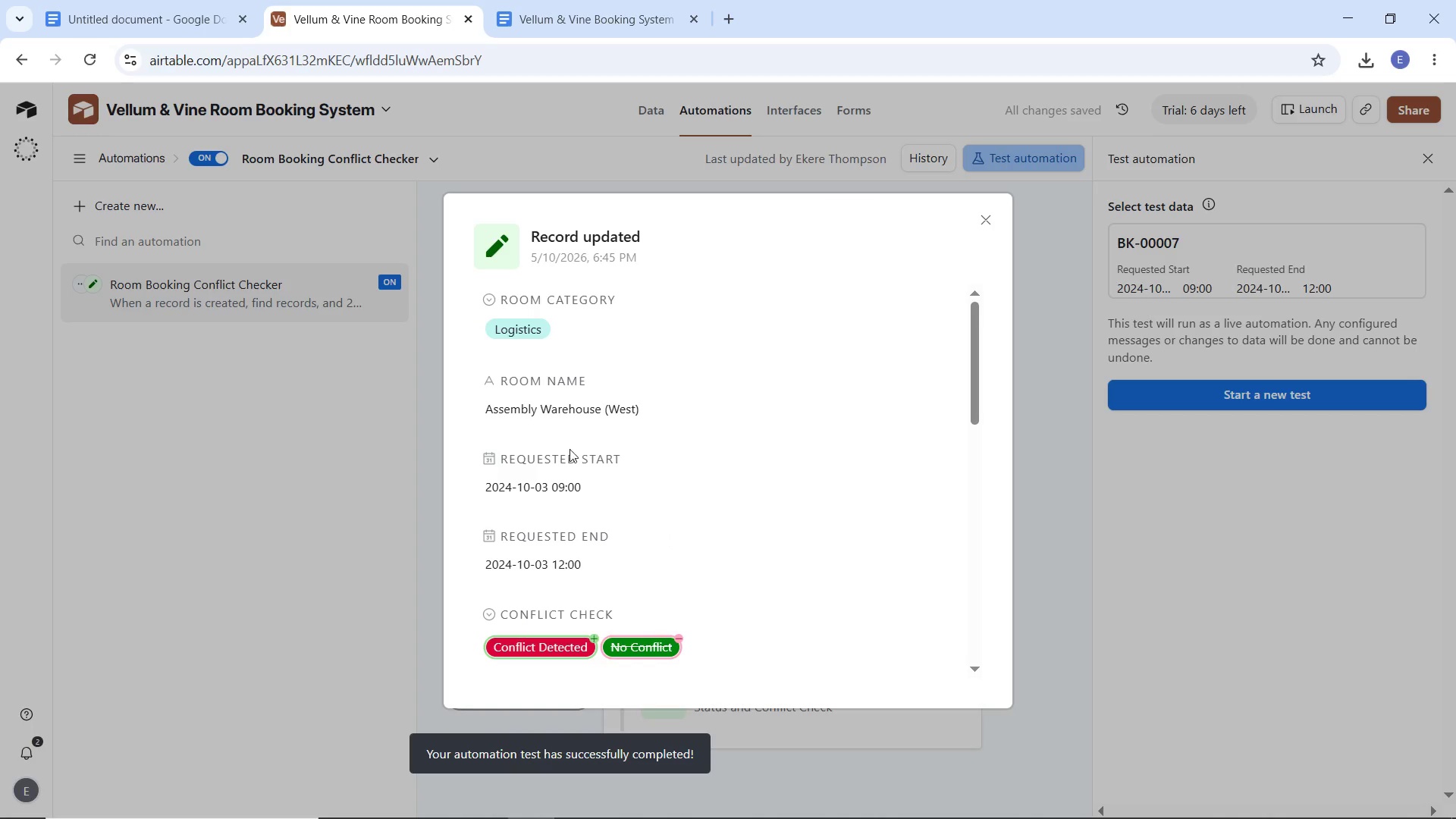 
scroll: coordinate [569, 461], scroll_direction: down, amount: 6.0
 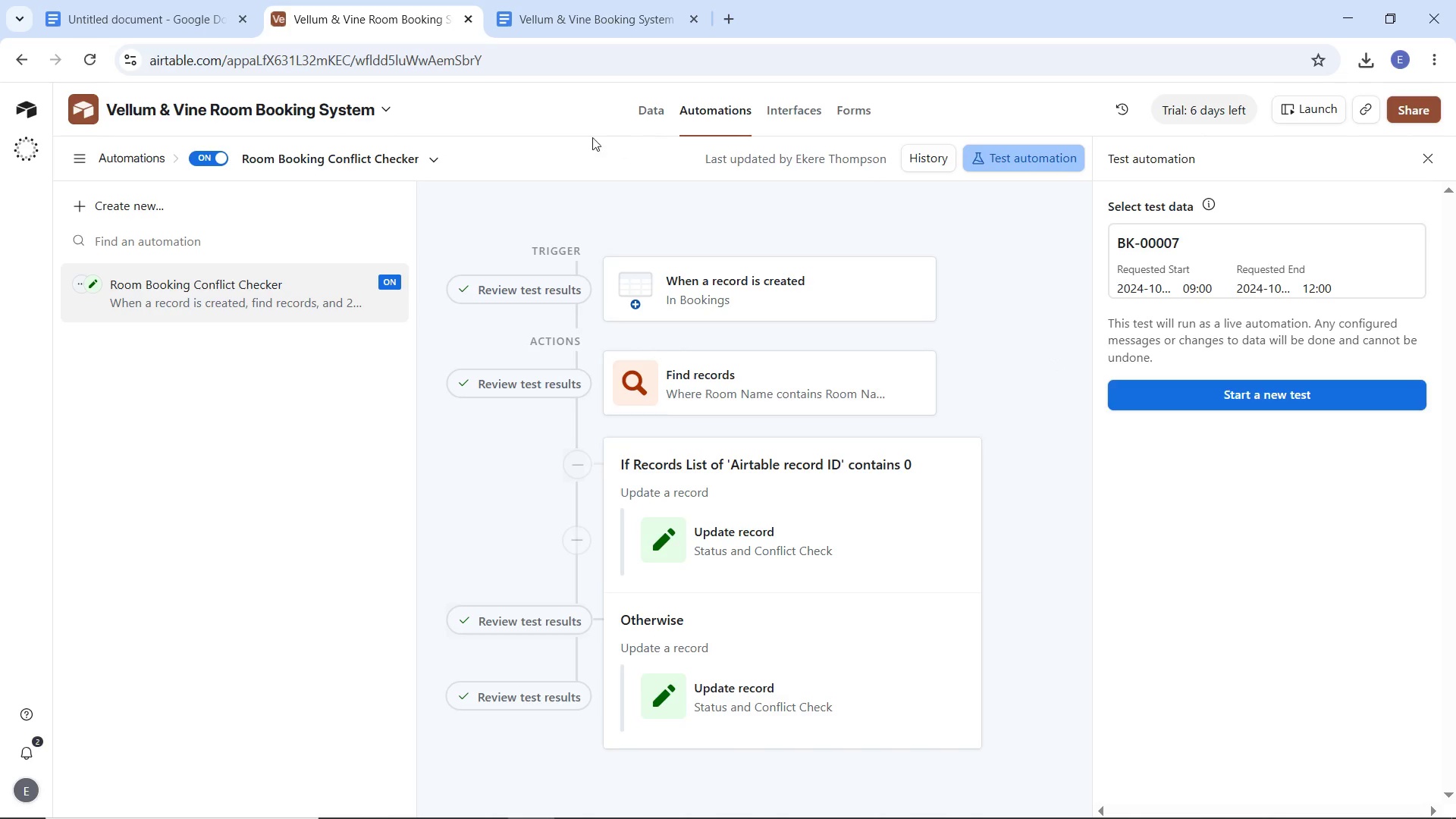 
left_click([646, 112])
 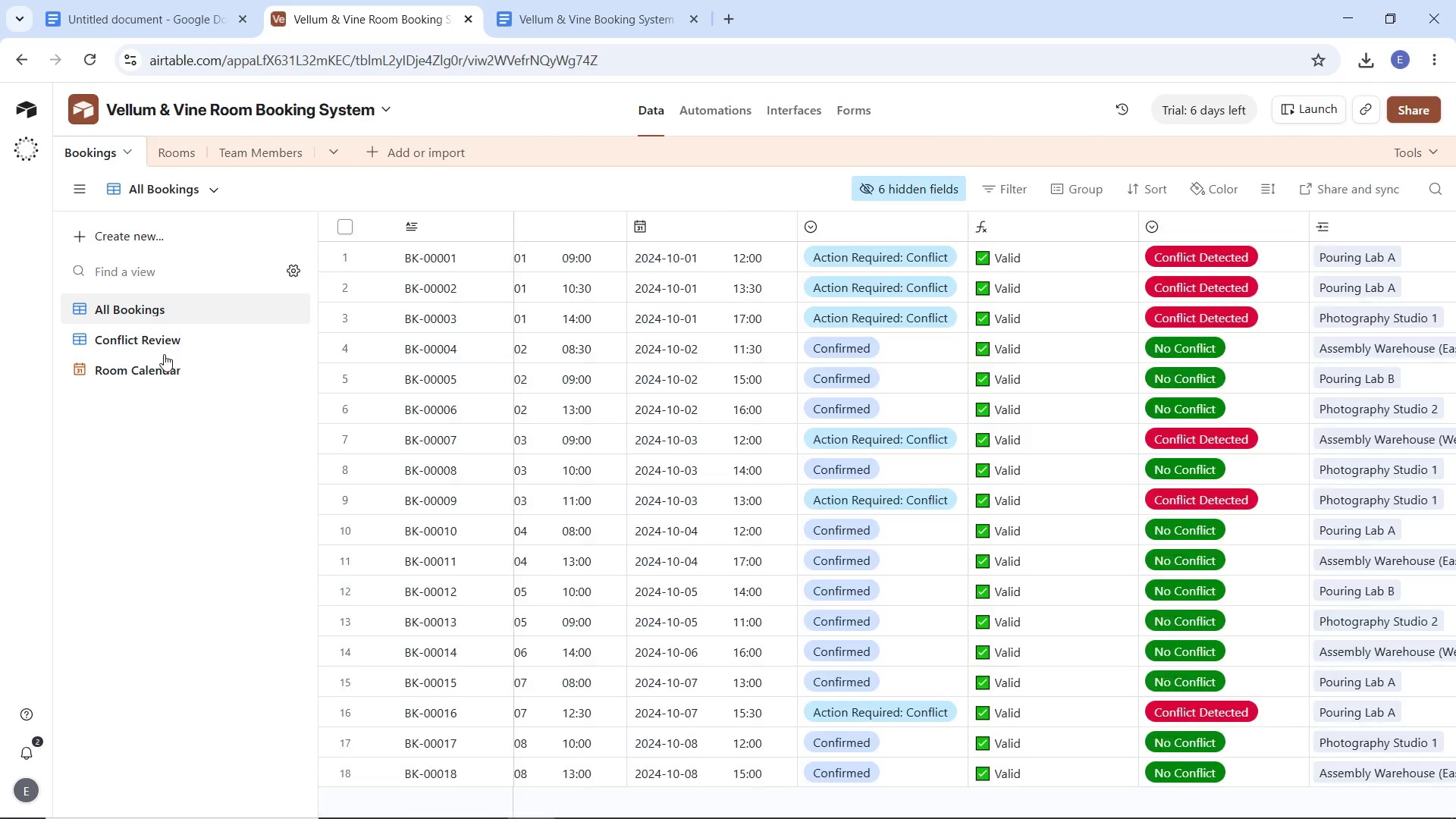 
left_click([162, 344])
 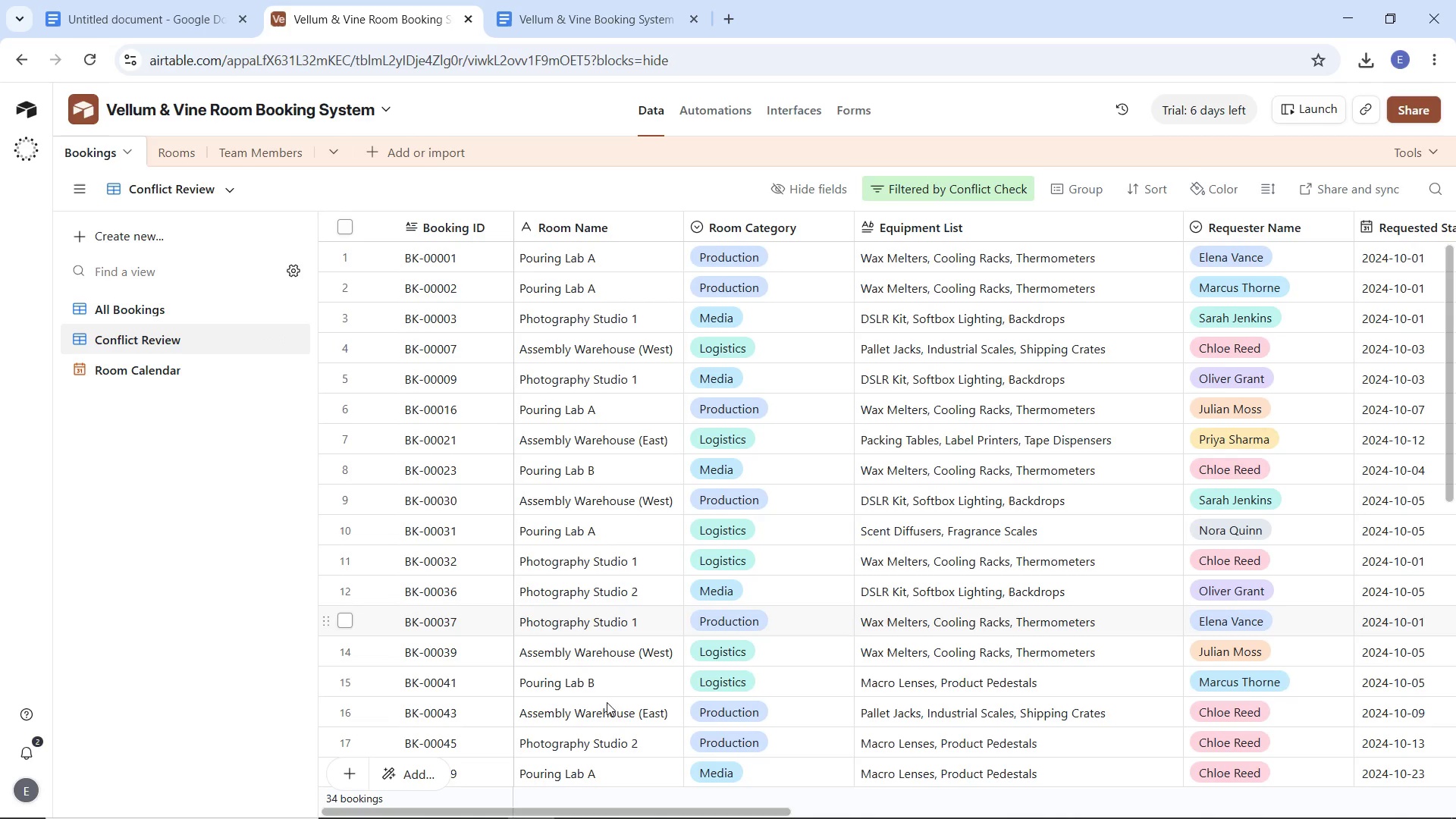 
left_click_drag(start_coordinate=[669, 811], to_coordinate=[1037, 784])
 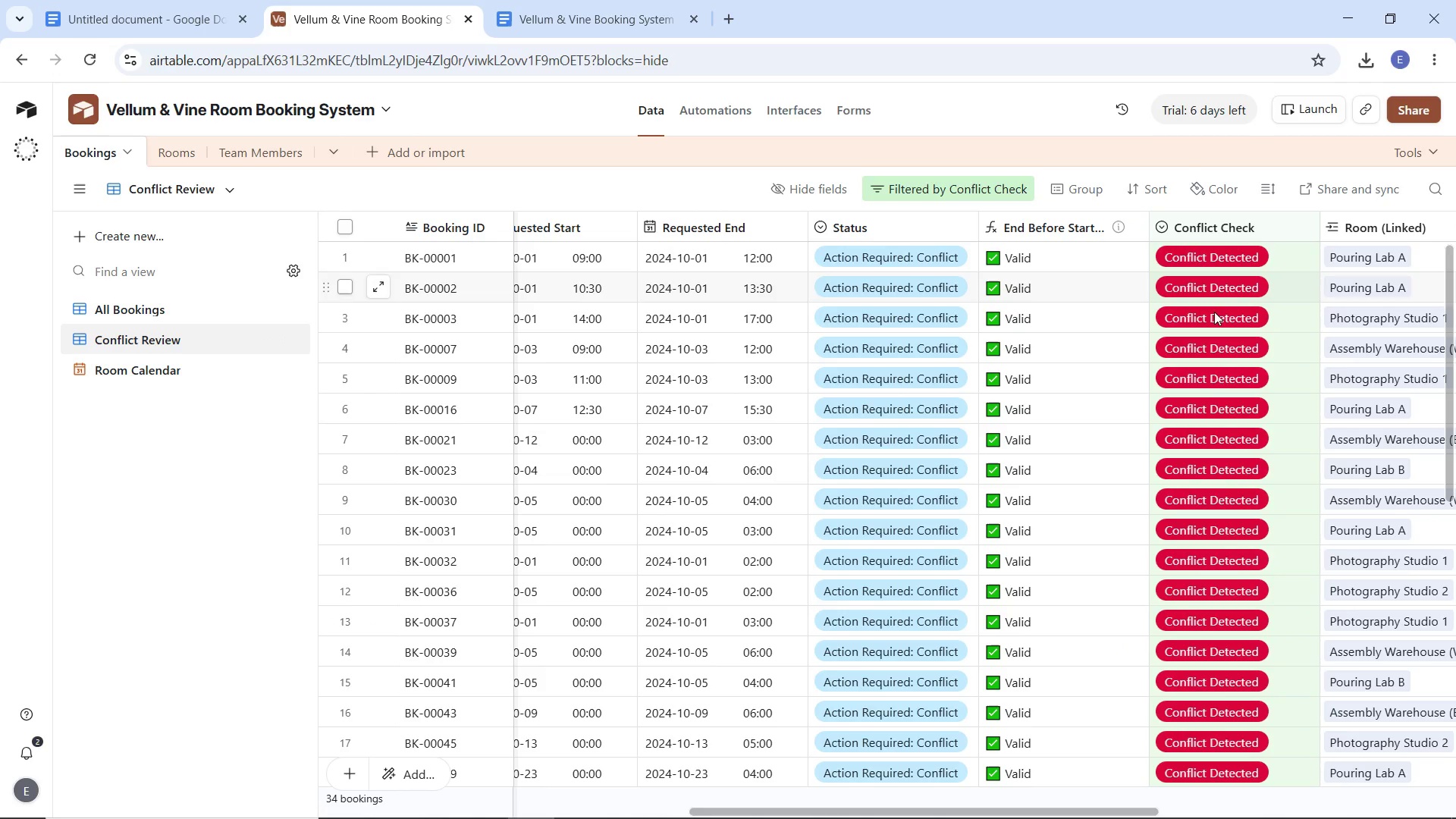 
scroll: coordinate [1159, 554], scroll_direction: up, amount: 4.0
 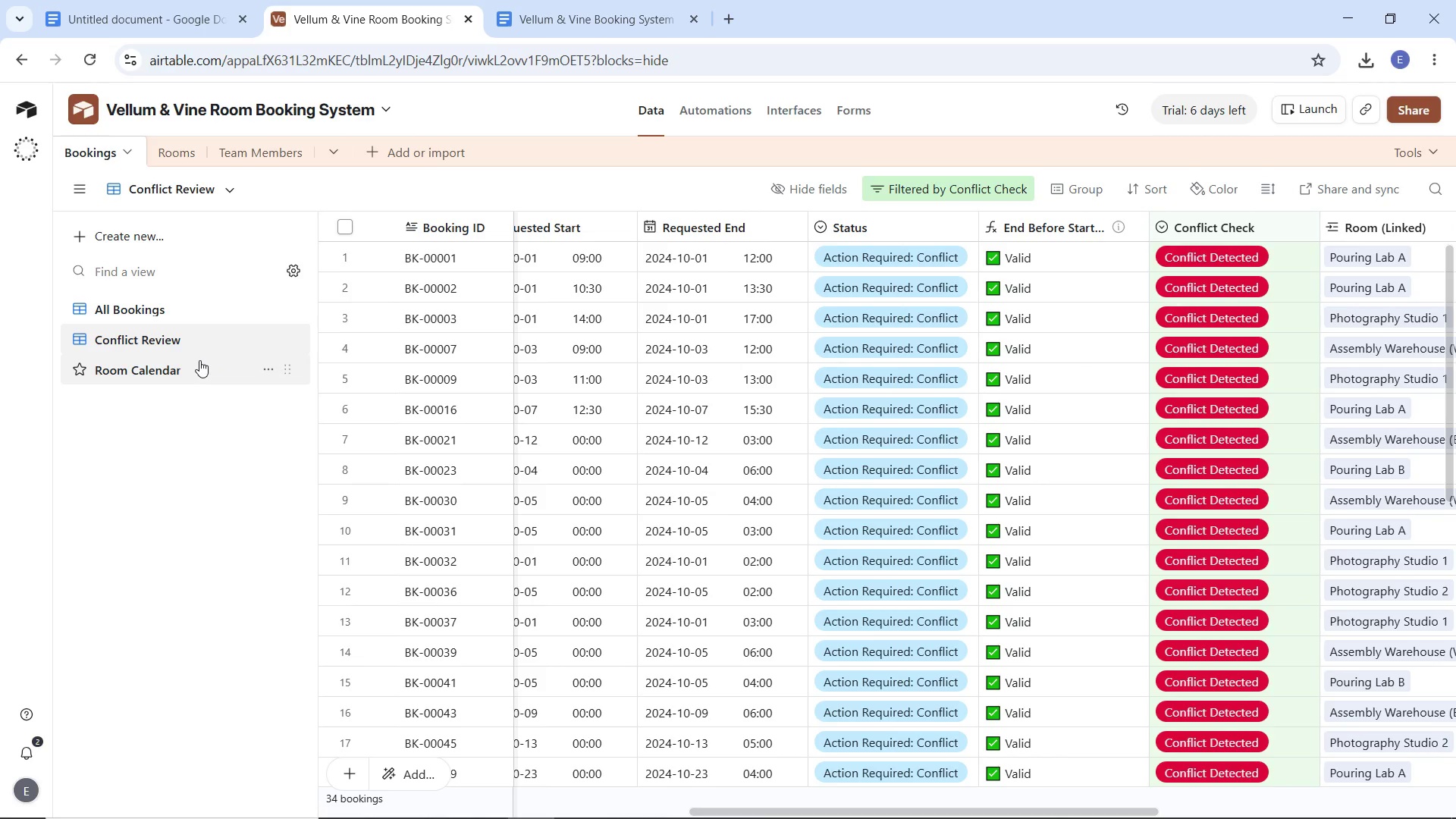 
left_click([180, 369])
 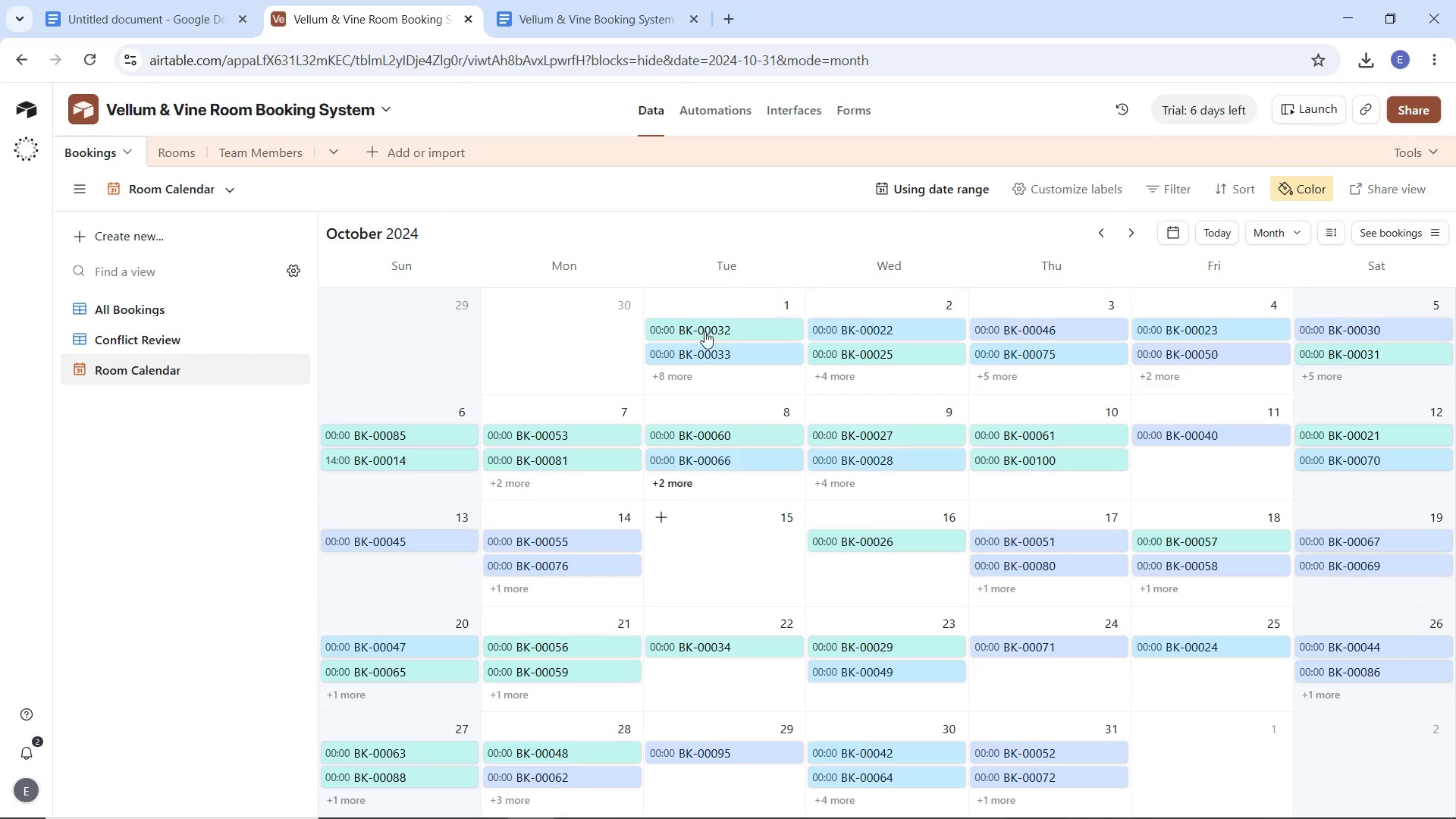 
wait(5.31)
 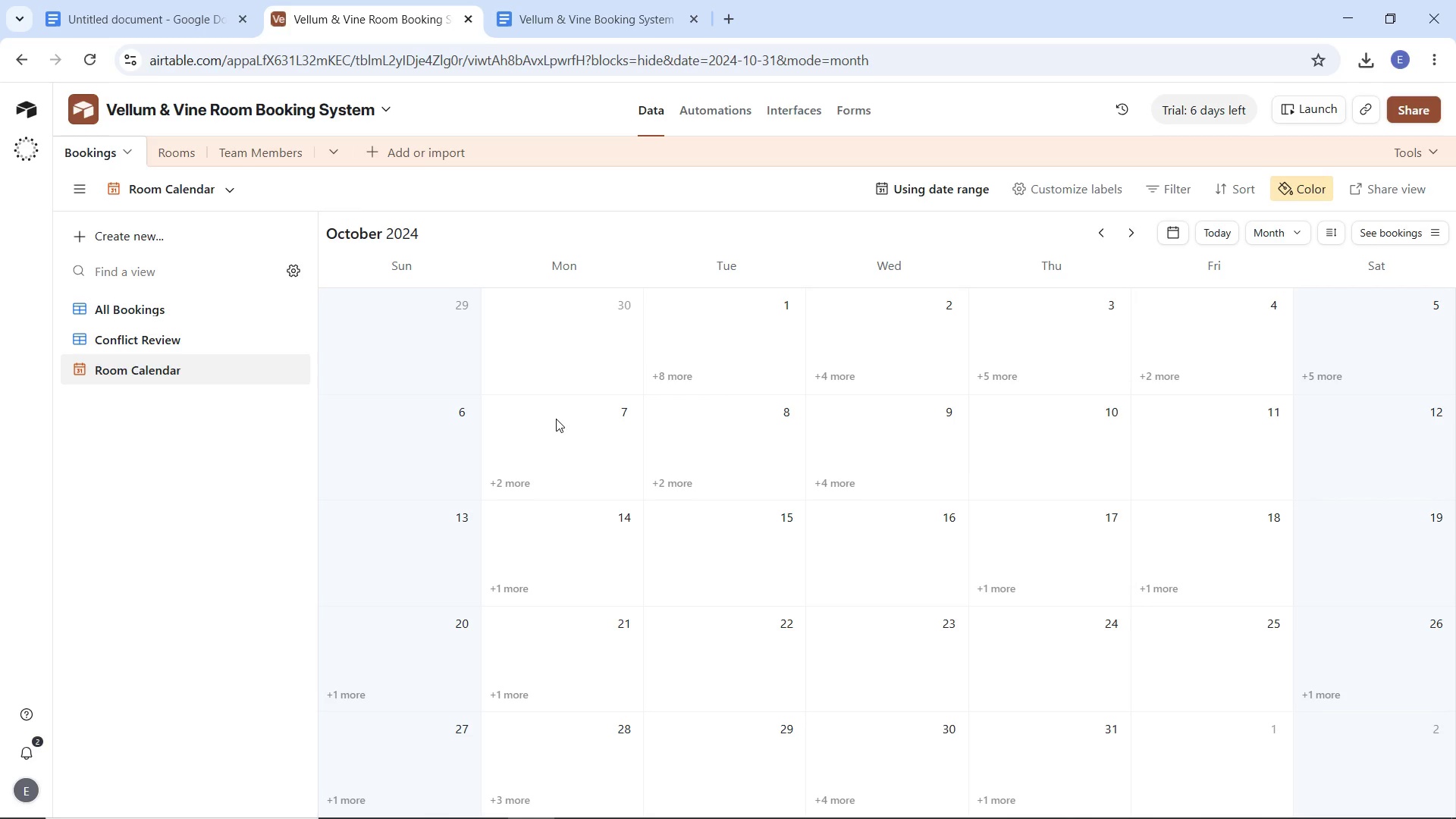 
left_click([775, 109])
 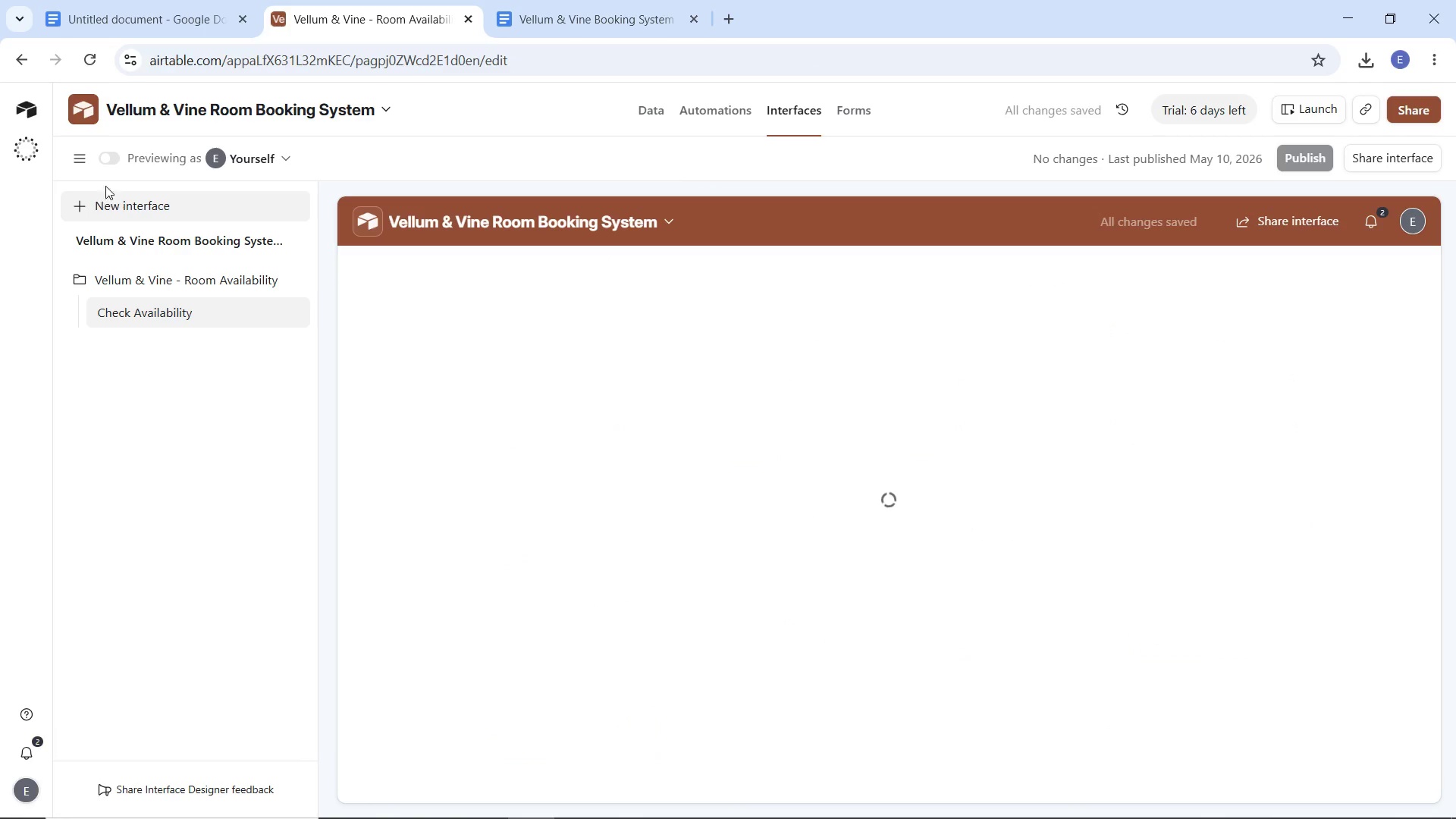 
left_click([85, 160])
 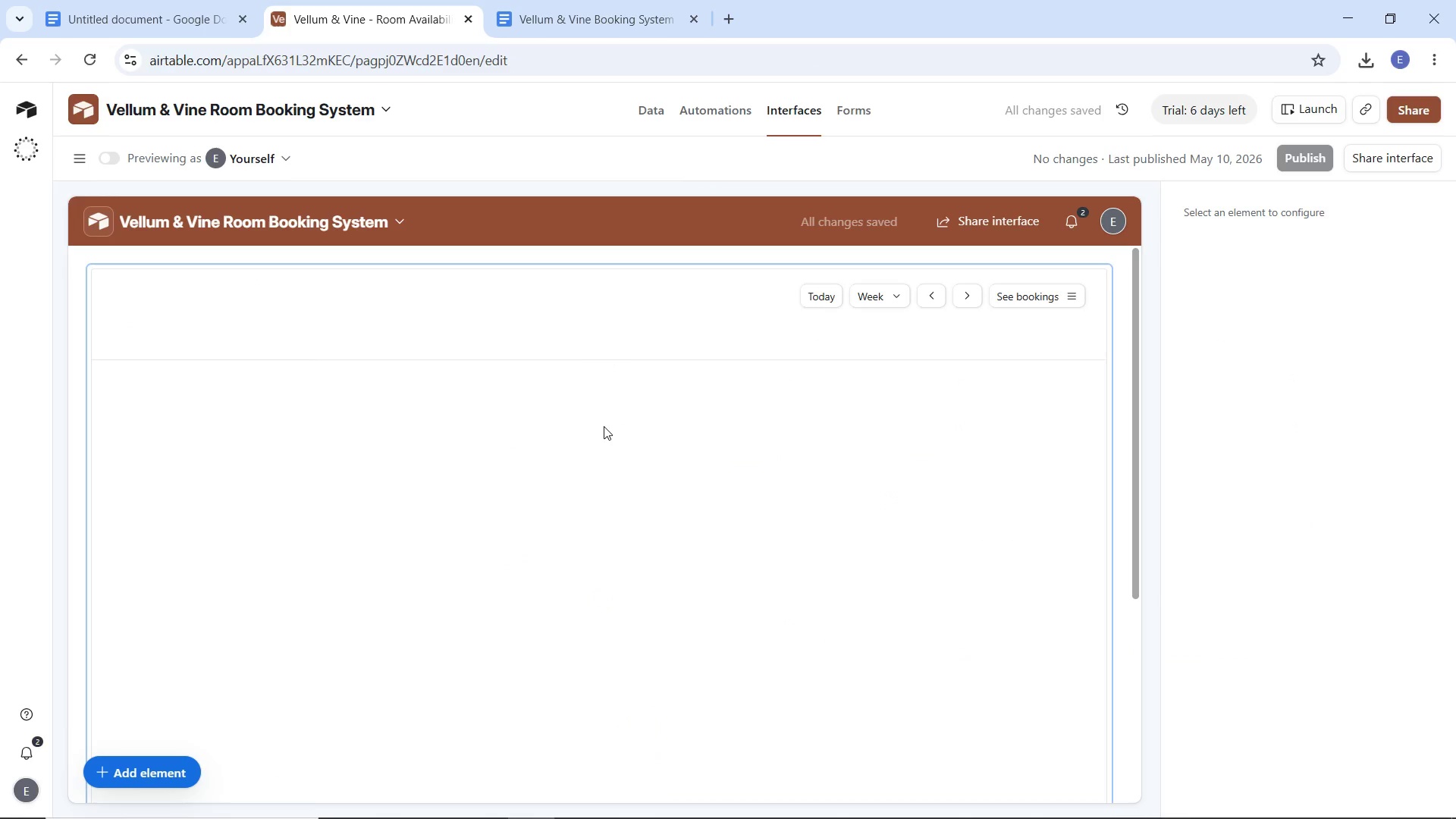 
mouse_move([609, 460])
 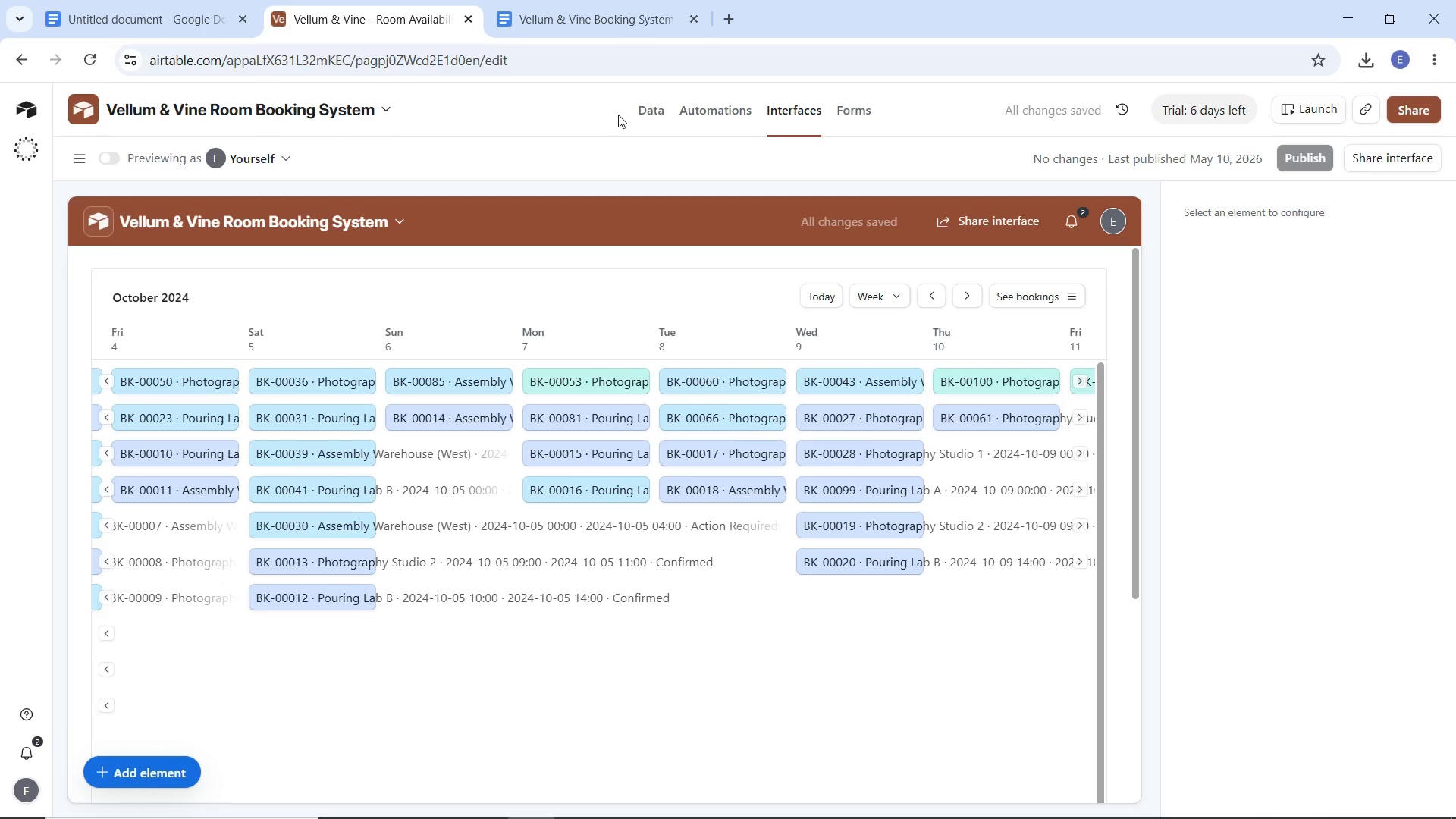 
left_click([646, 118])
 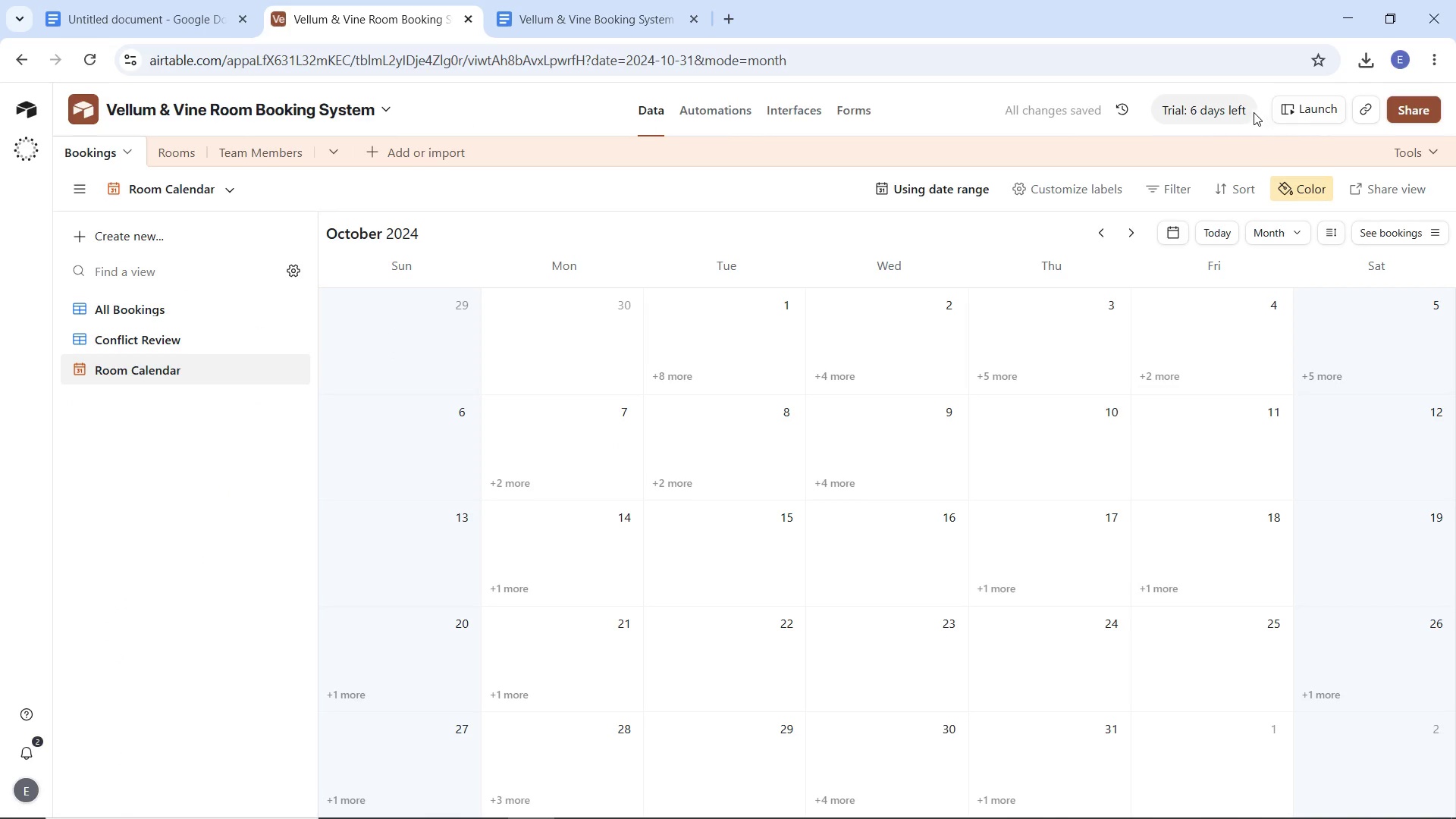 
left_click([1242, 114])
 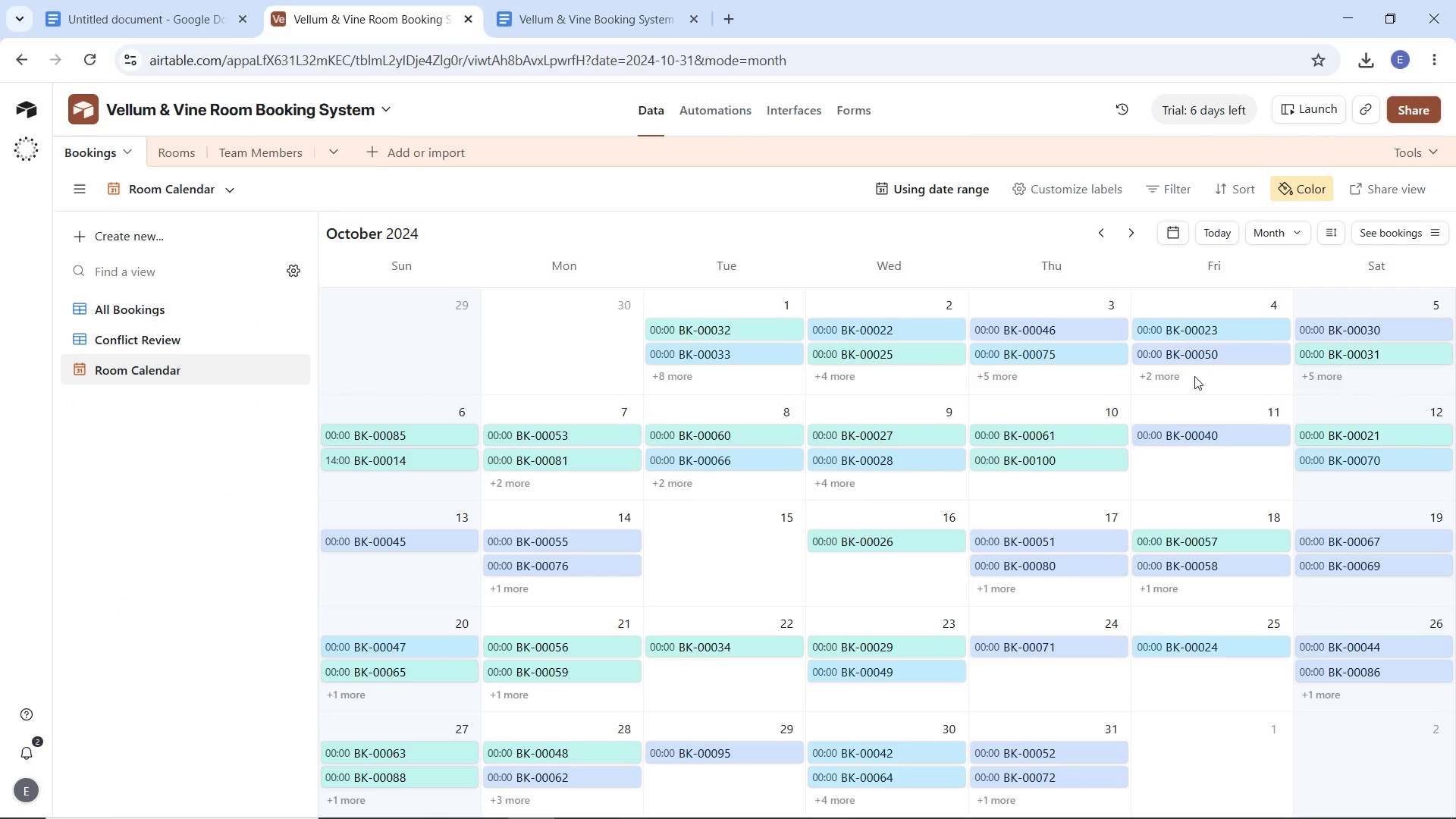 
wait(8.31)
 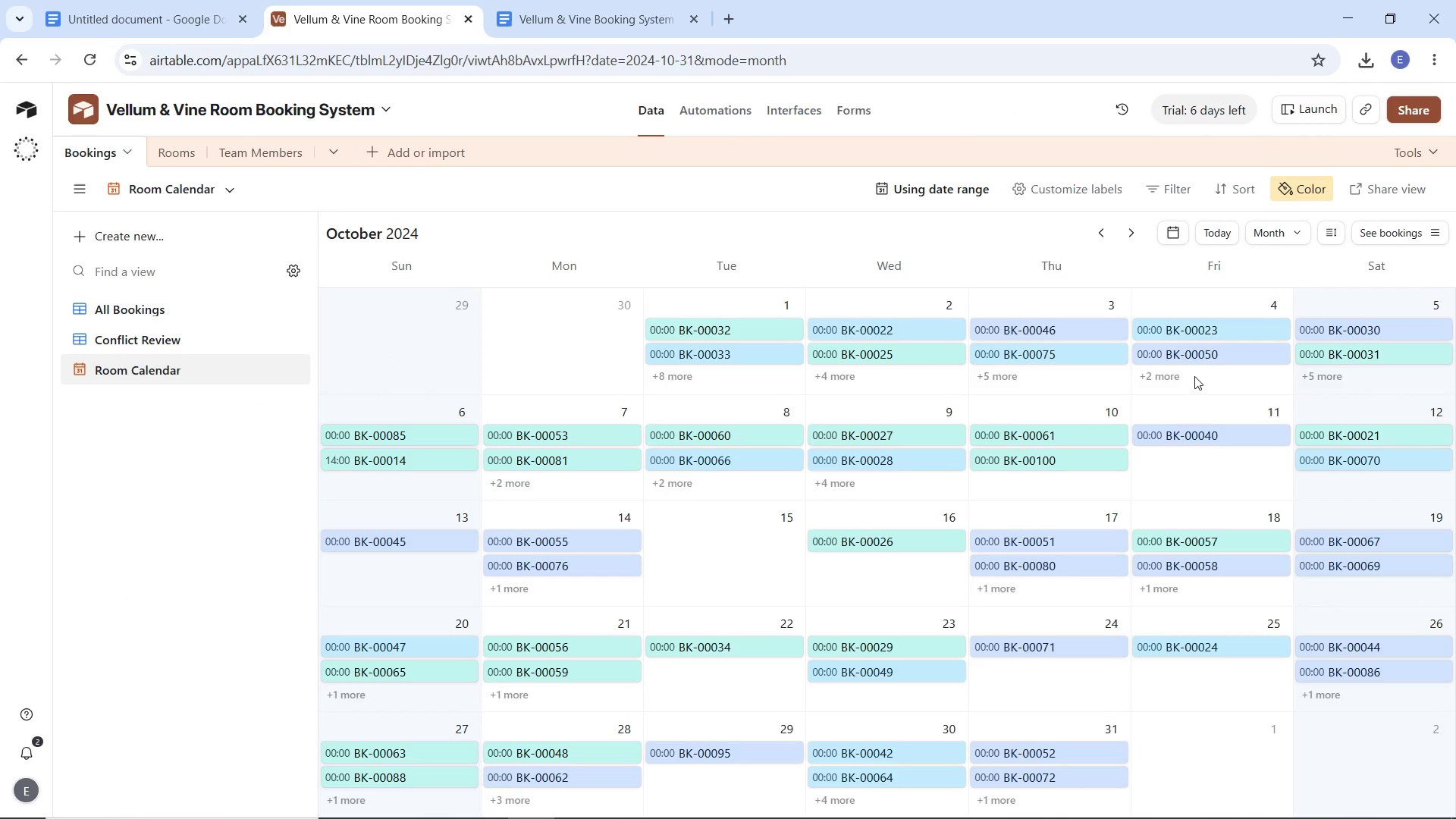 
left_click([675, 466])
 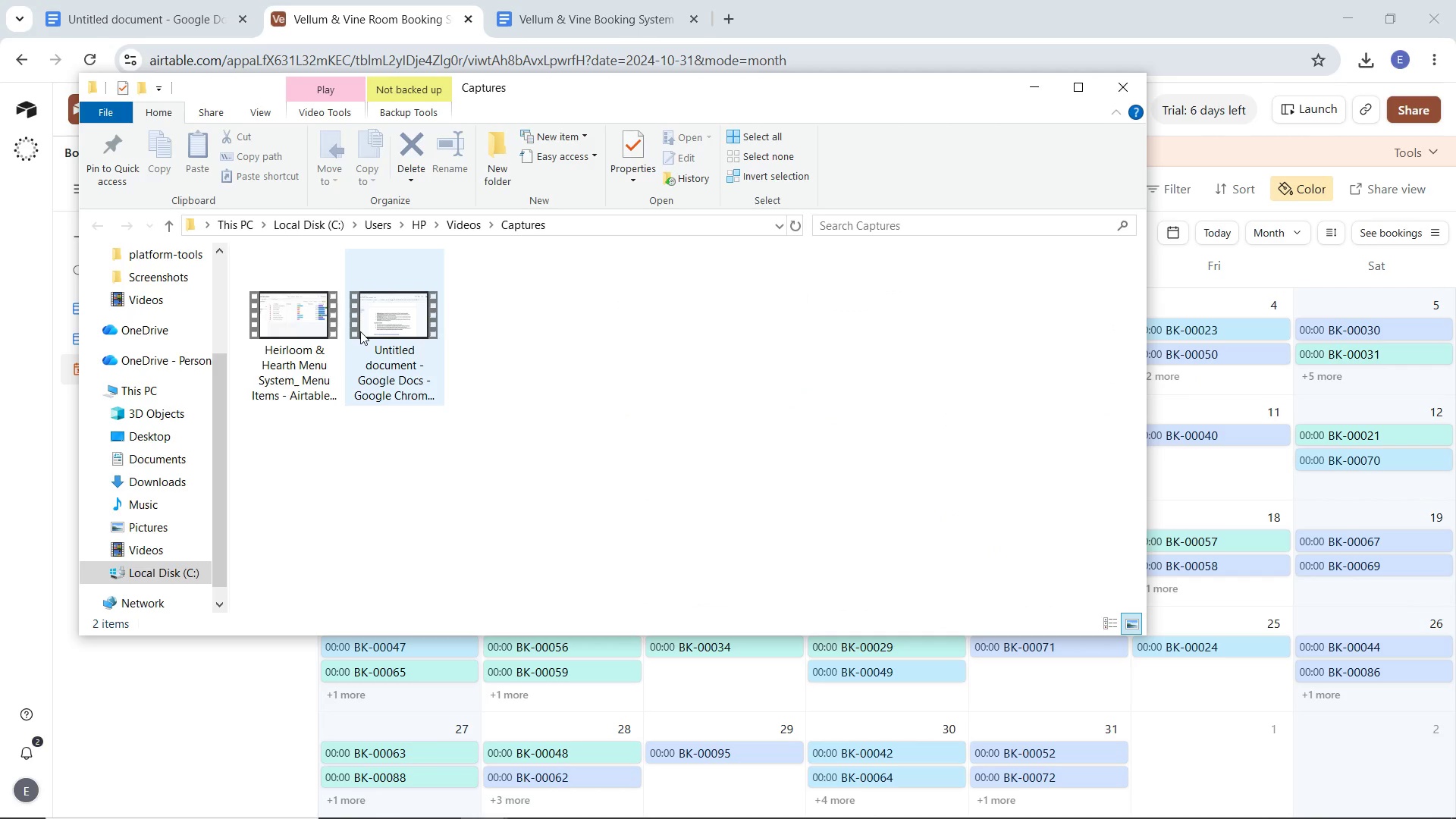 
wait(7.33)
 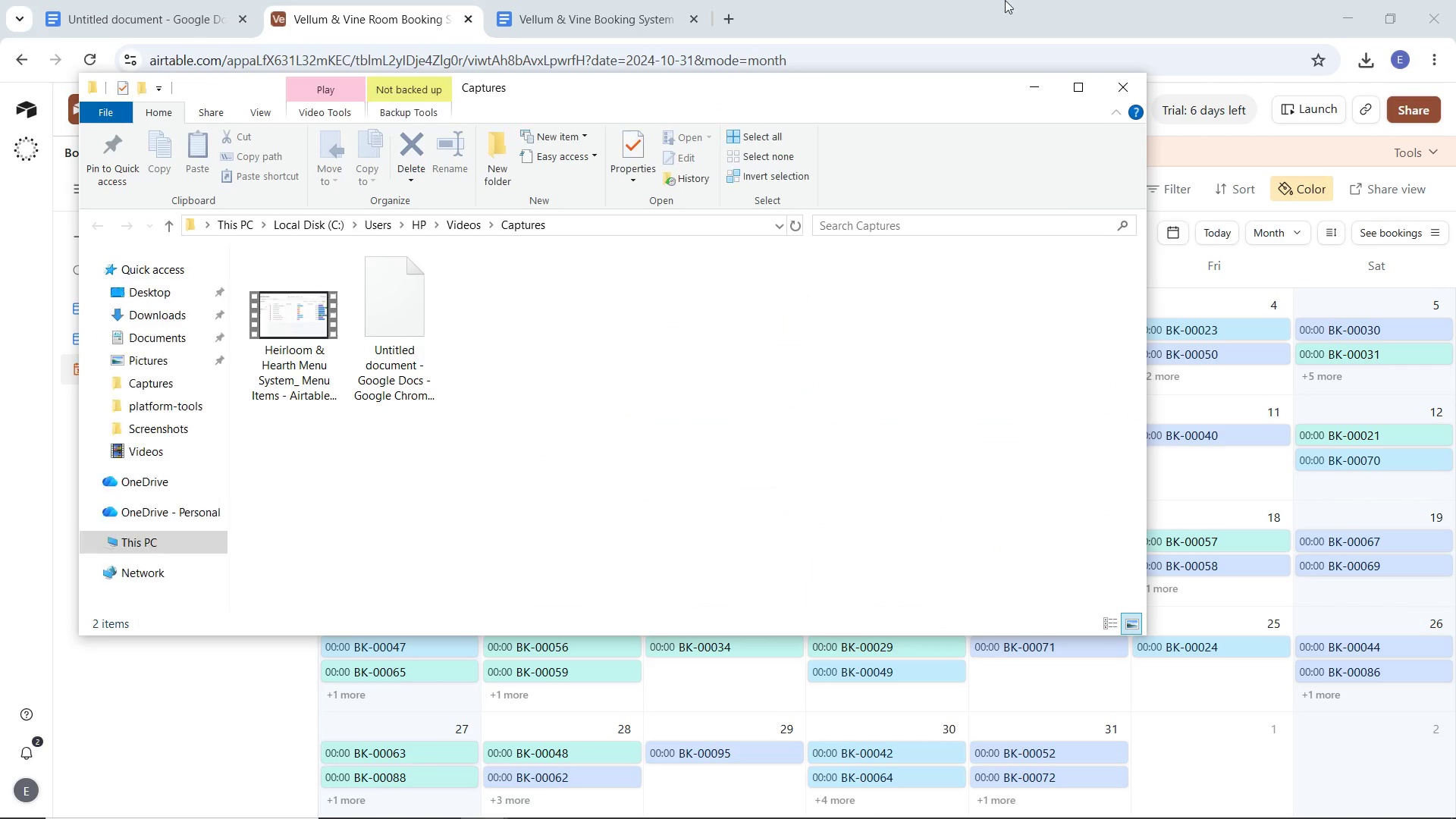 
left_click([294, 346])
 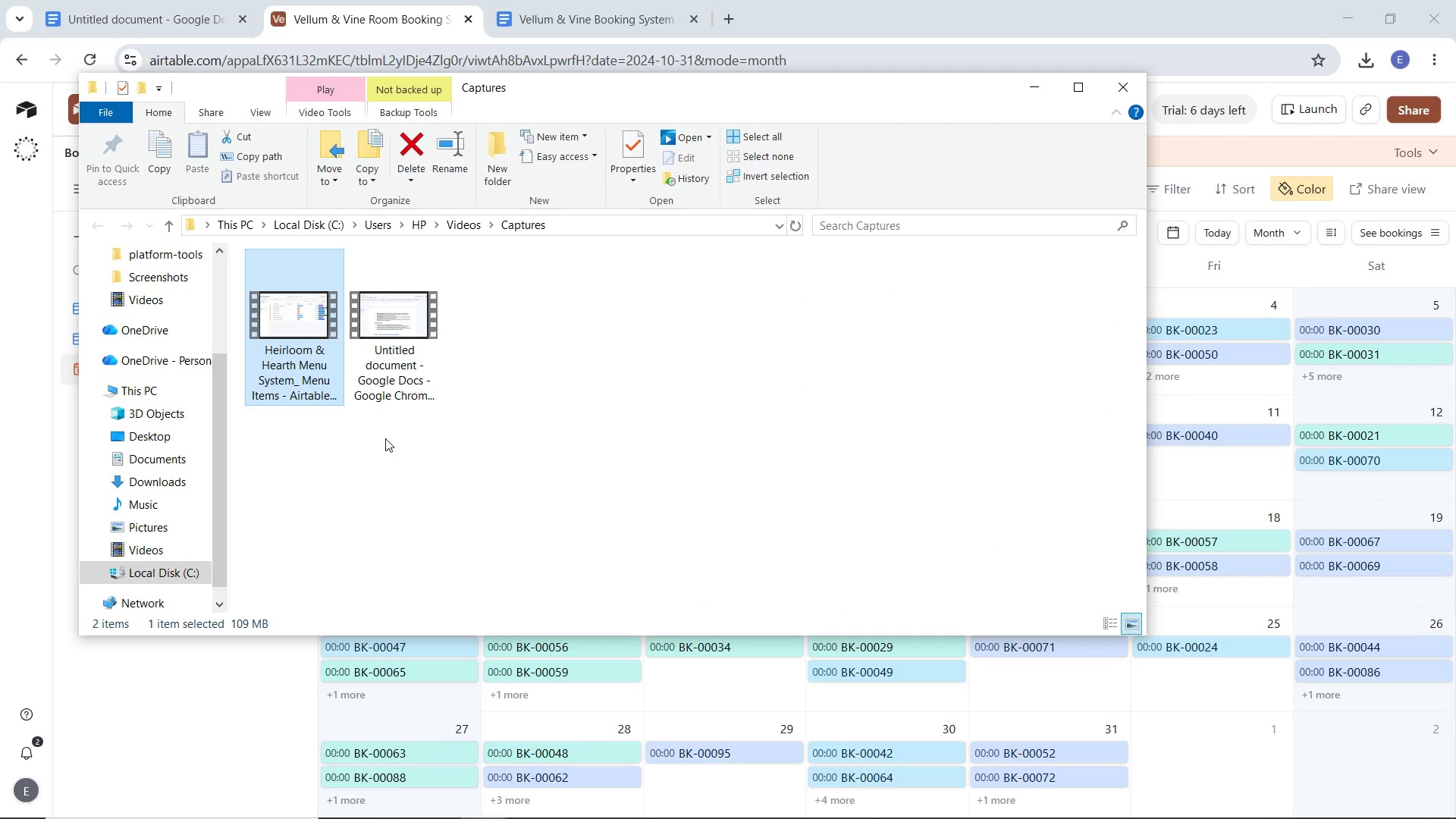 
key(Shift+Delete)
 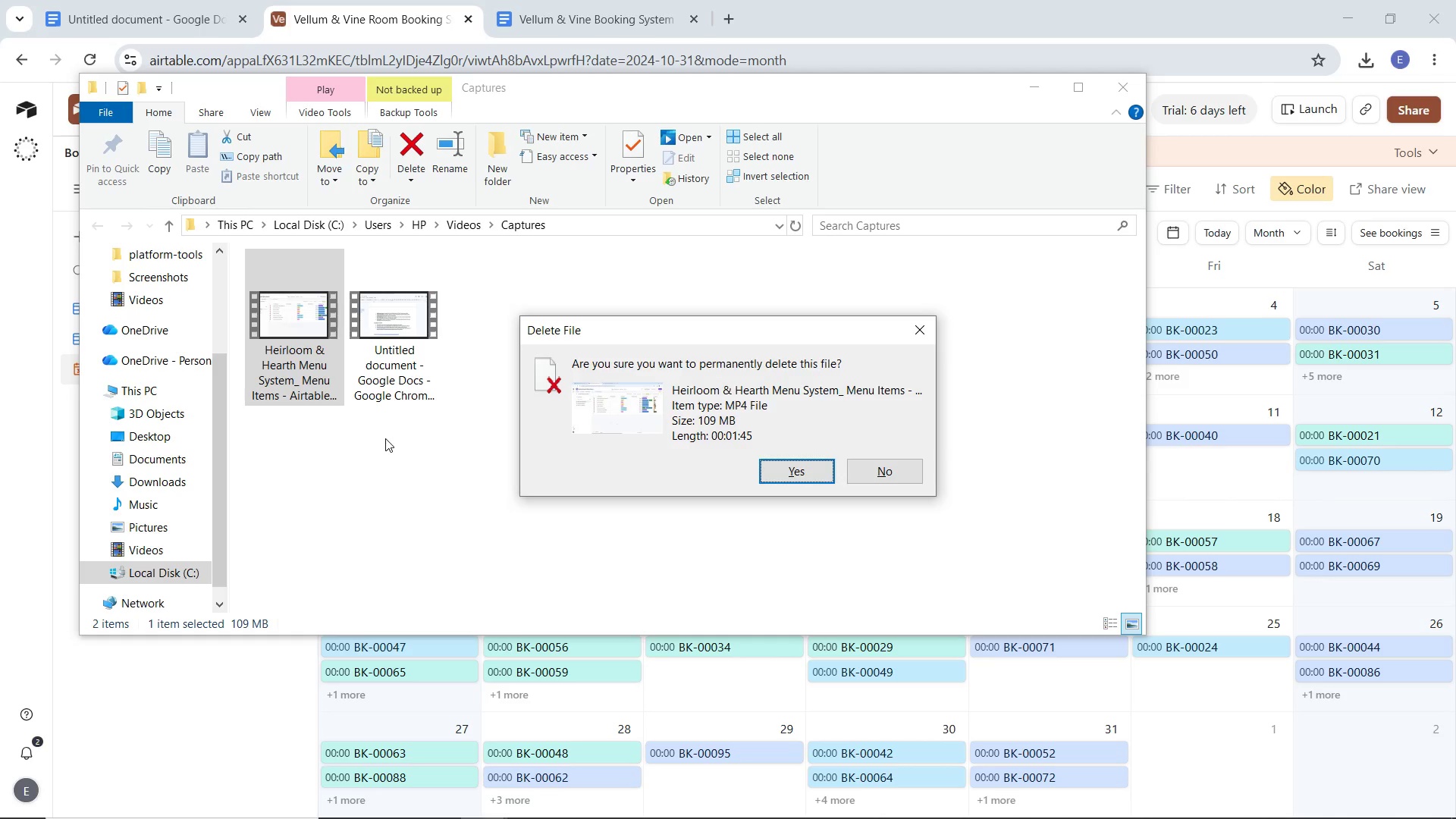 
key(Enter)
 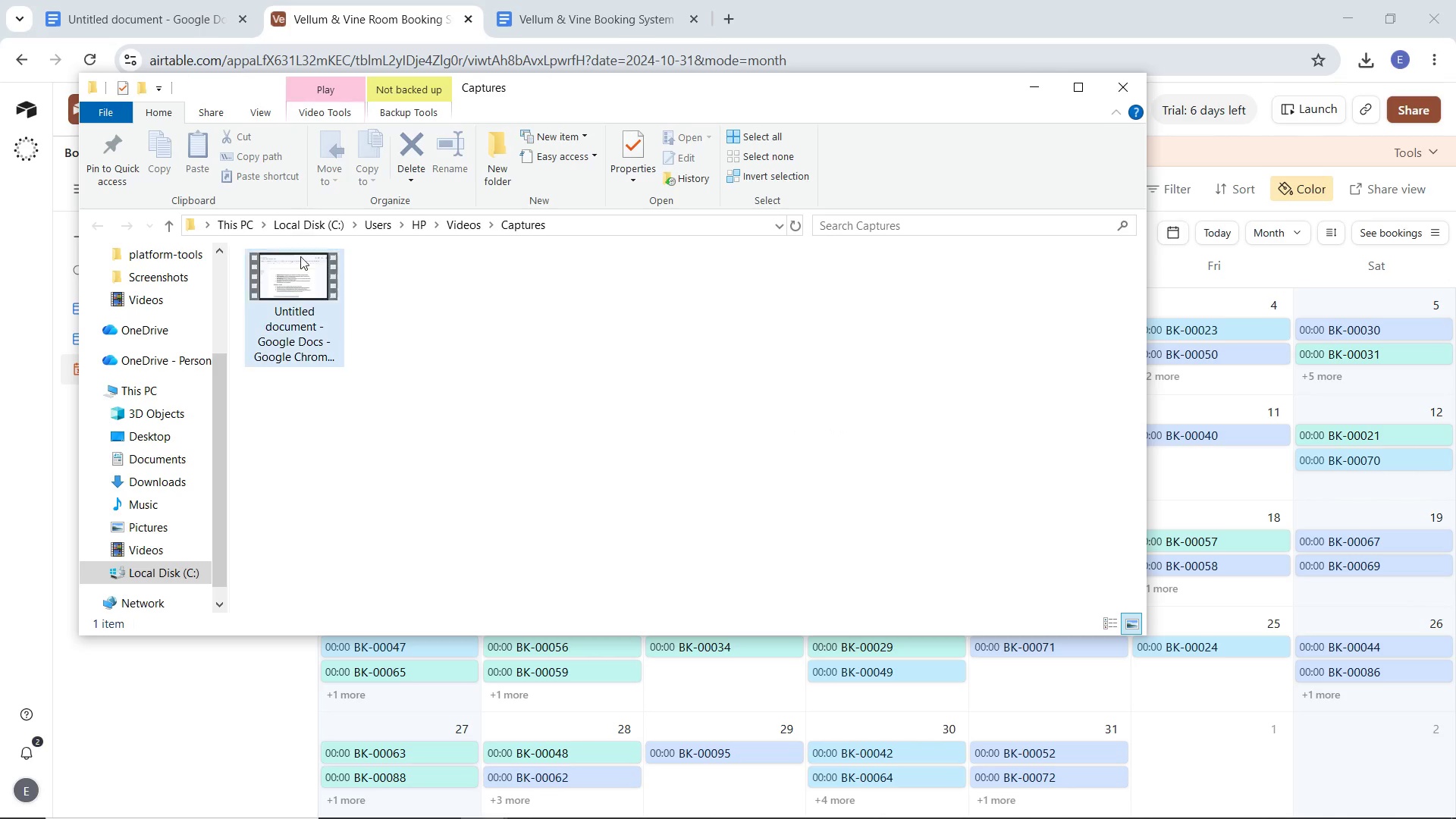 
right_click([290, 274])
 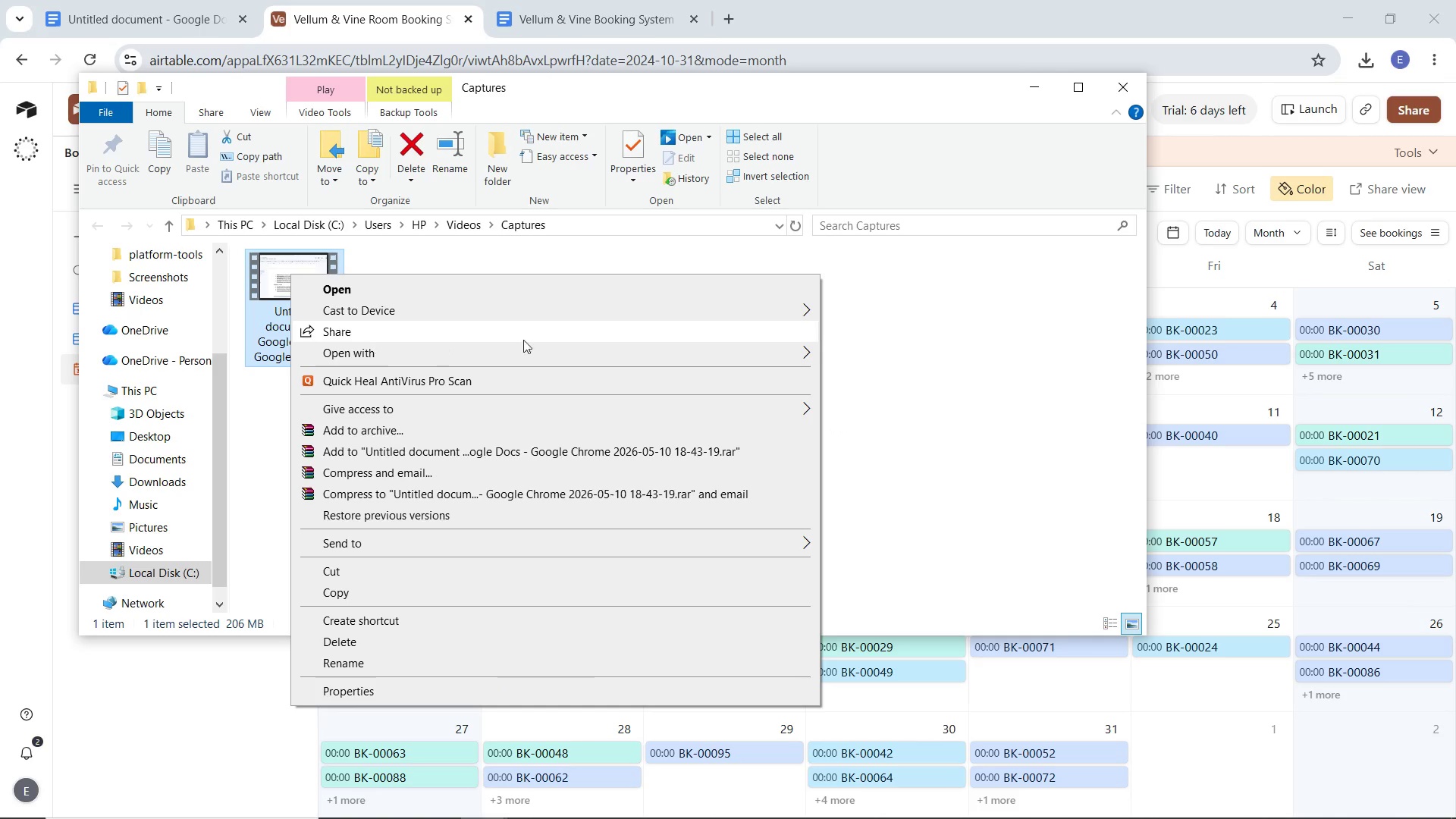 
left_click([877, 344])
 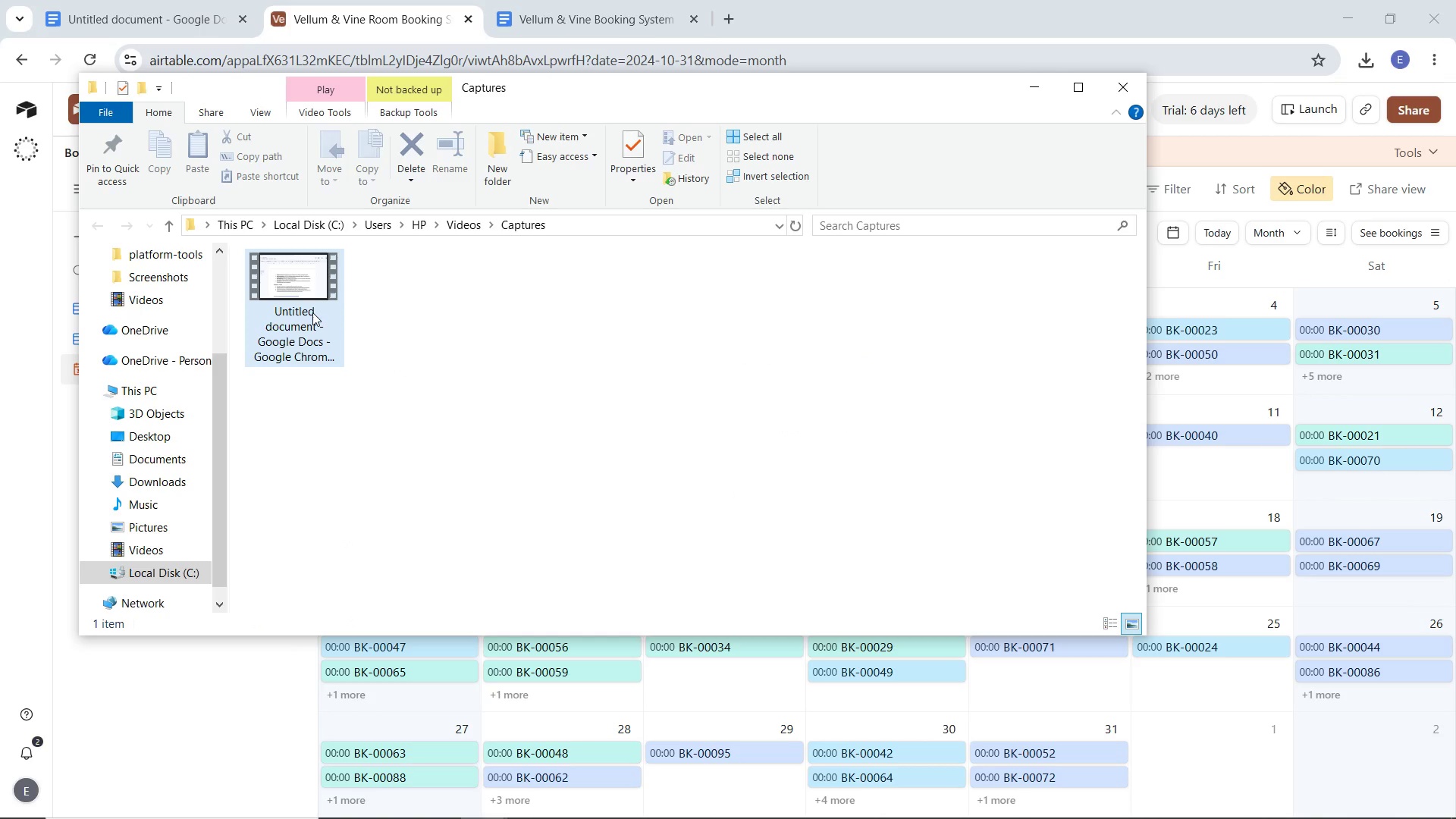 
right_click([302, 307])
 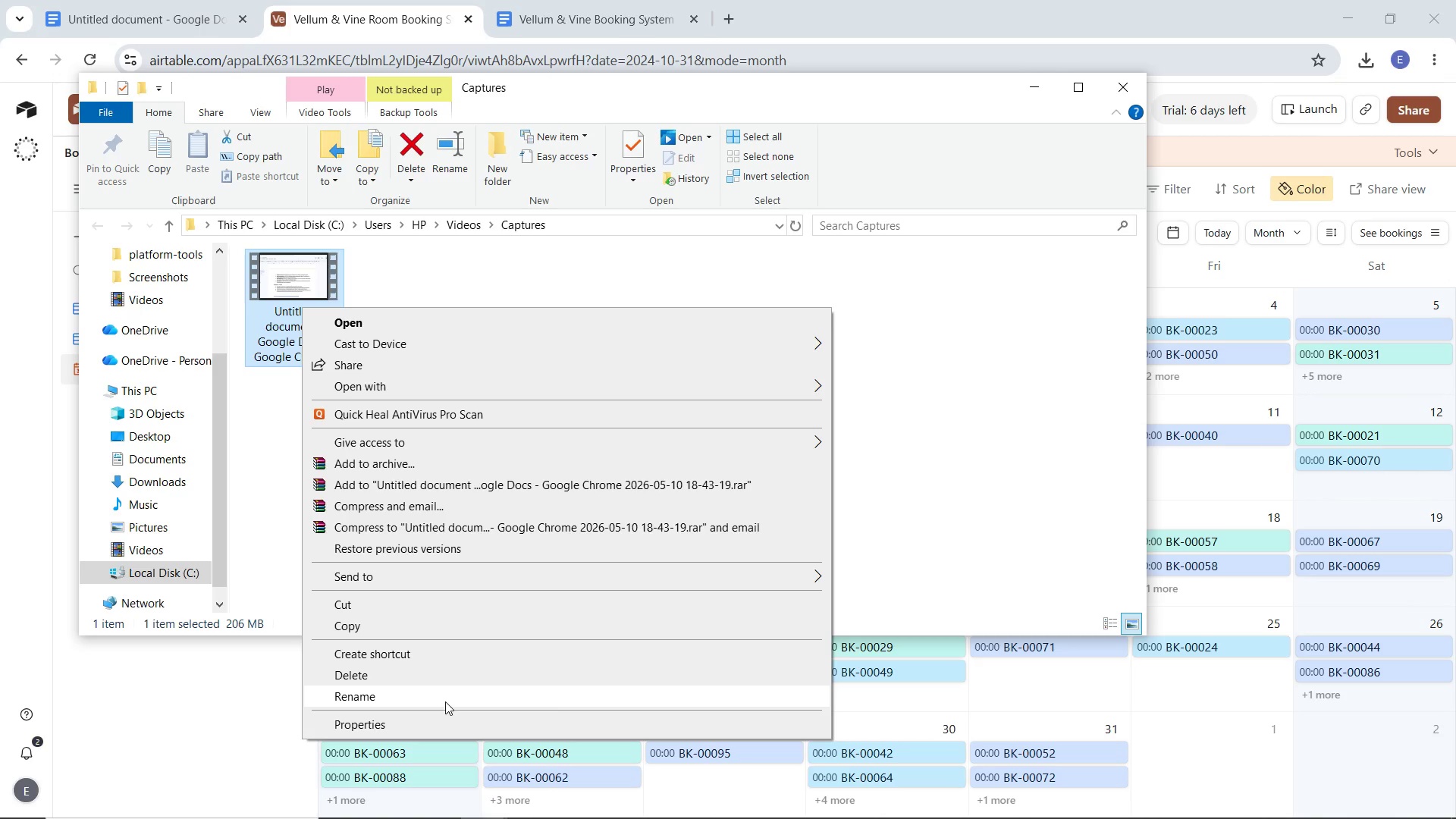 
left_click([445, 701])
 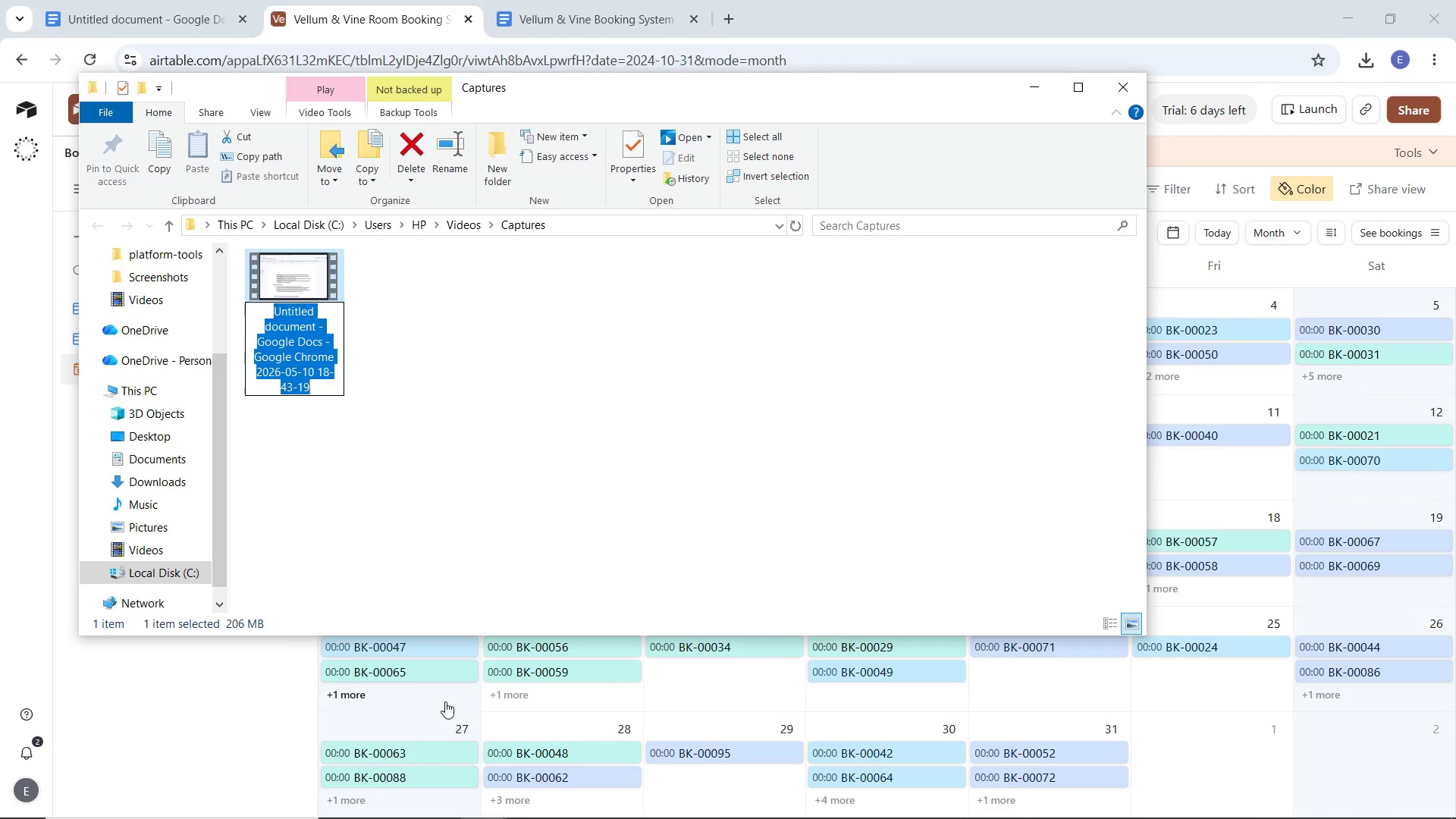 
type(vek)
key(Backspace)
type(llum-vine-demo)
 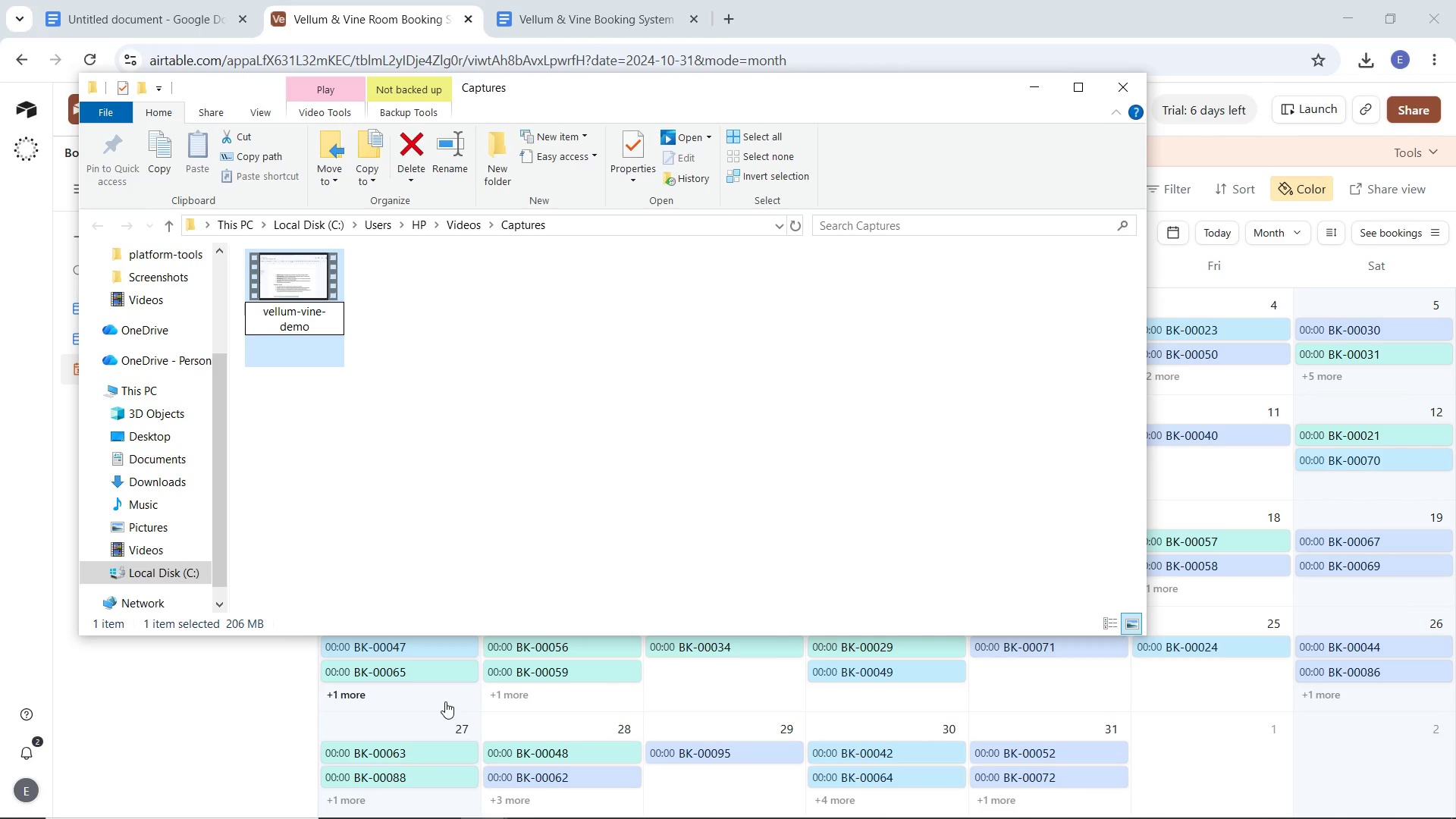 
key(Enter)
 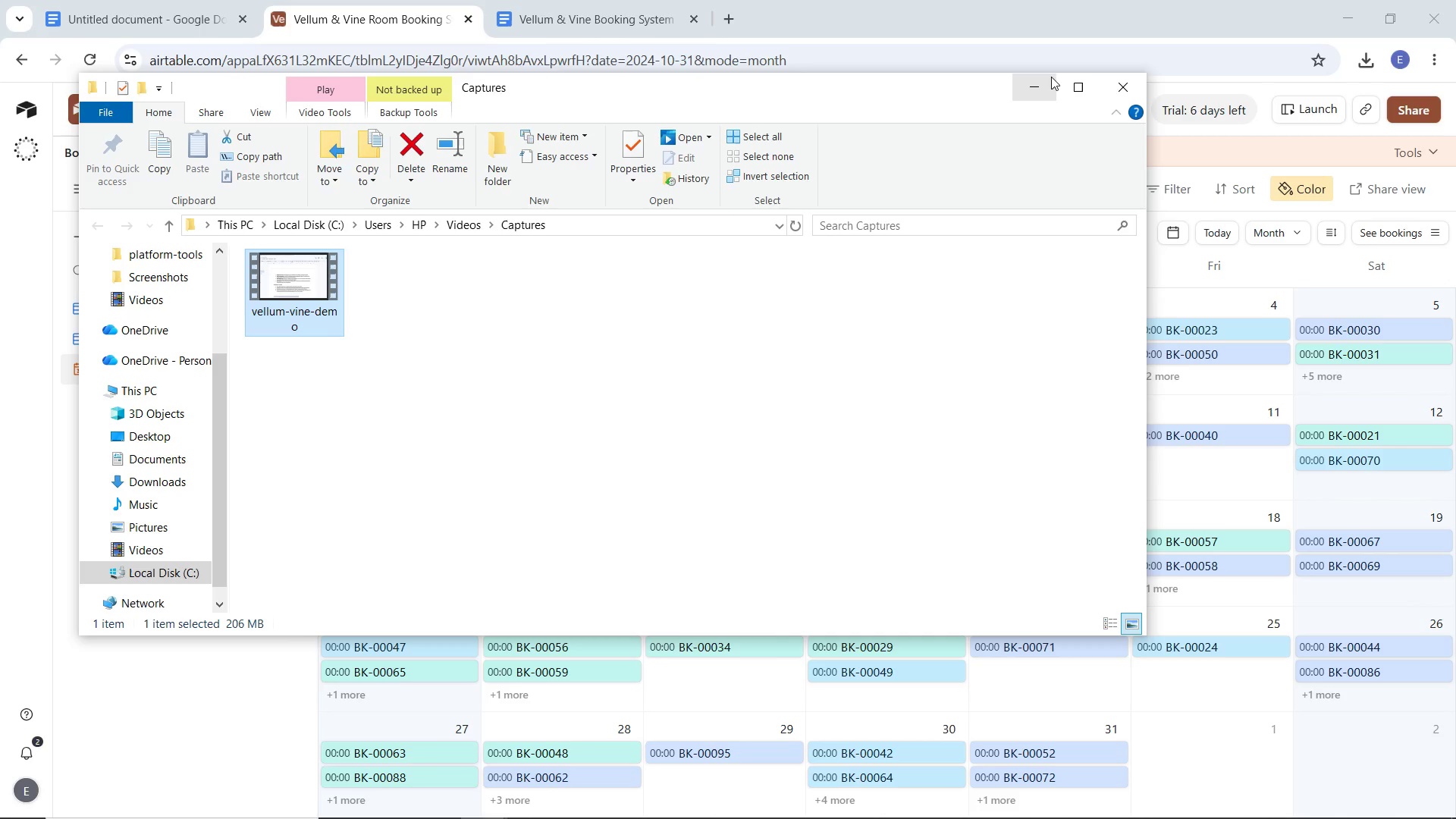 
left_click([1045, 83])
 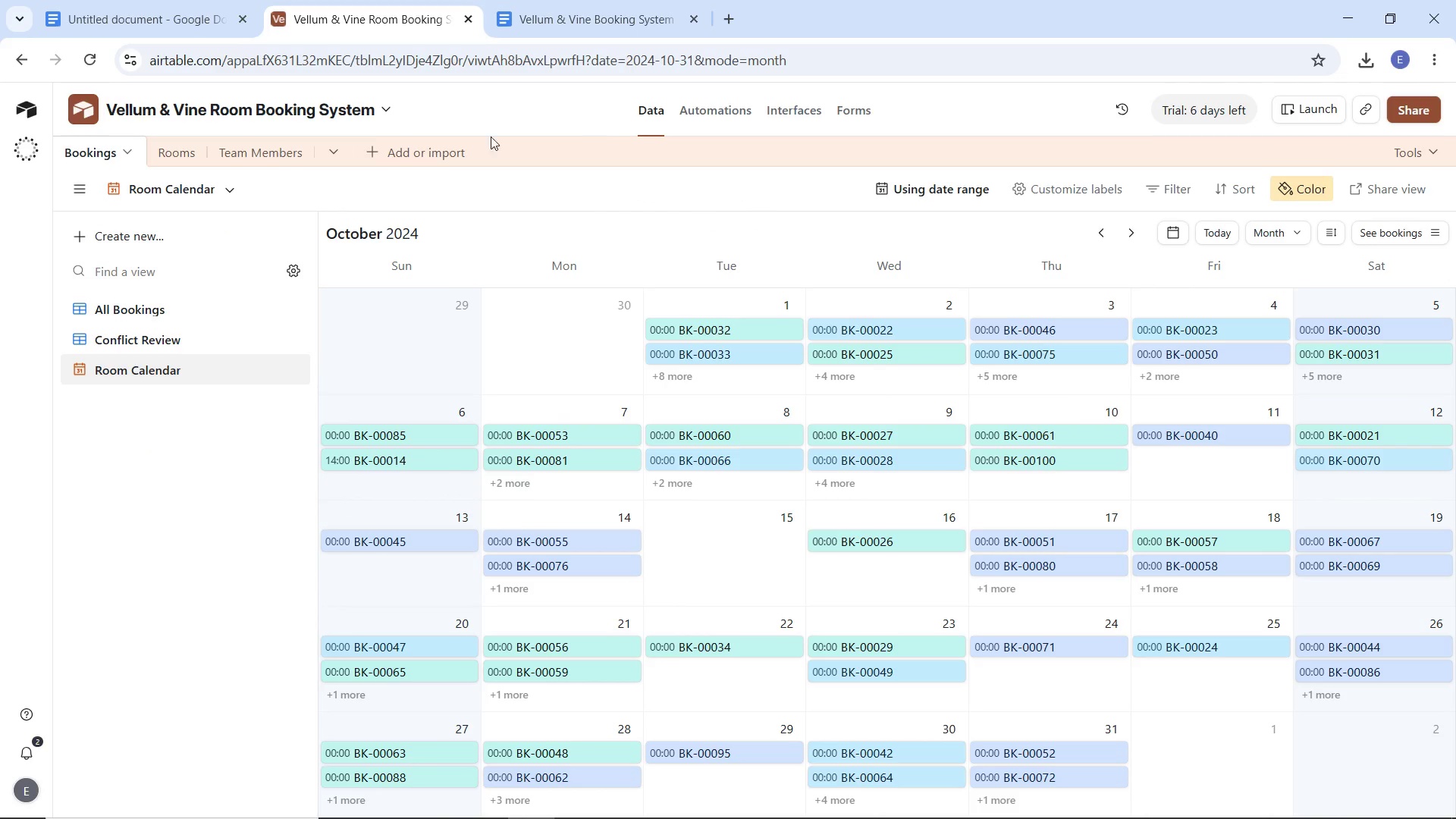 
wait(5.3)
 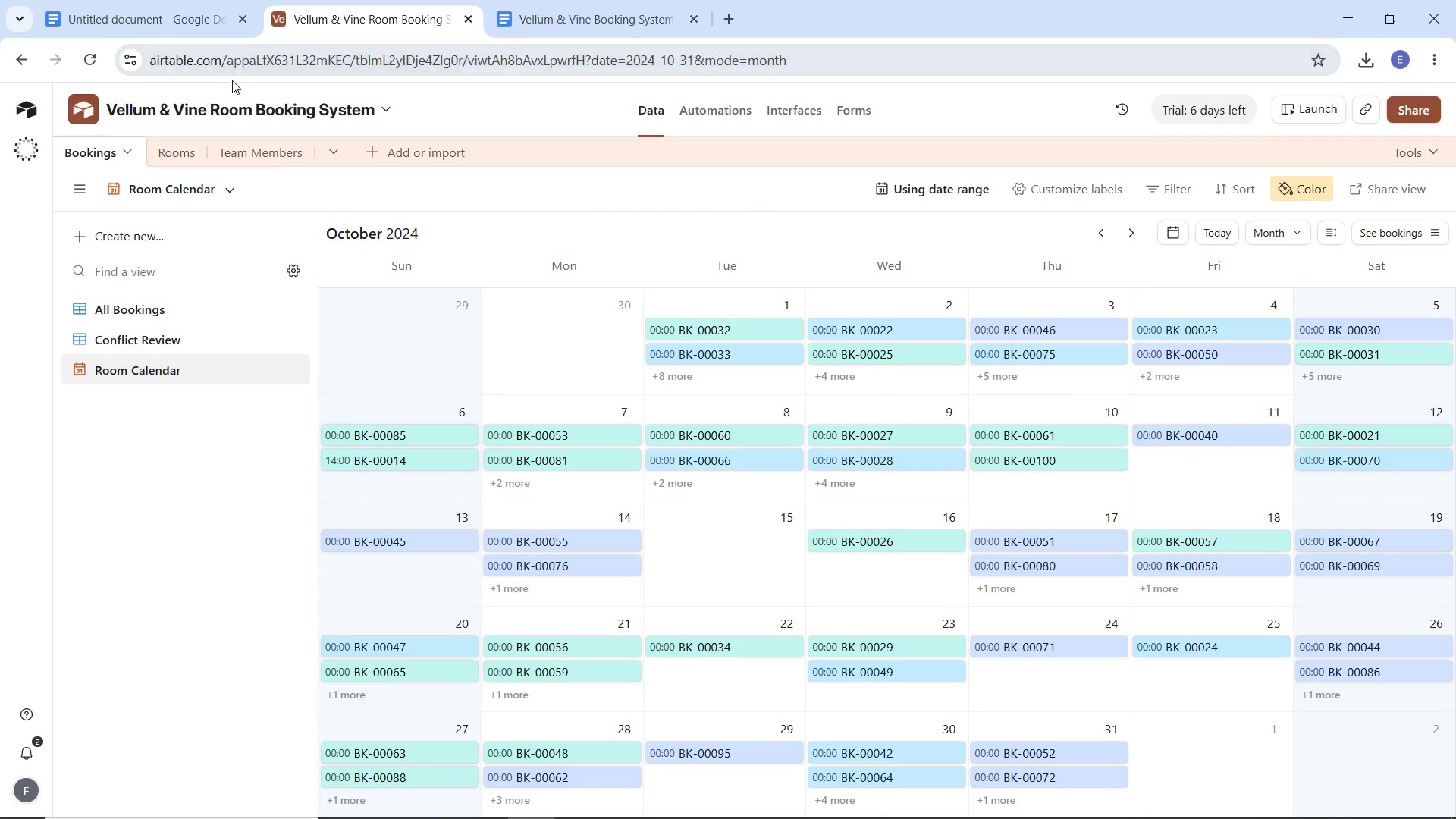 
left_click([153, 318])
 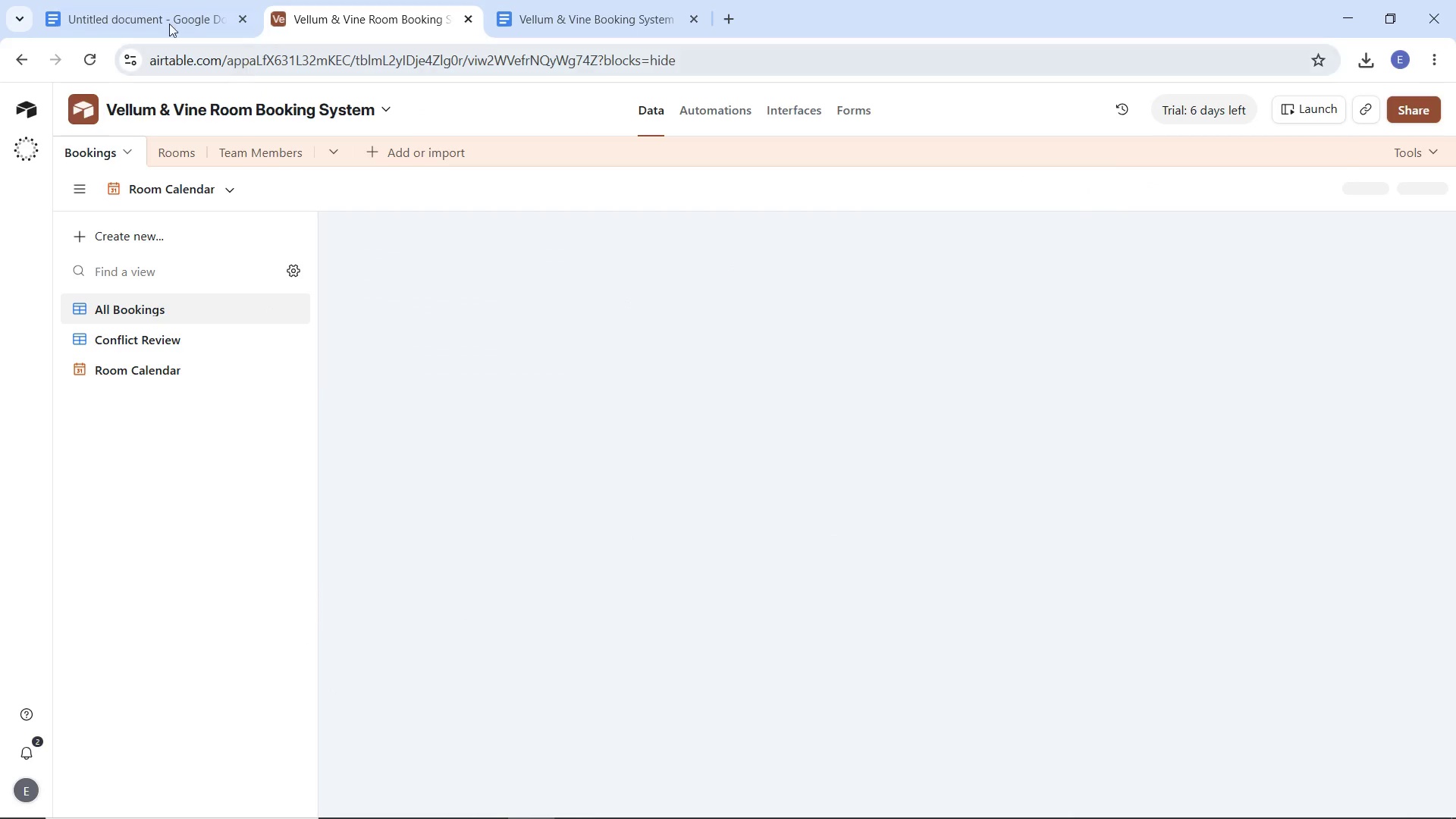 
left_click([146, 7])
 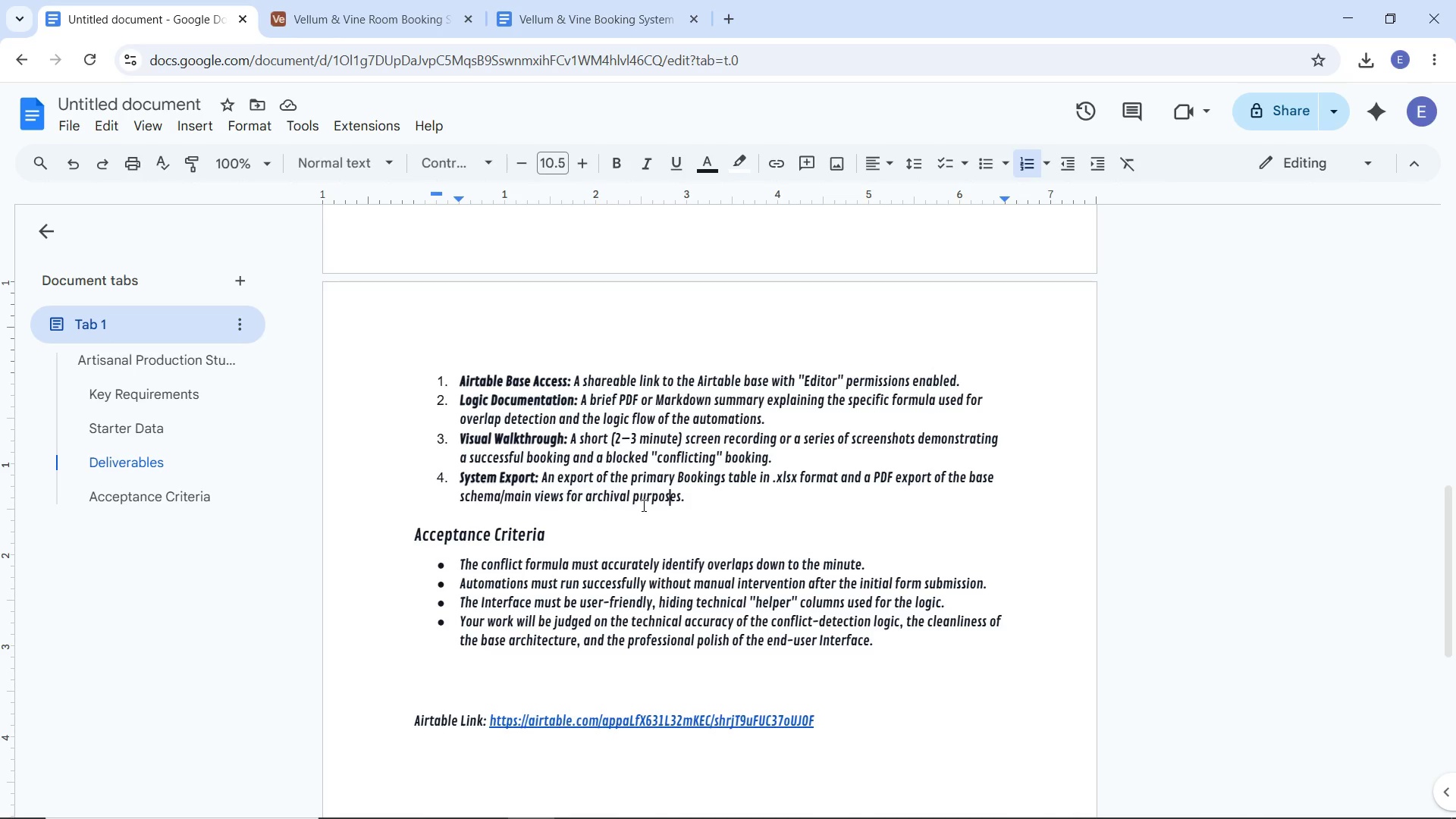 
wait(12.38)
 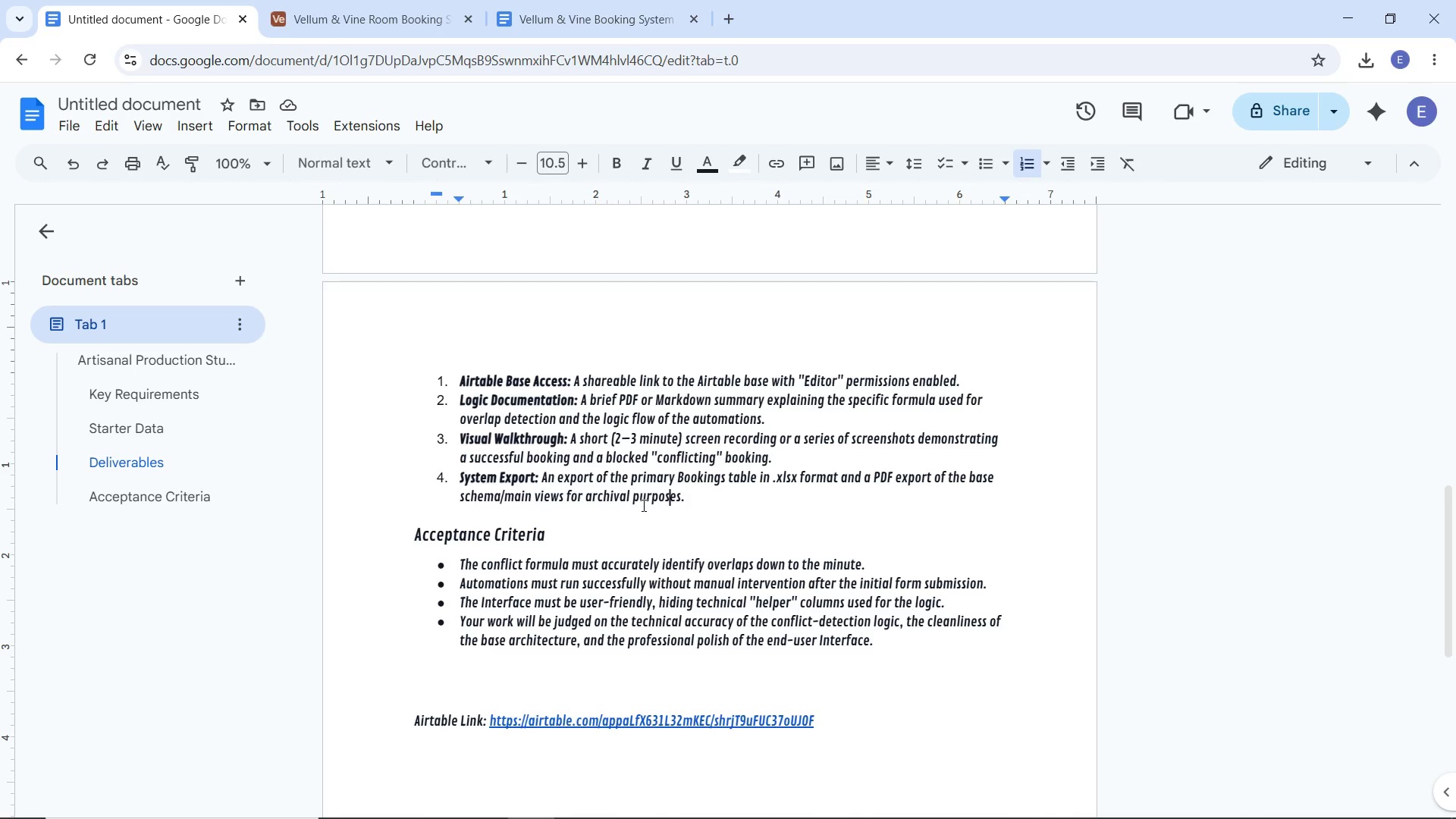 
left_click([390, 4])
 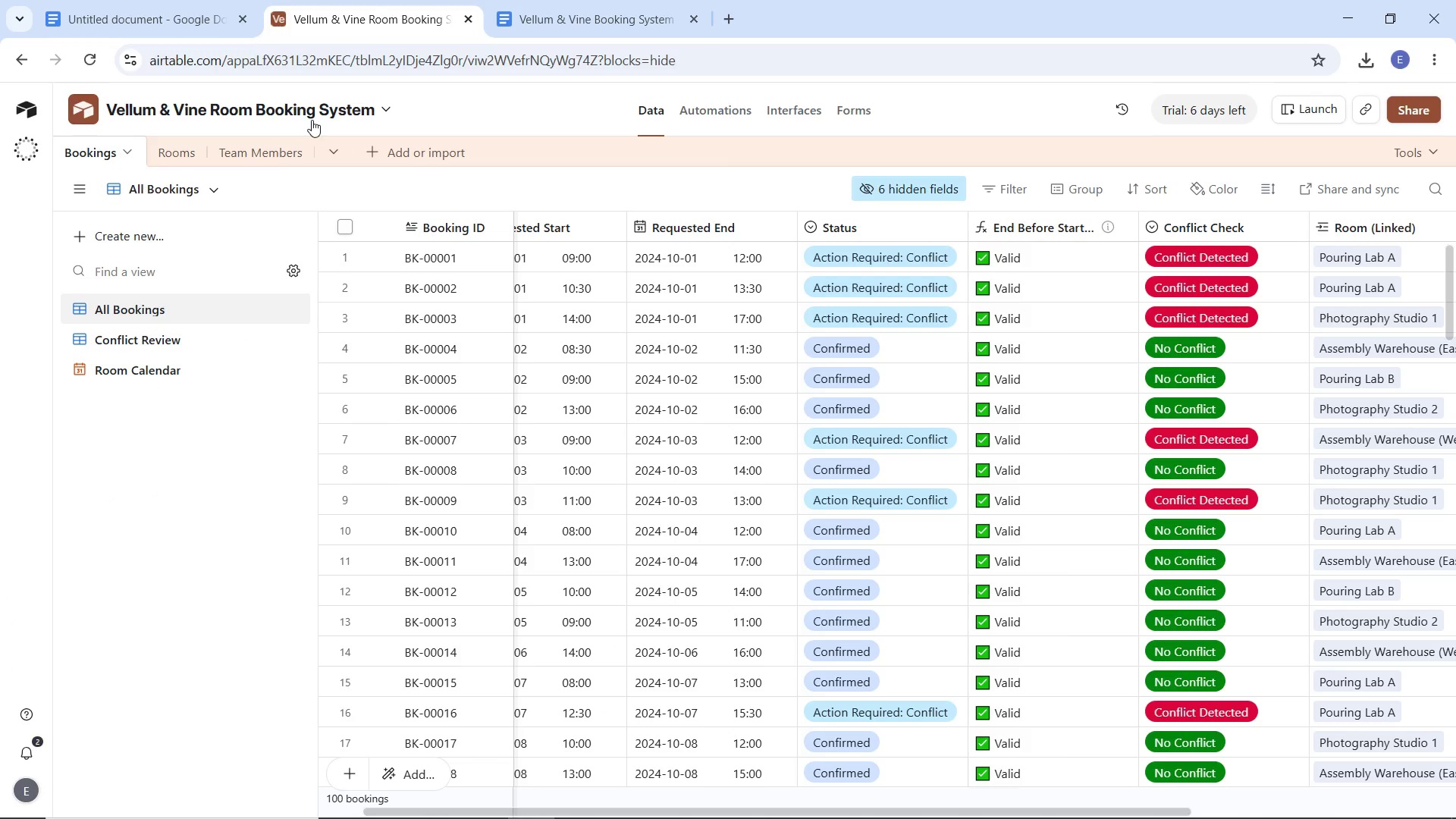 
left_click([180, 22])
 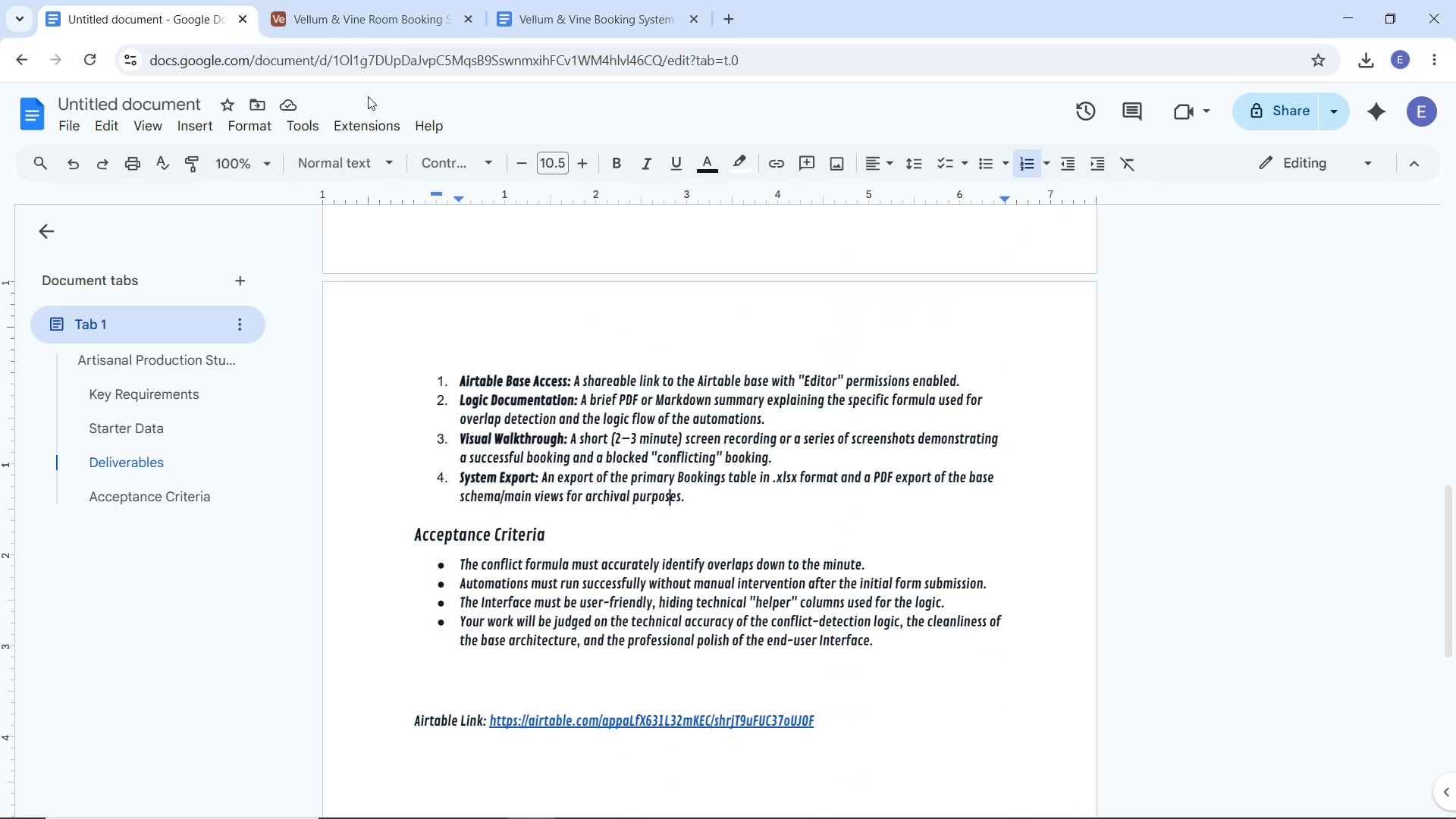 
wait(8.17)
 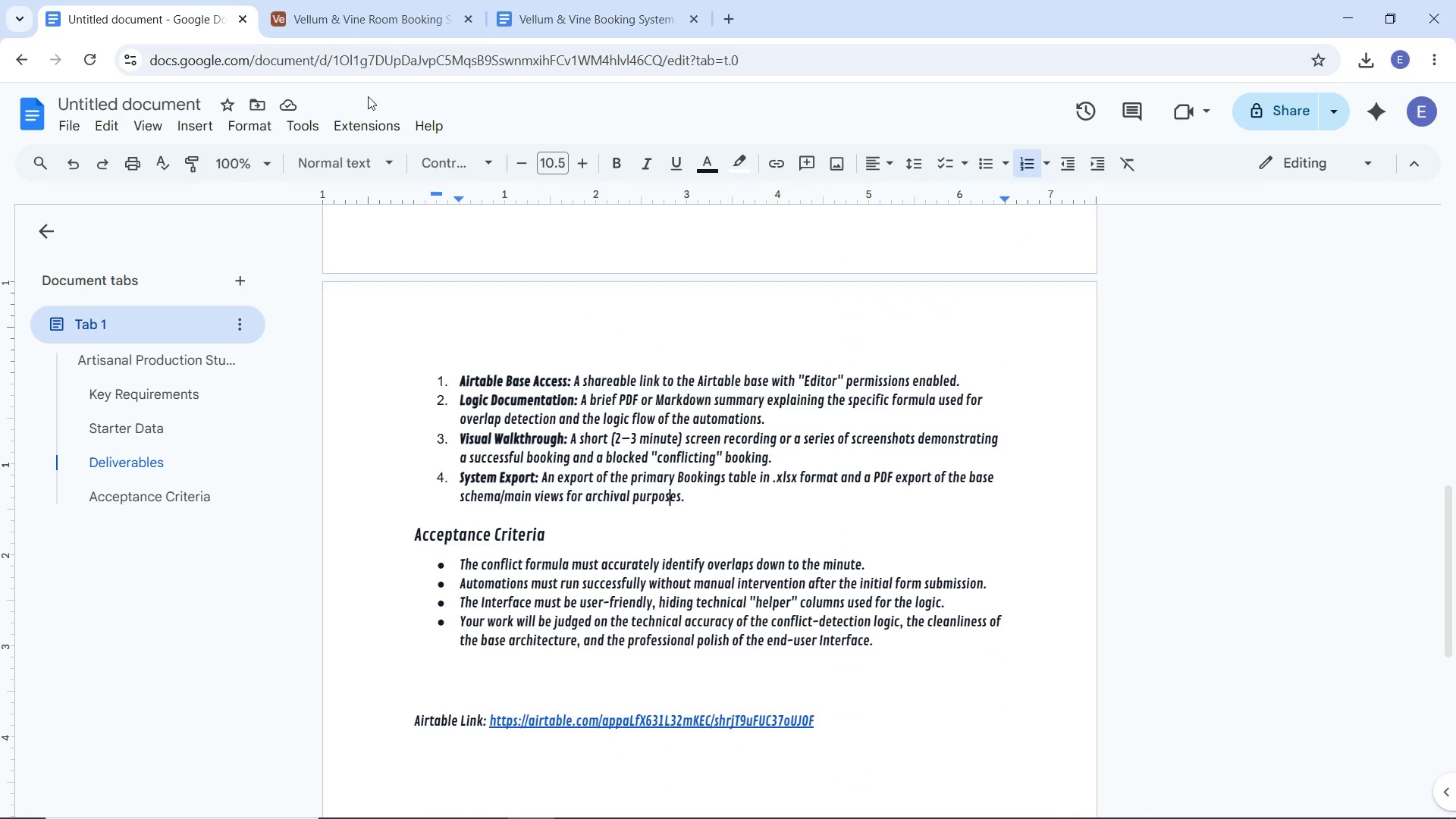 
left_click([209, 186])
 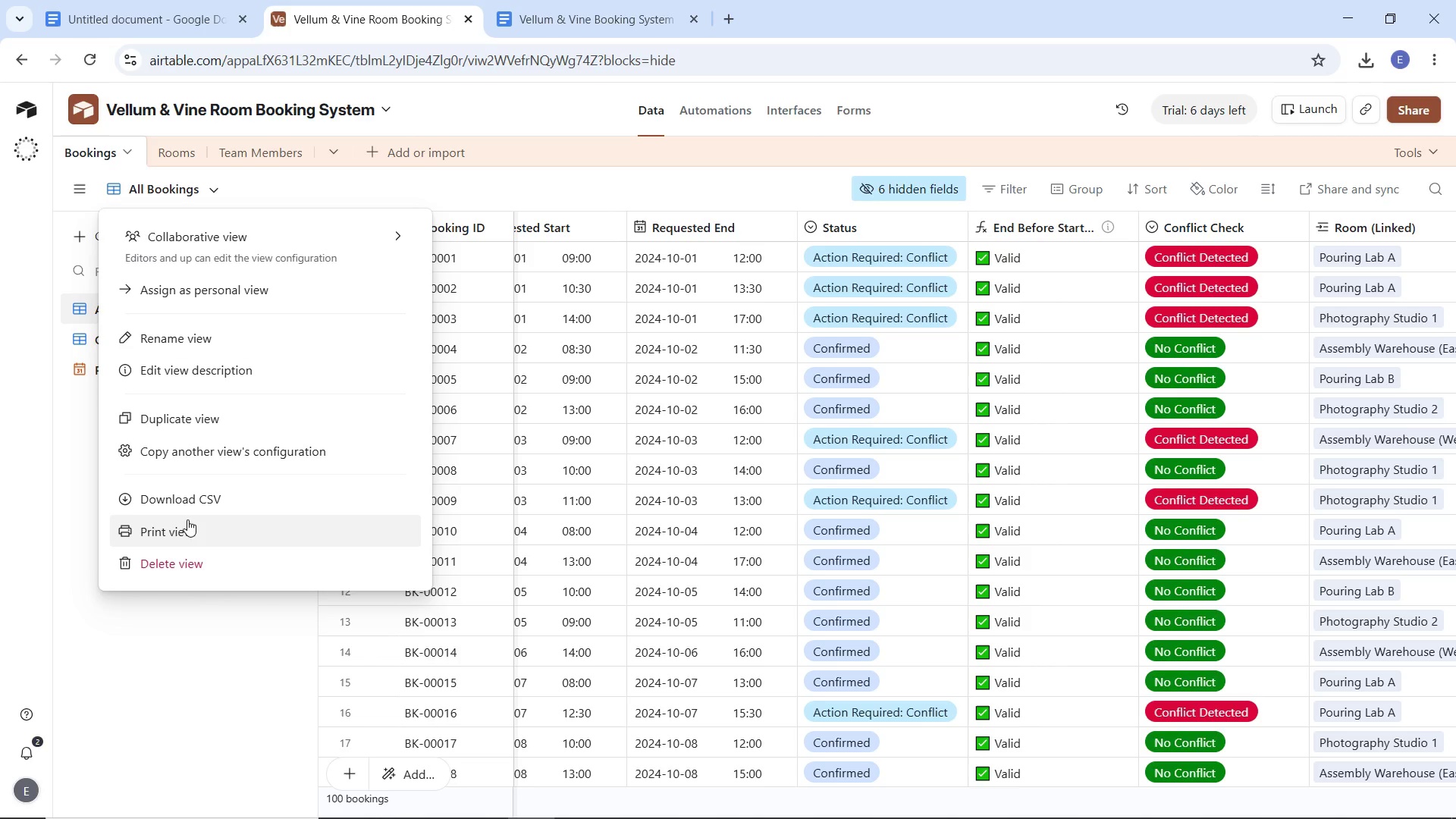 
left_click([191, 504])
 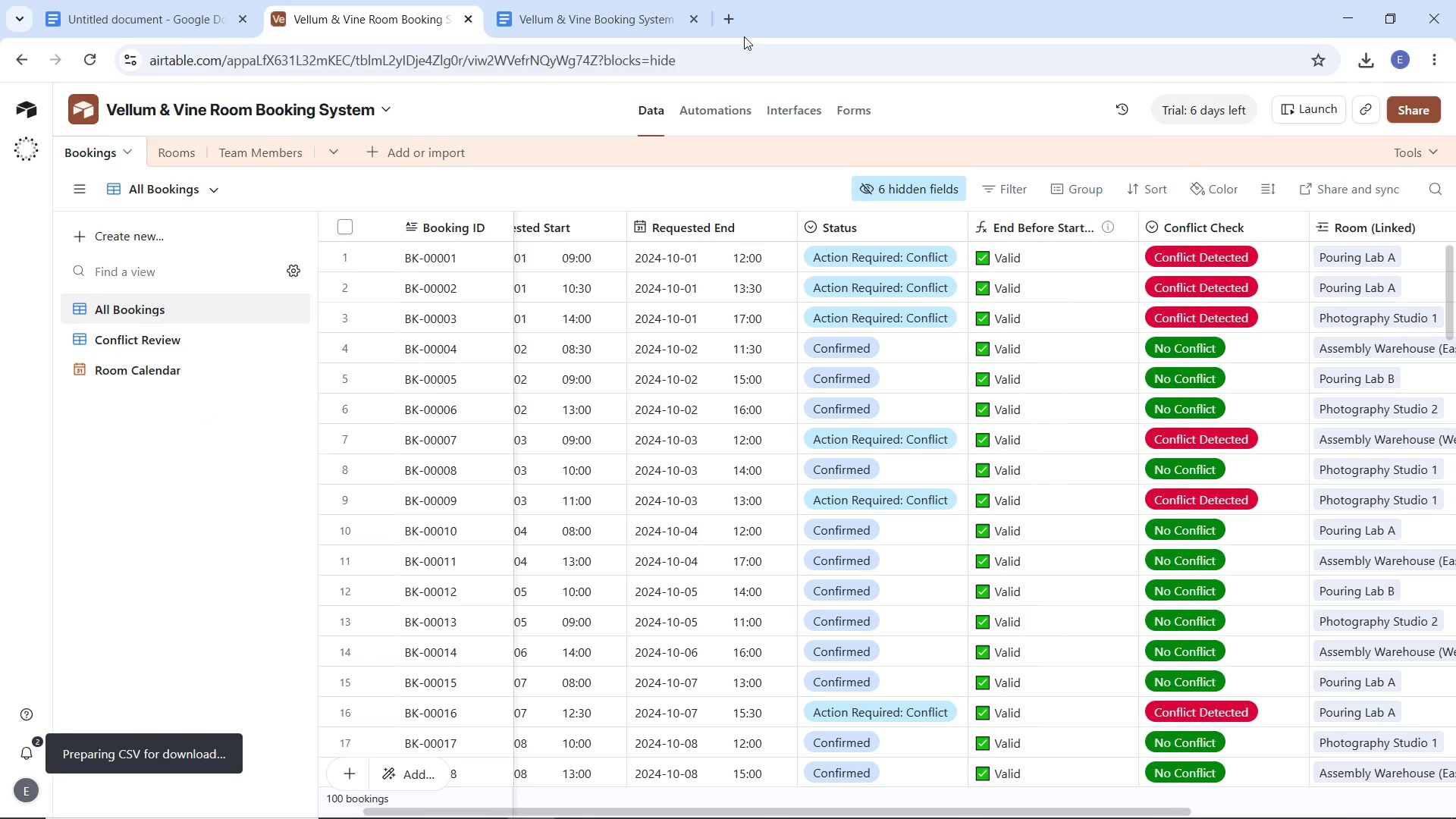 
left_click([742, 17])
 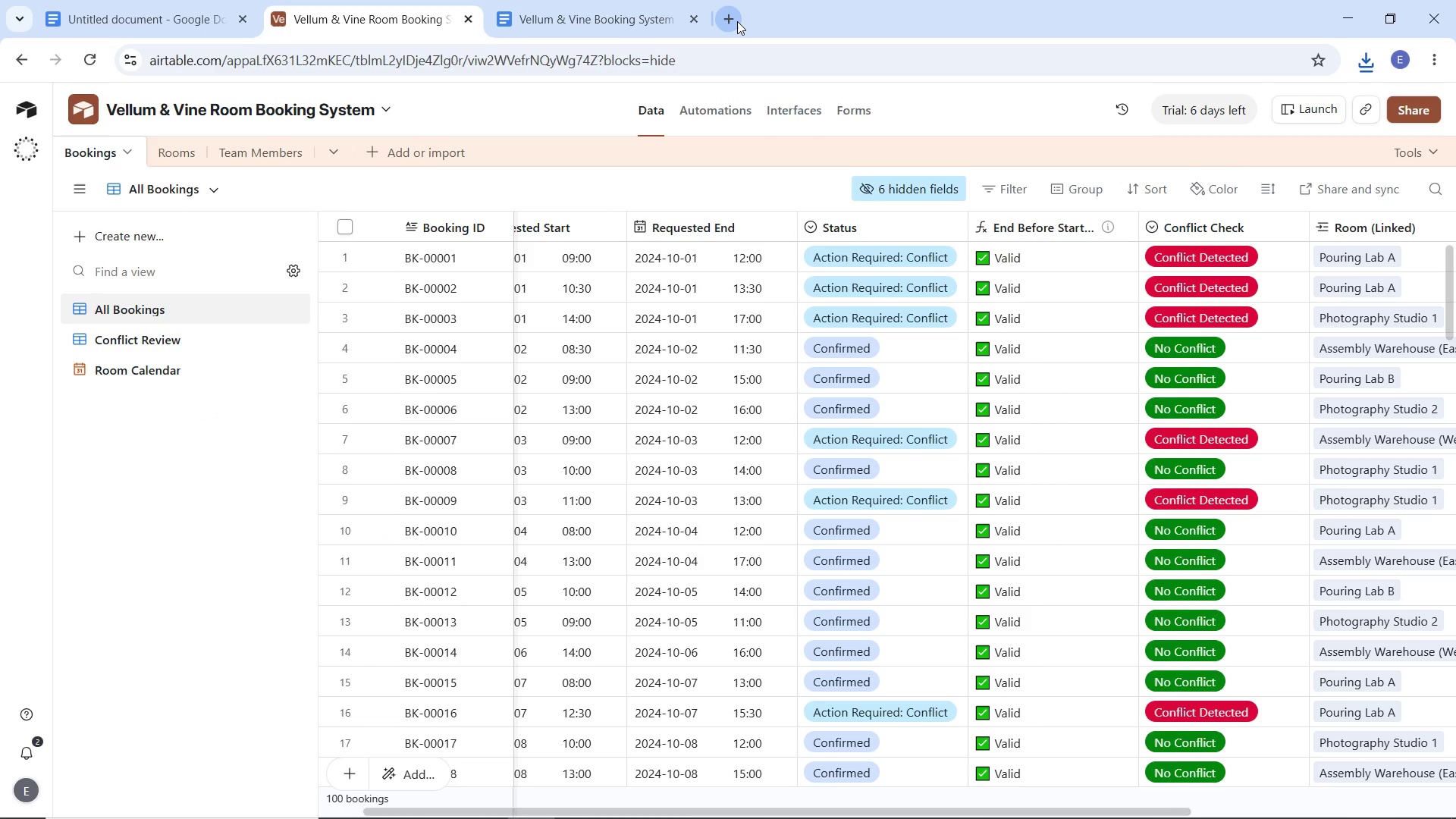 
left_click([737, 21])
 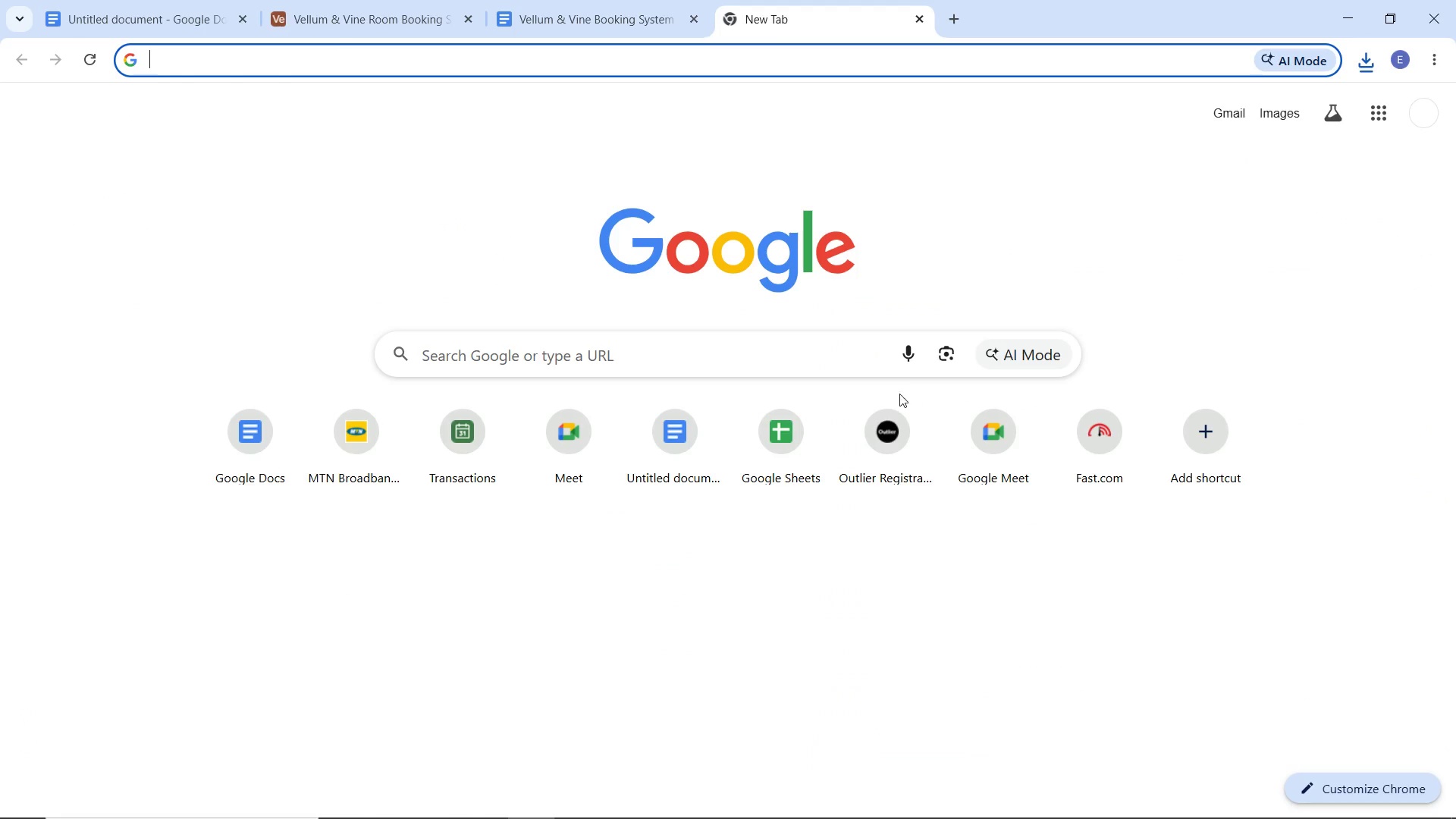 
left_click([767, 422])
 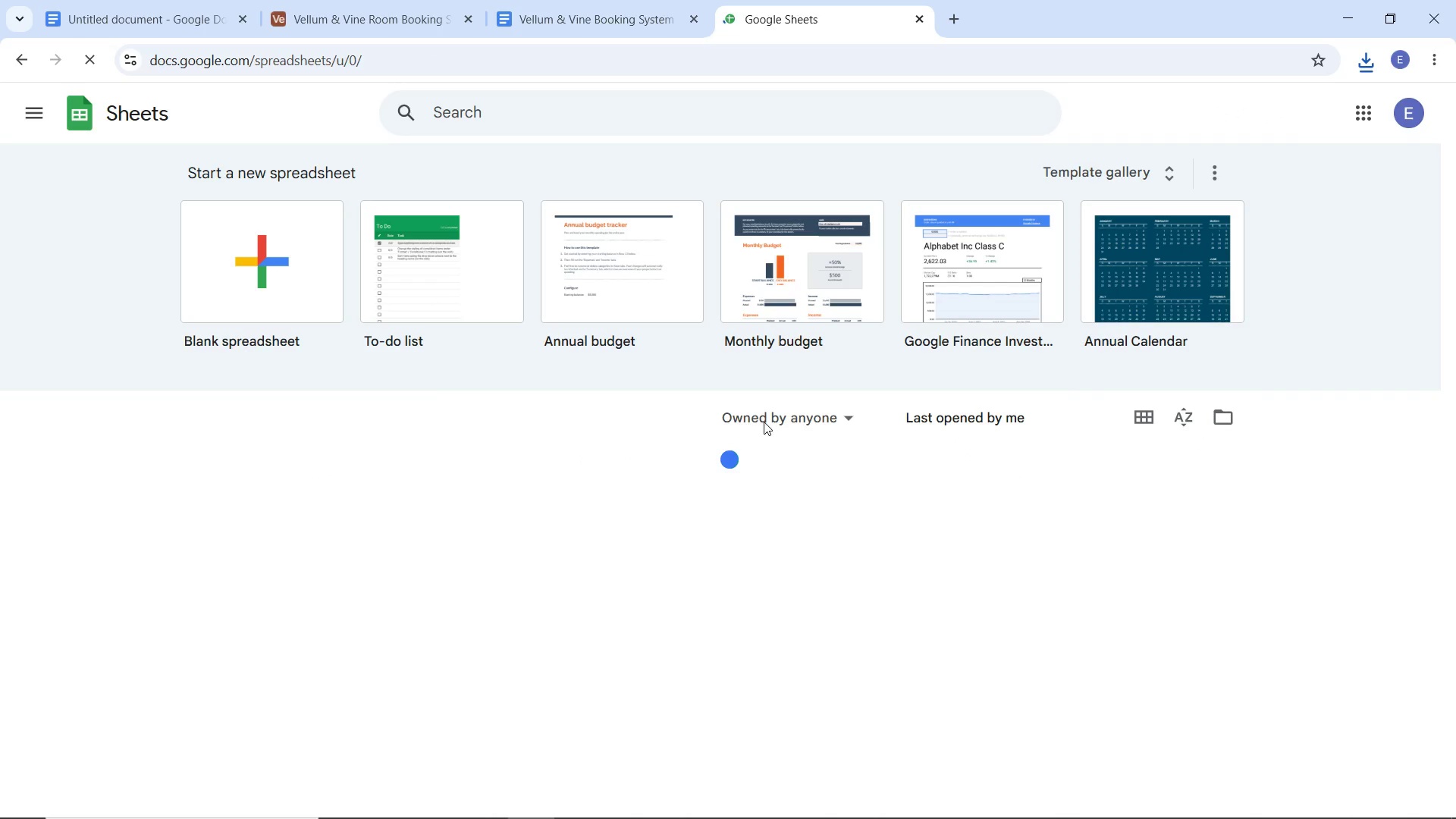 
wait(5.3)
 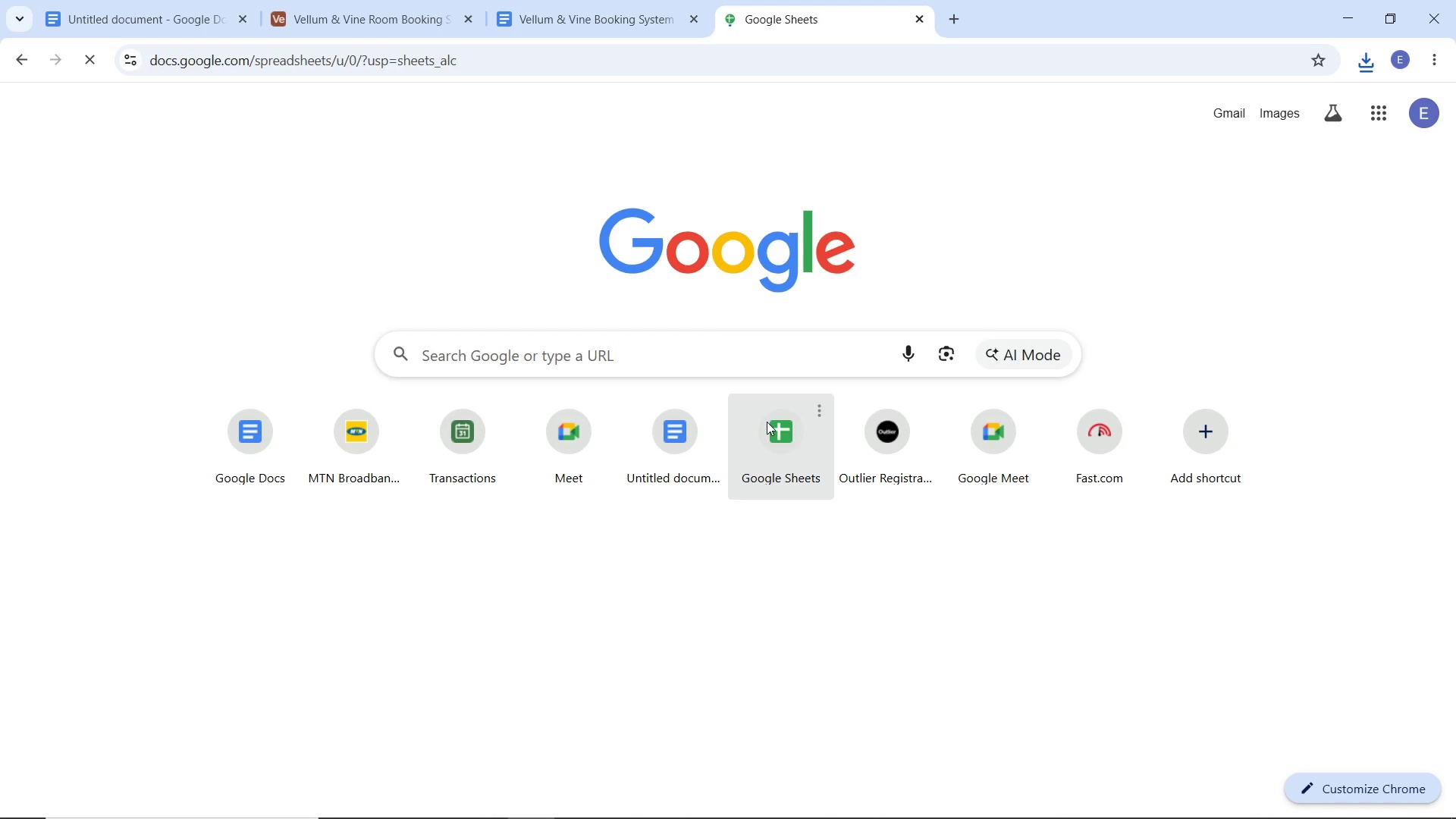 
left_click([238, 302])
 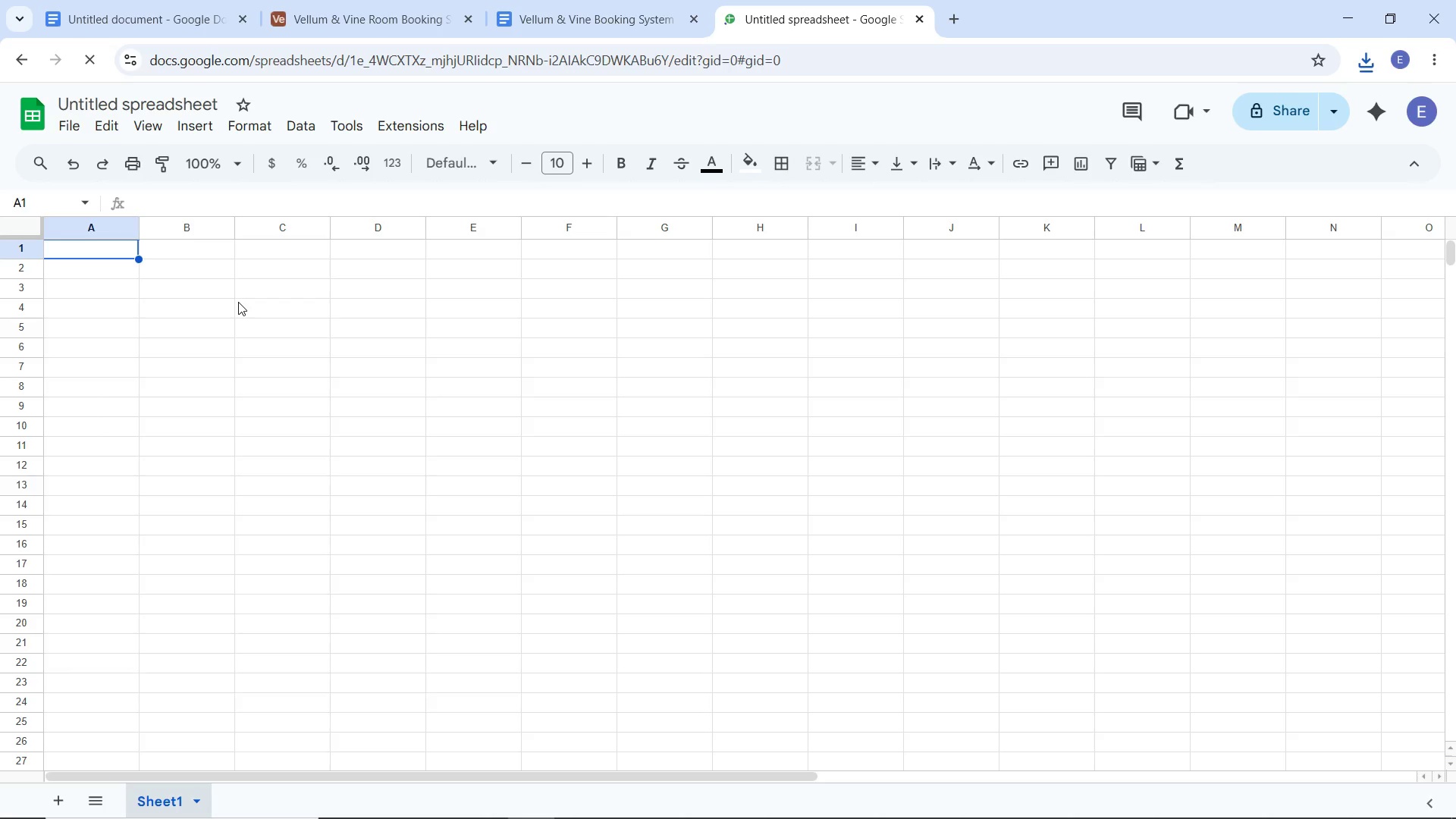 
wait(14.52)
 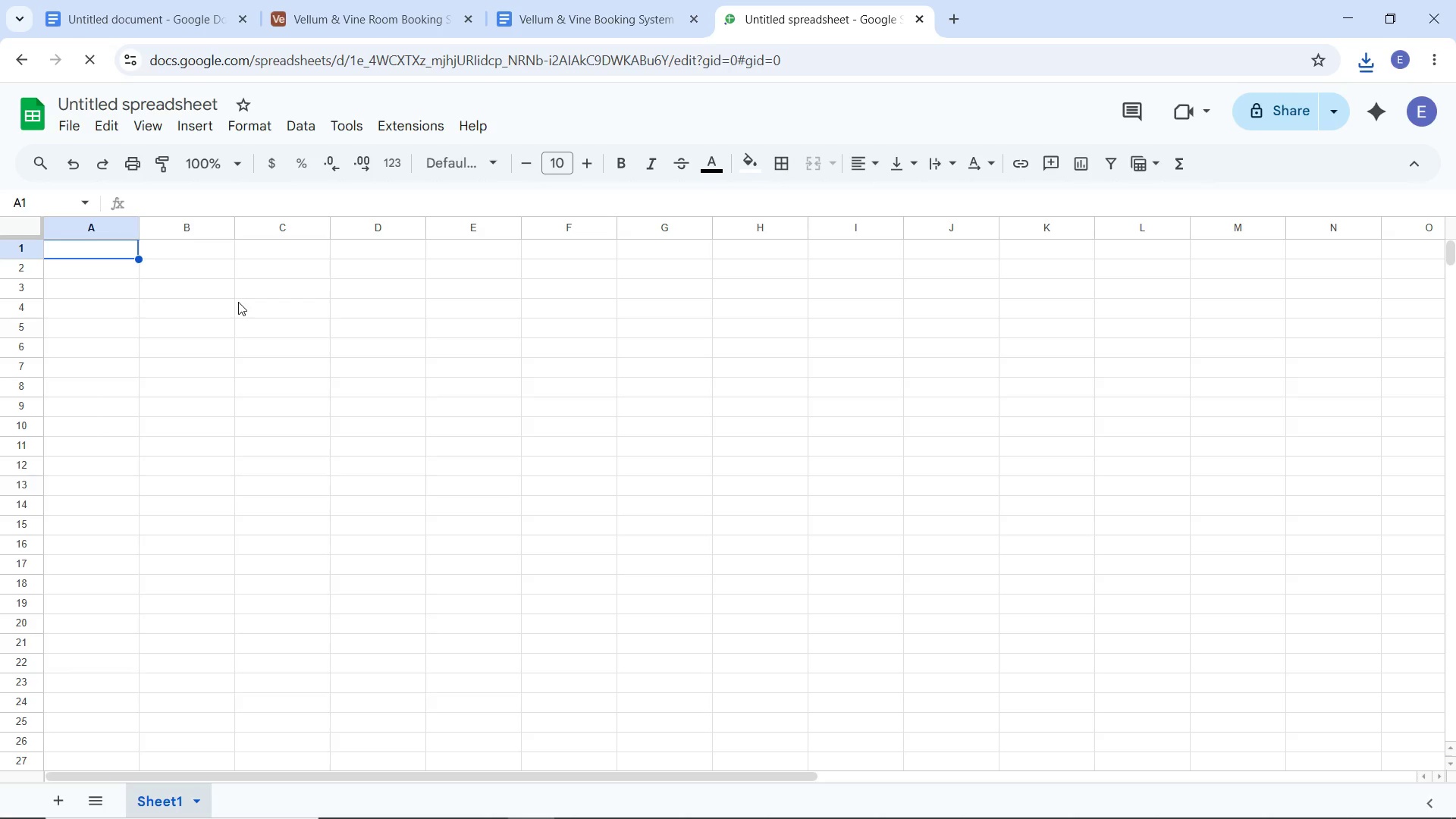 
double_click([64, 124])
 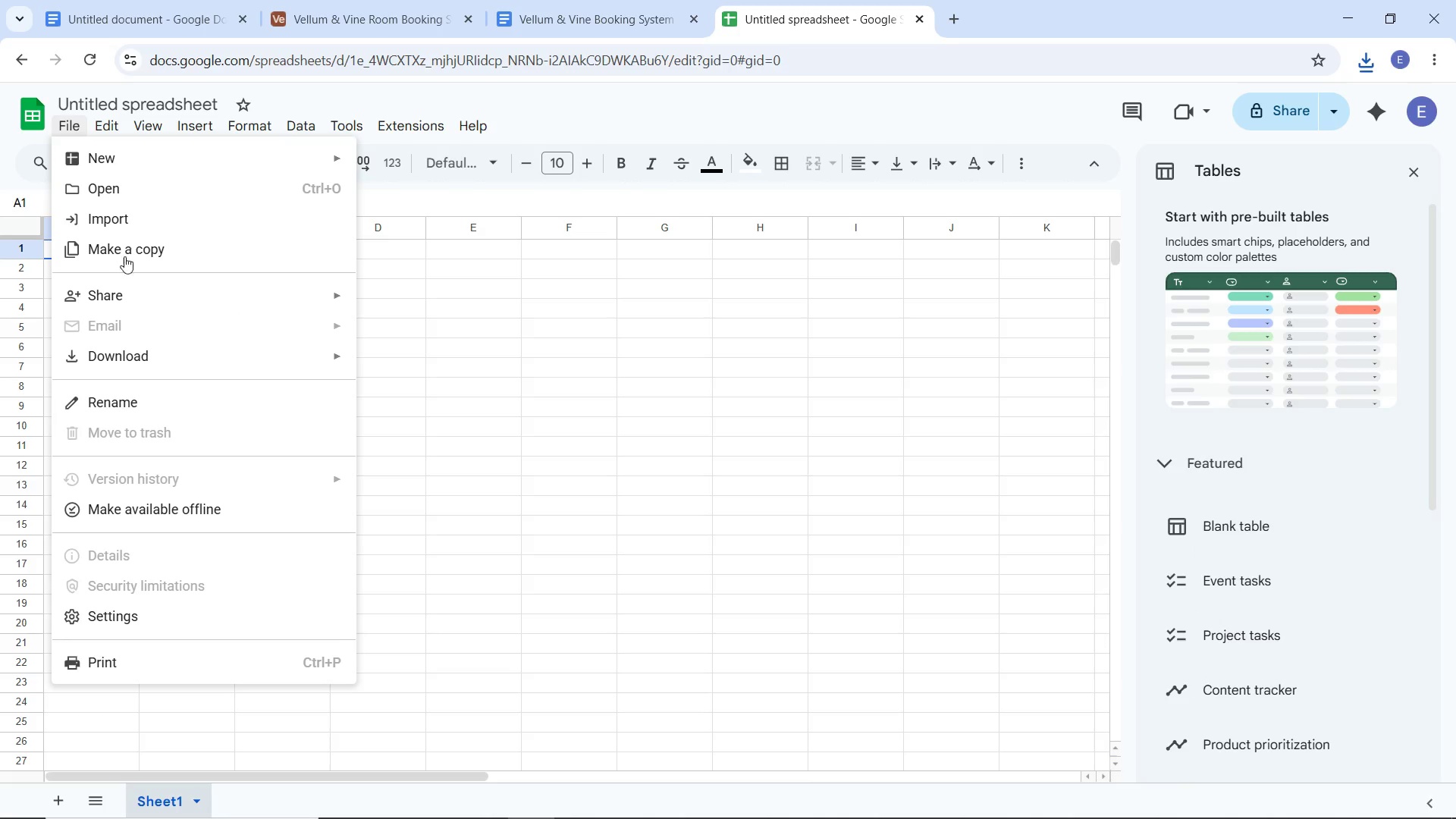 
left_click([123, 229])
 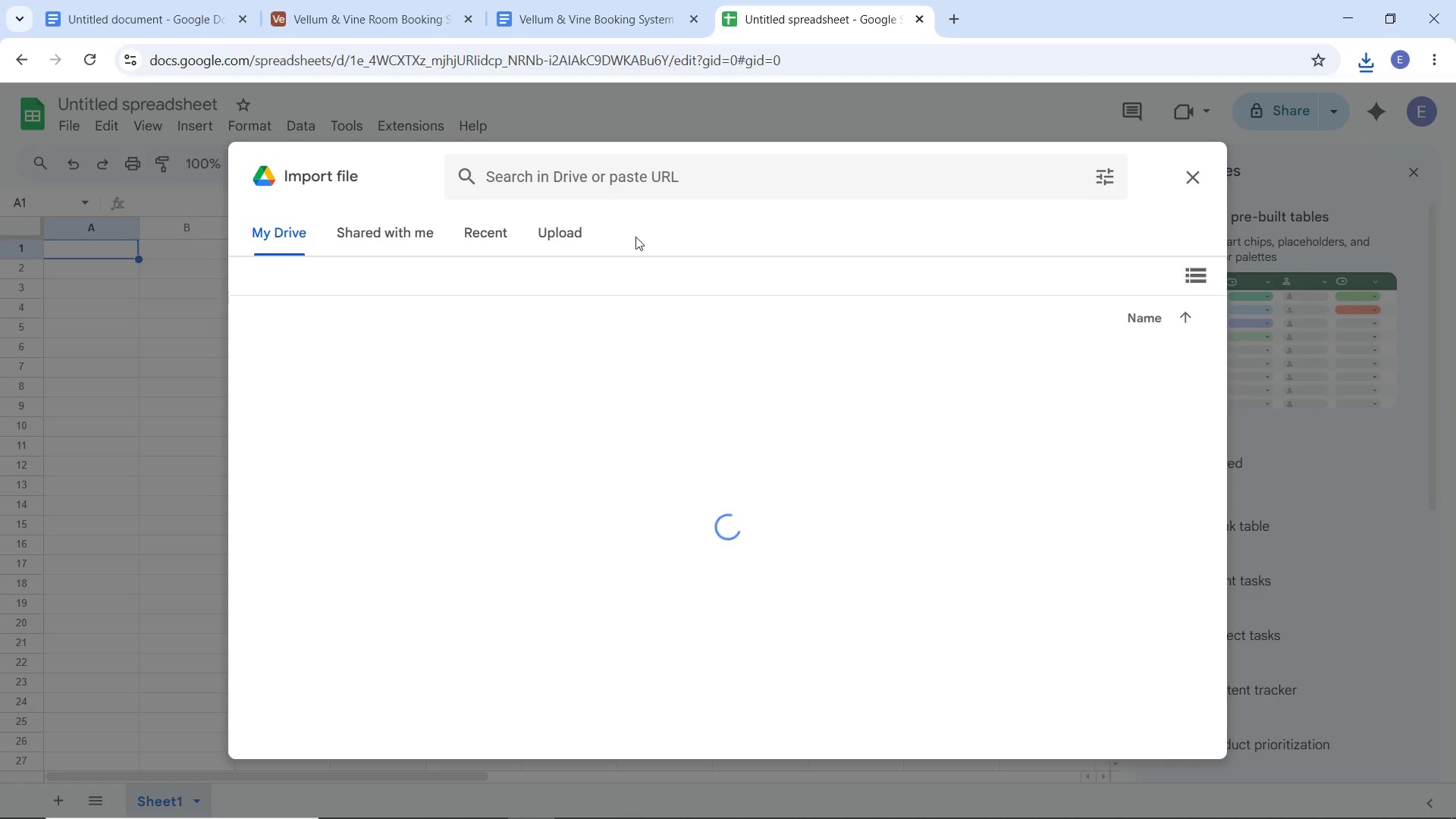 
left_click([577, 234])
 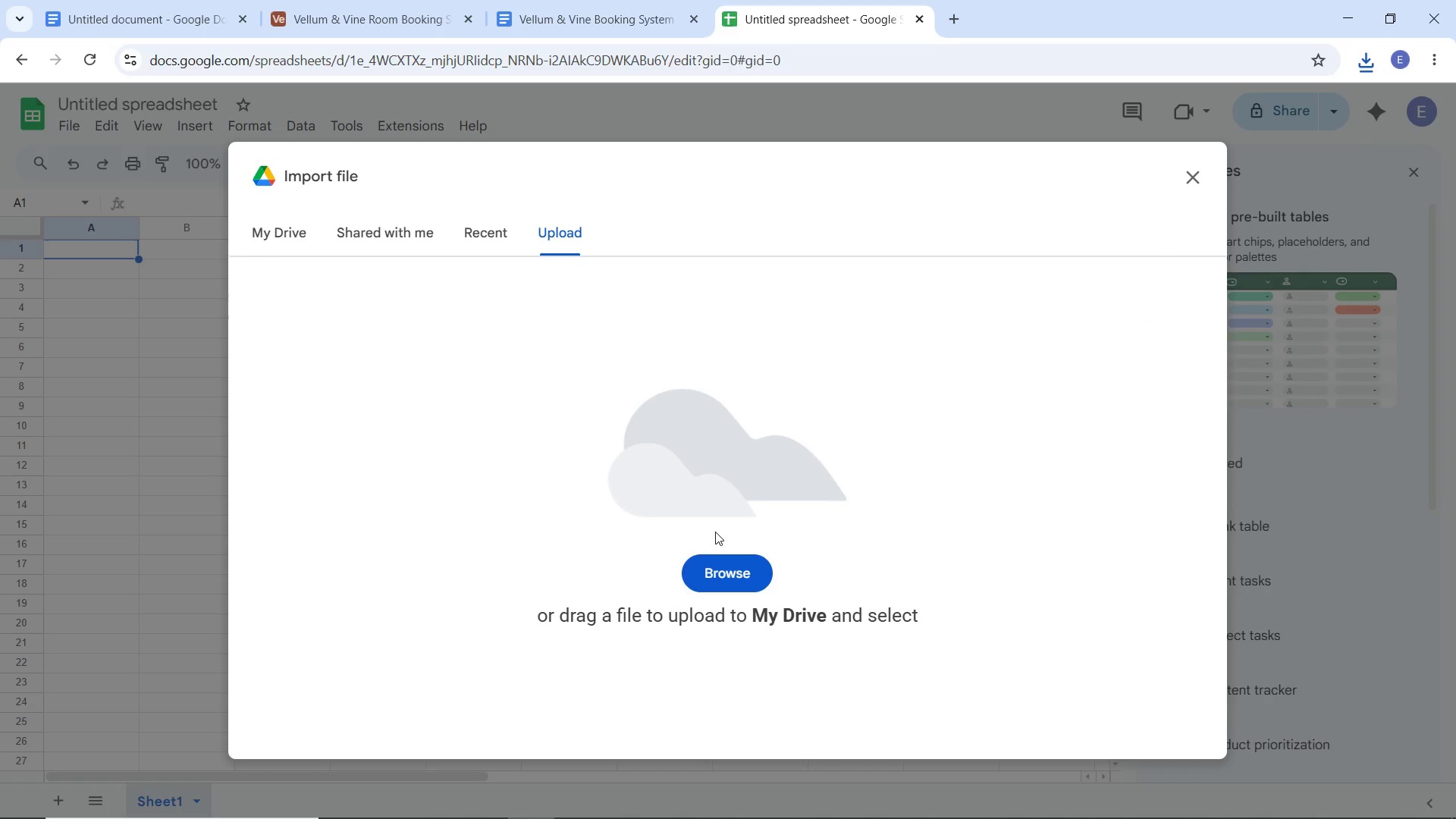 
left_click([728, 574])
 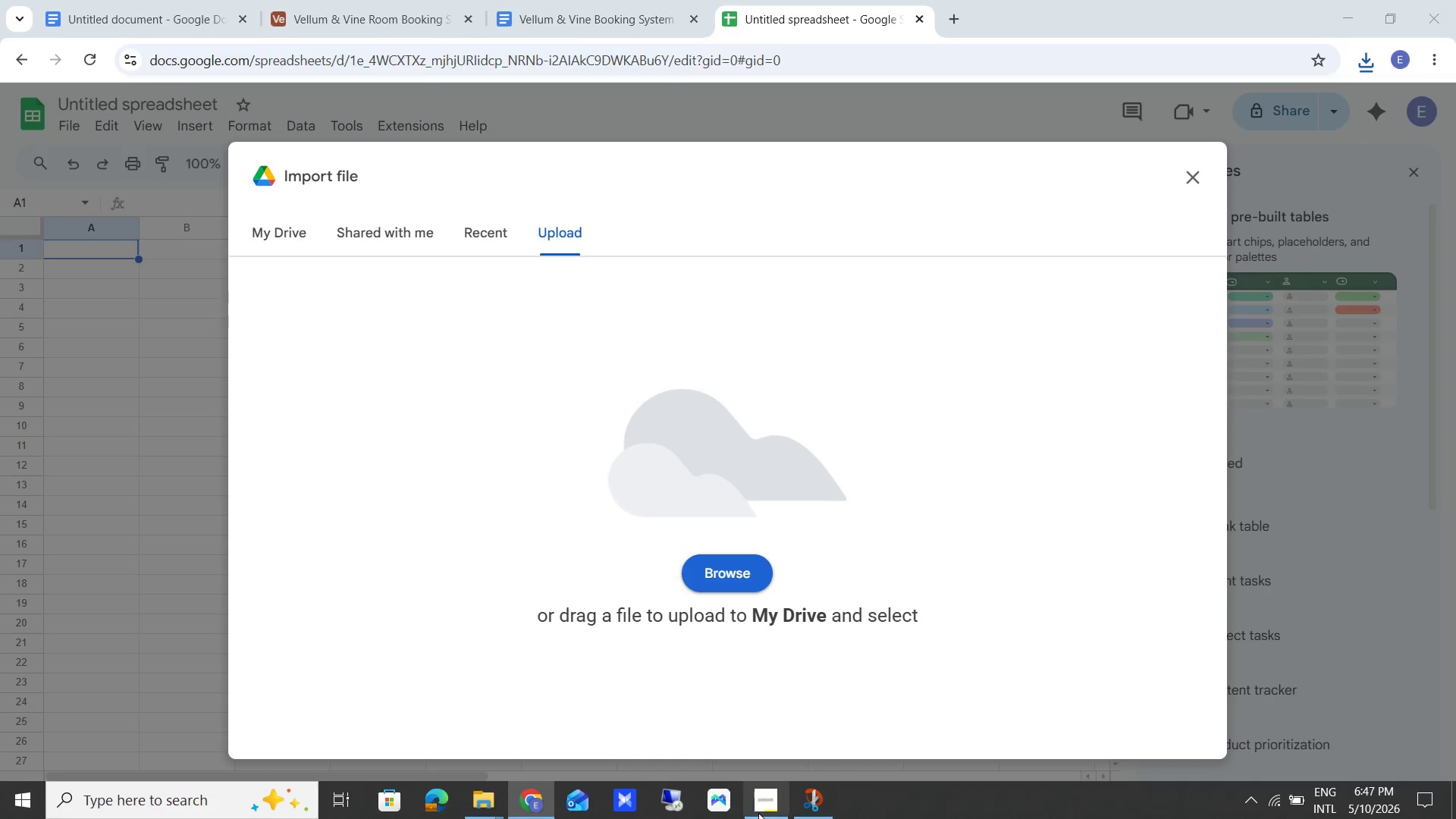 
left_click([761, 811])
 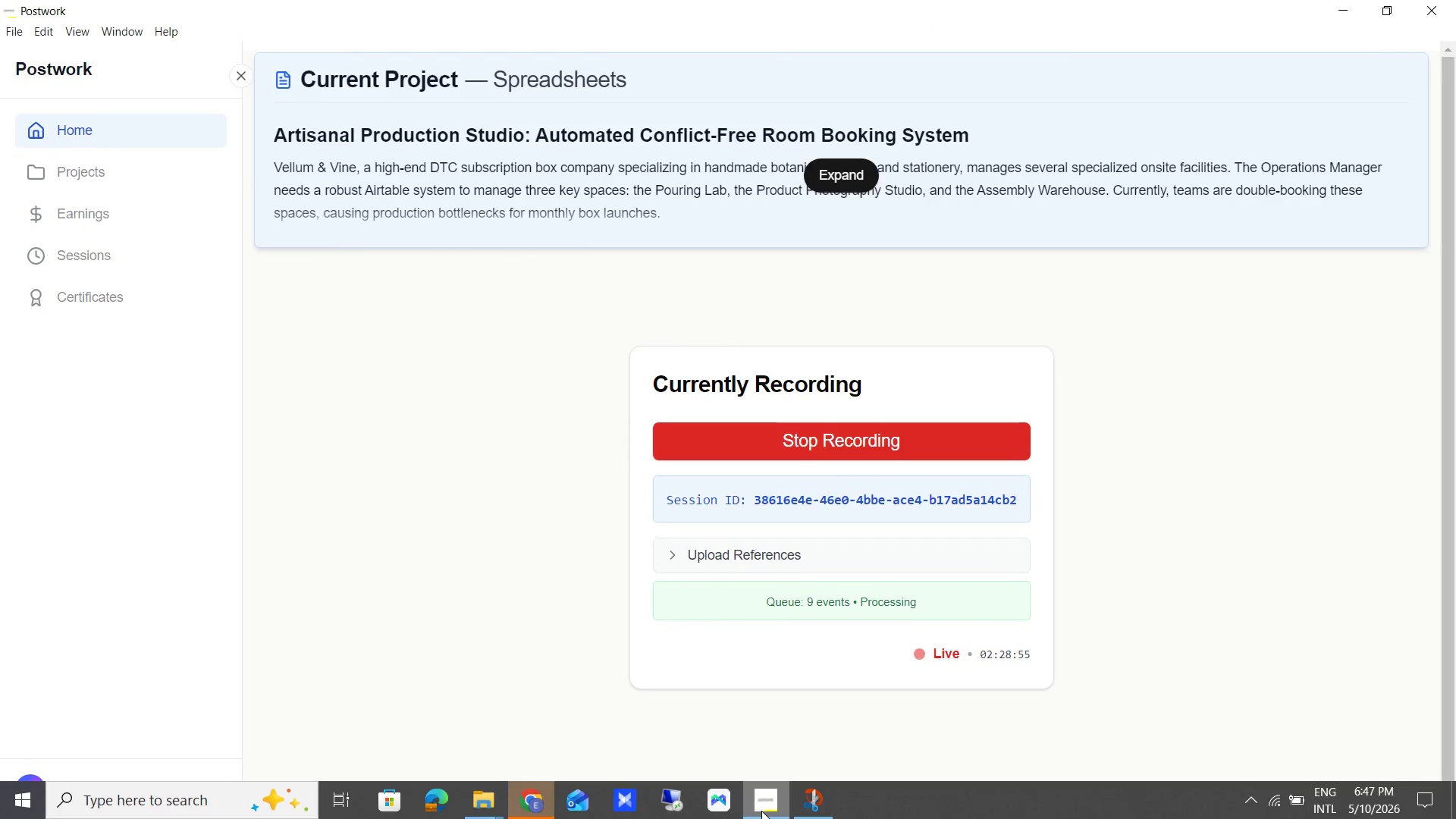 
left_click([761, 811])
 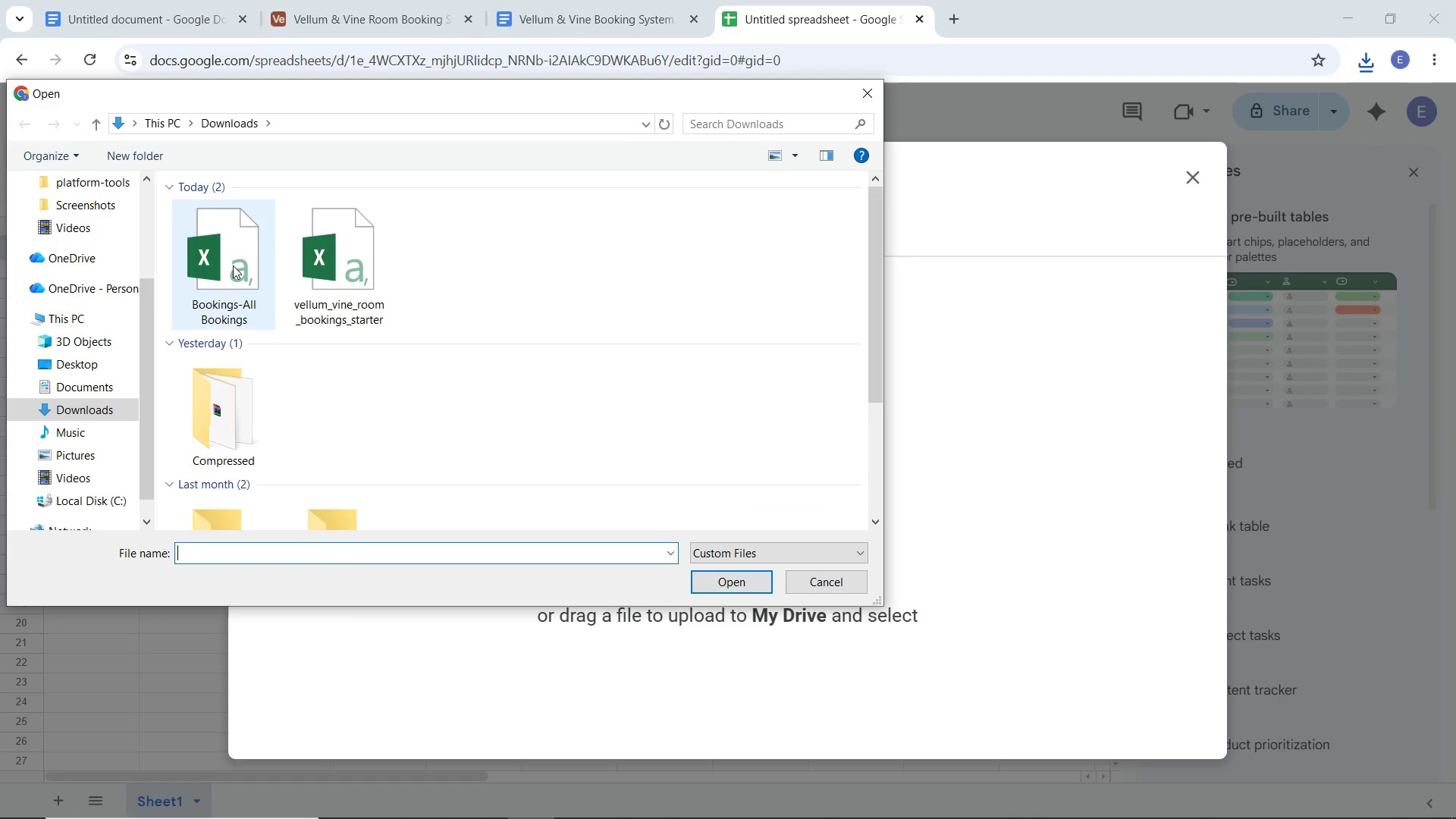 
double_click([233, 265])
 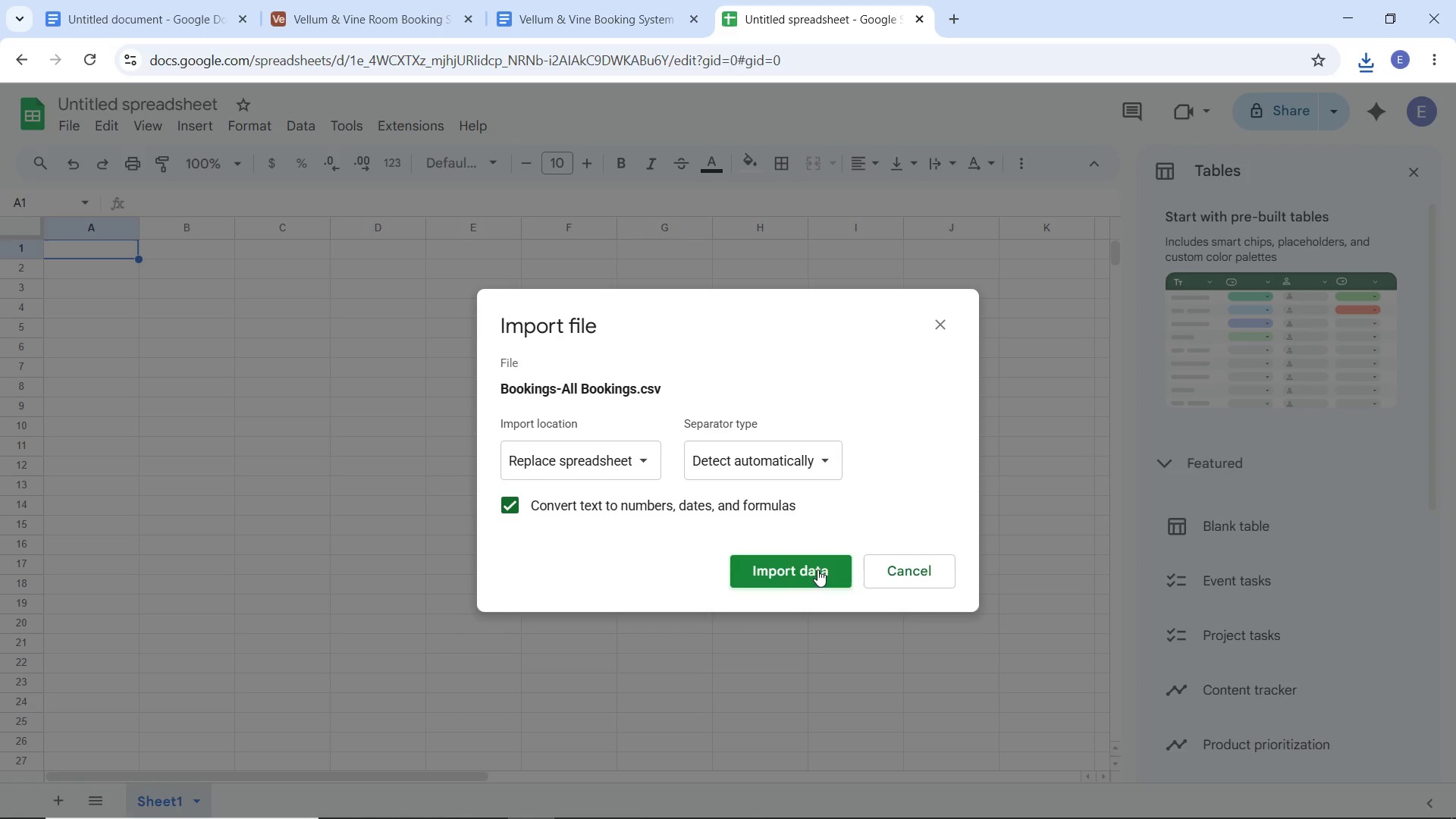 
left_click([768, 567])
 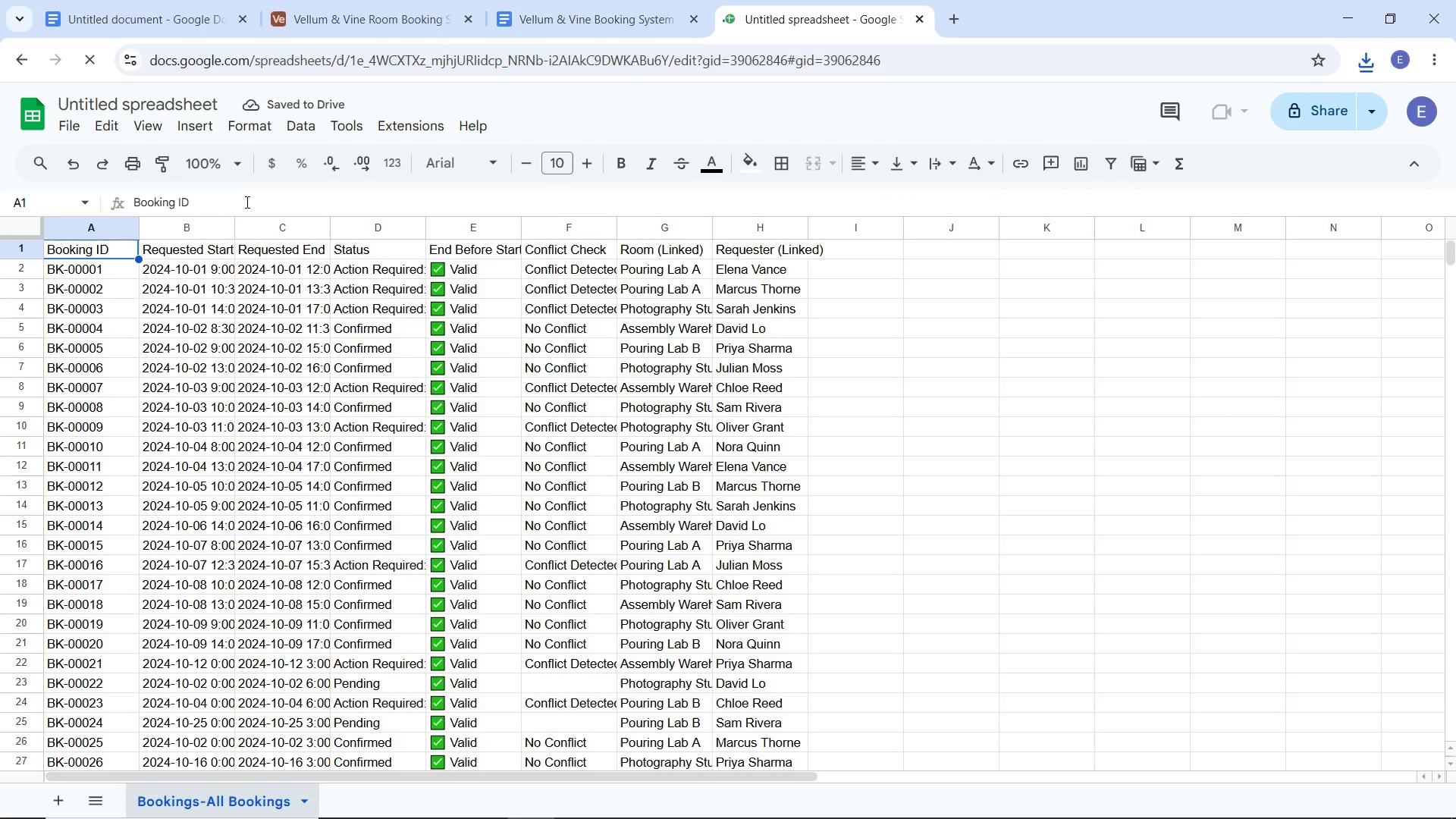 
wait(6.78)
 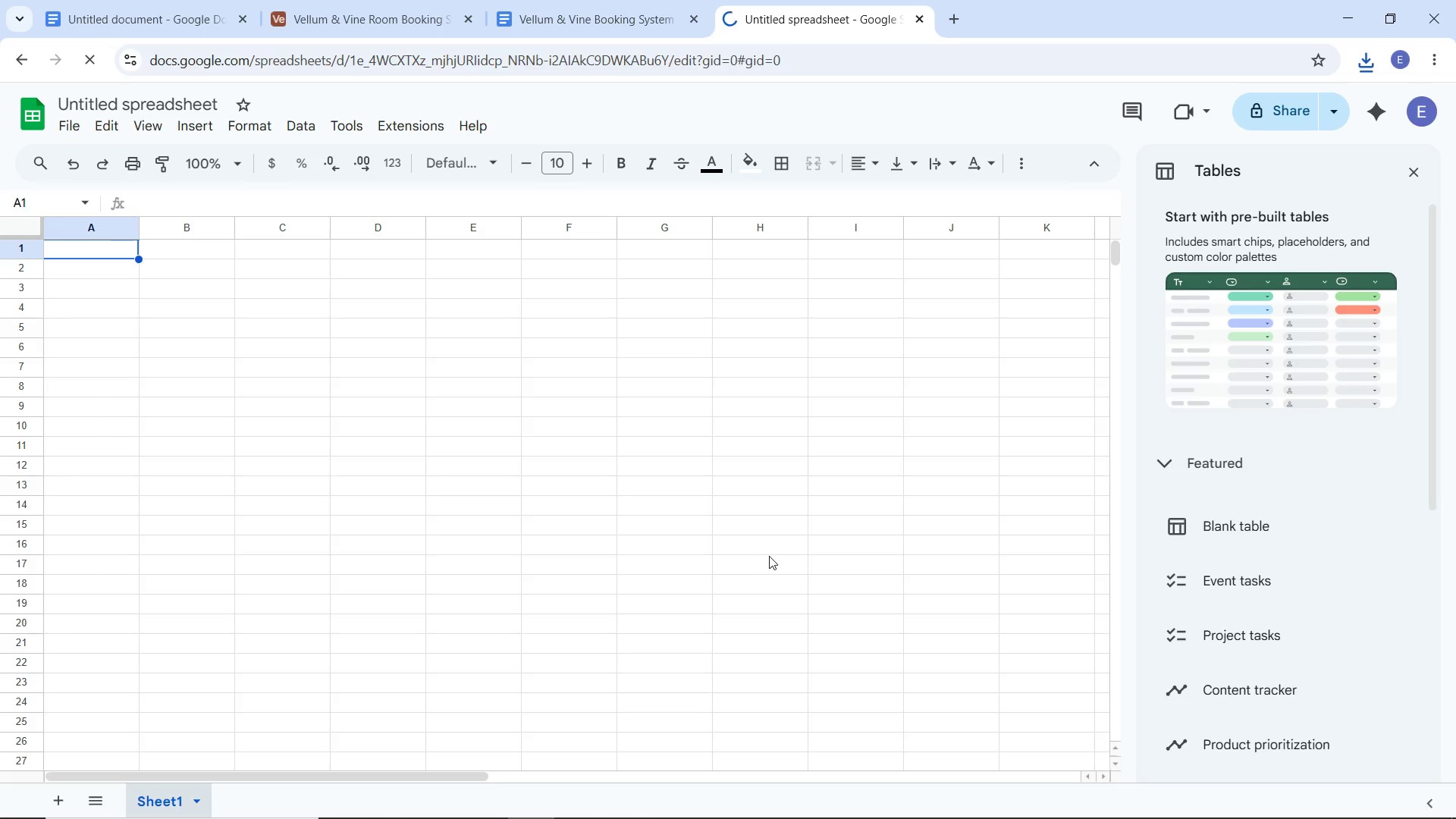 
left_click([136, 97])
 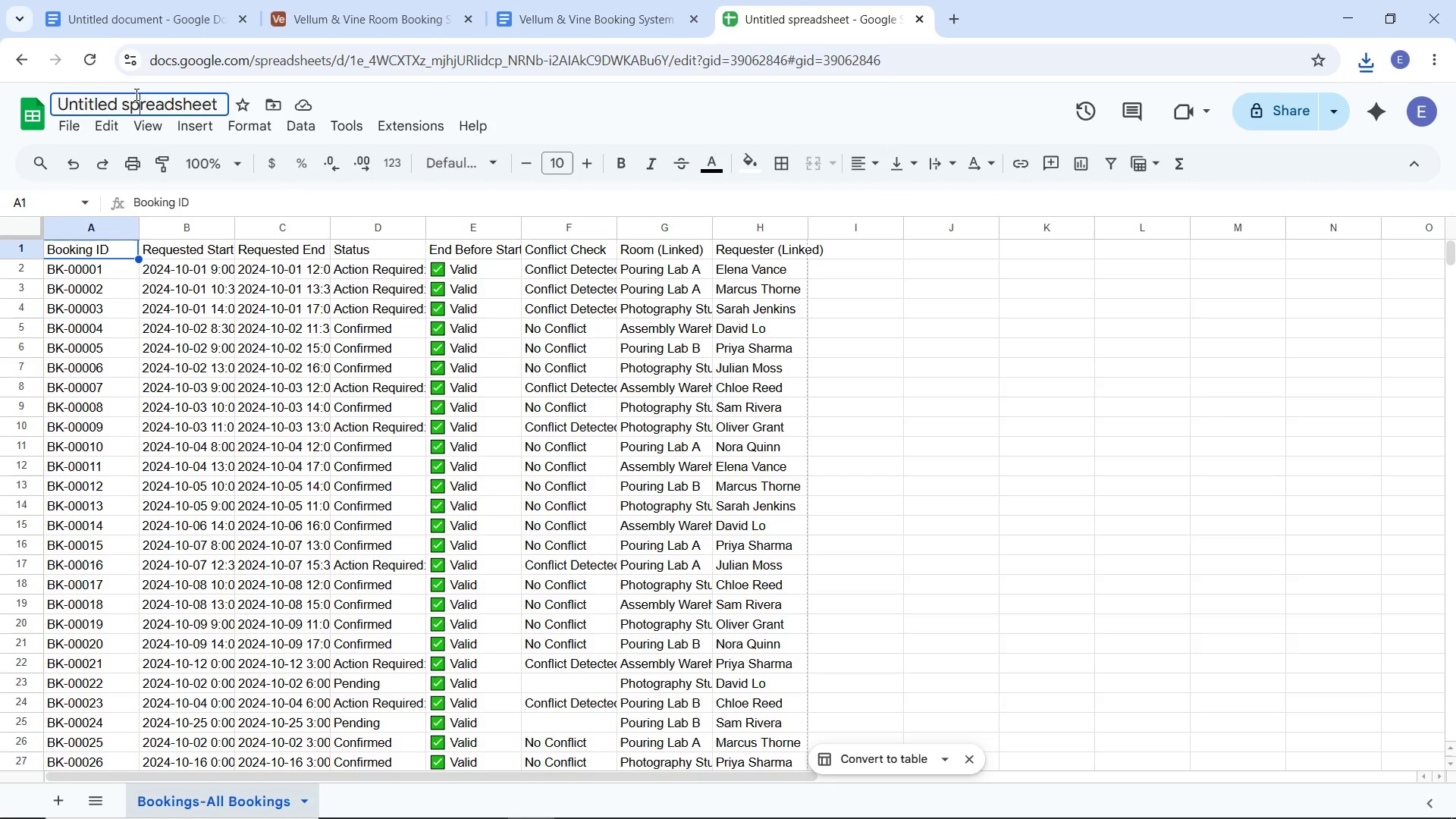 
key(Control+ControlLeft)
 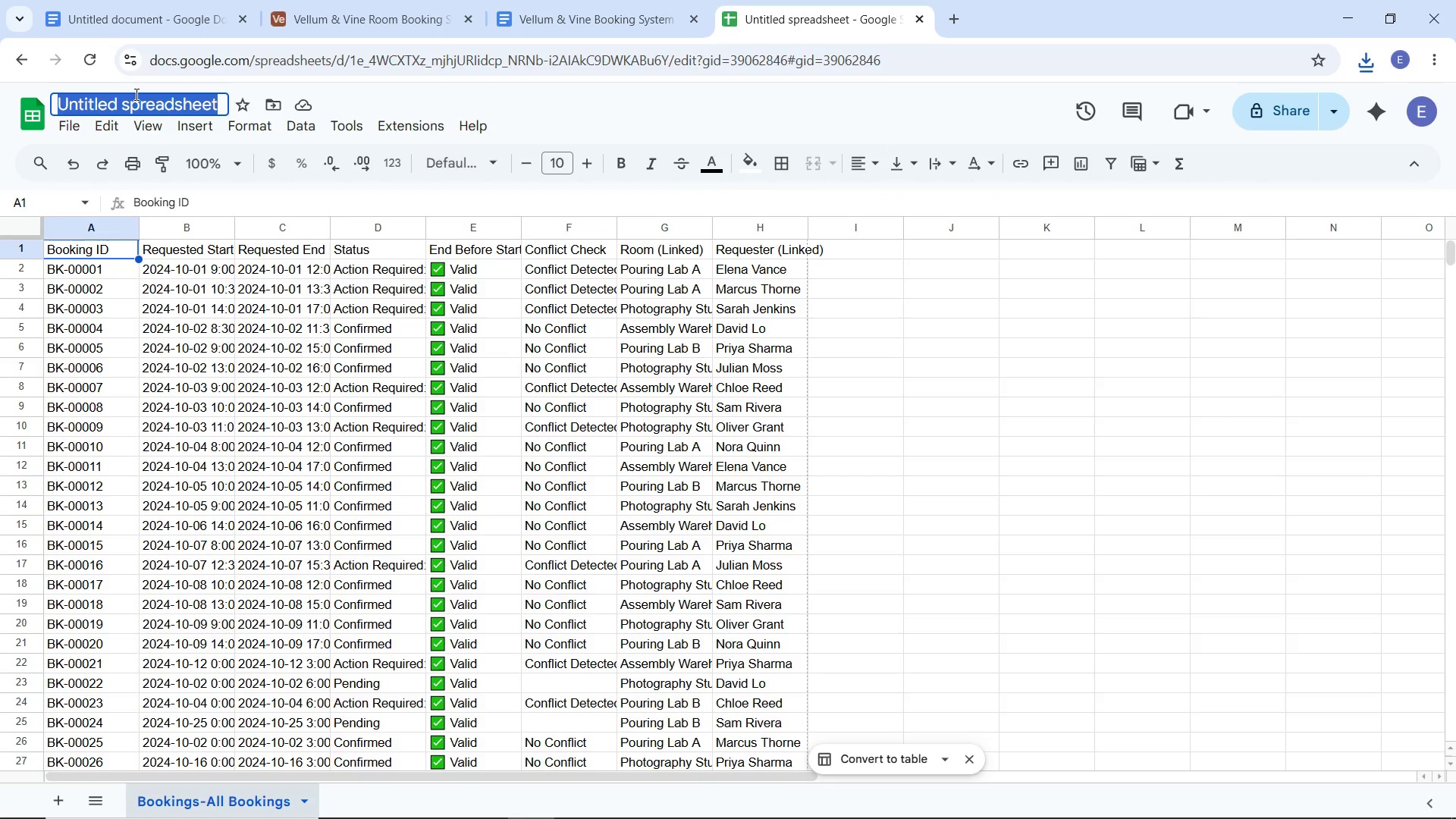 
key(Control+A)
 